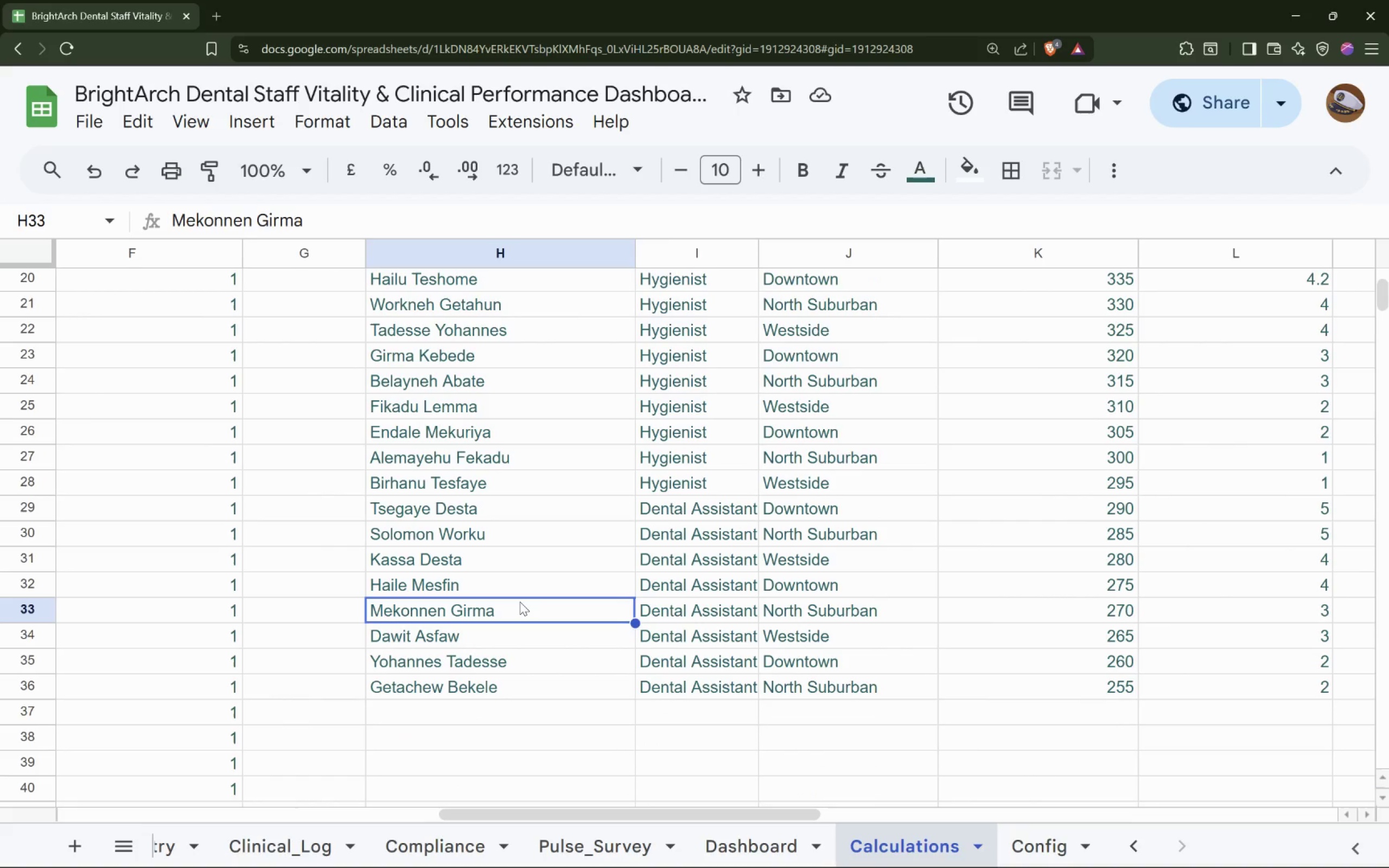 
left_click([520, 602])
 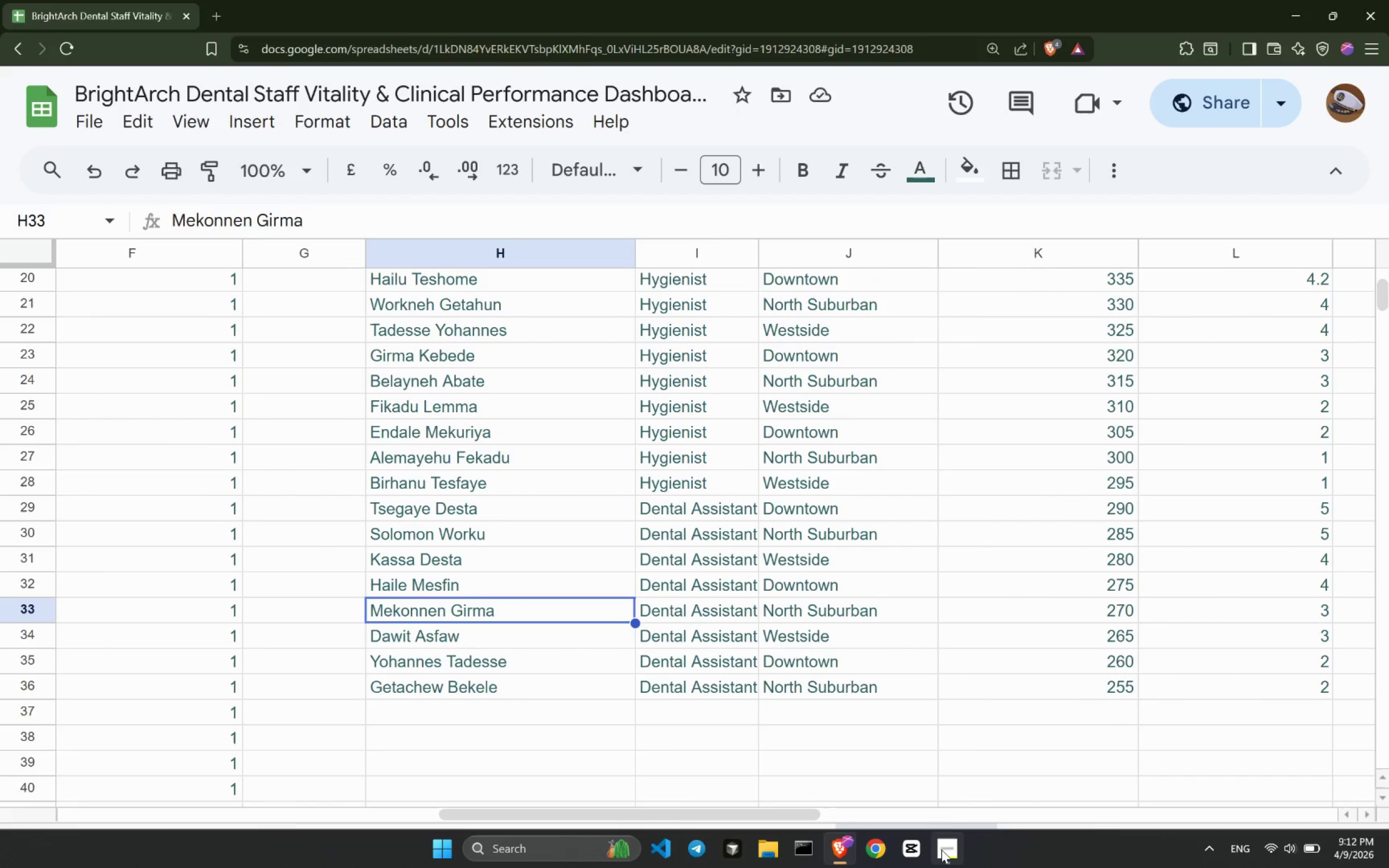 
mouse_move([940, 800])
 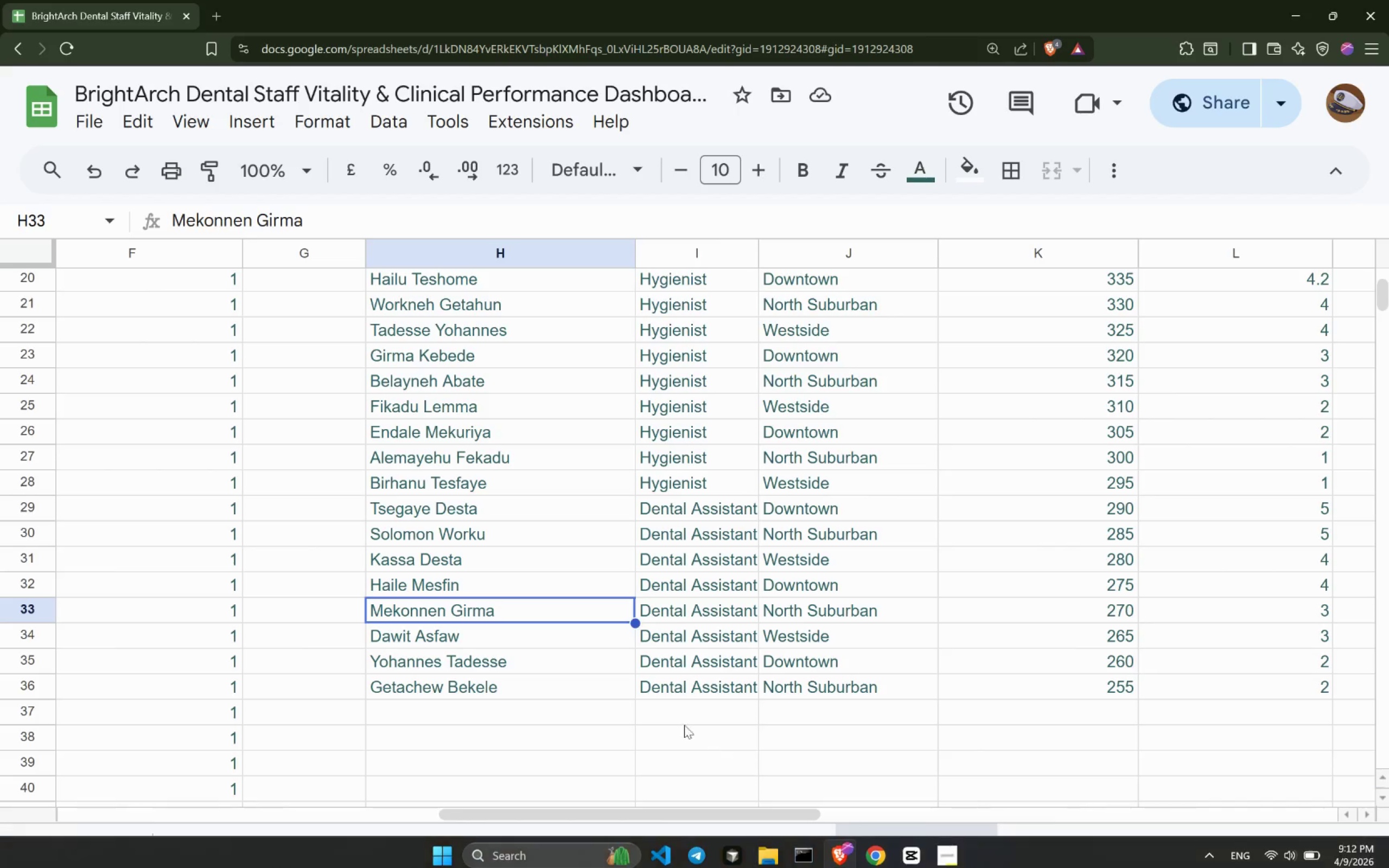 
left_click([618, 677])
 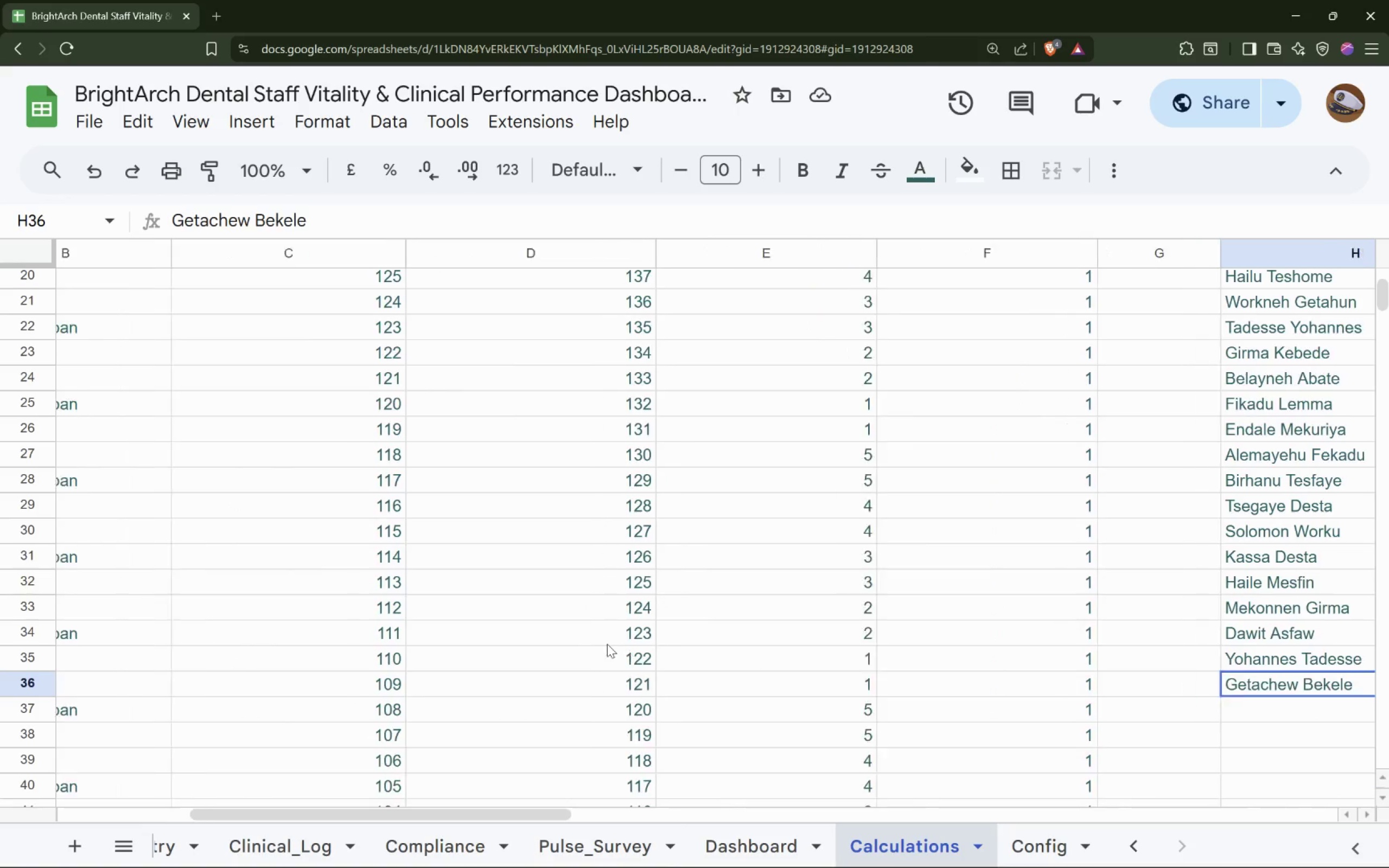 
wait(13.17)
 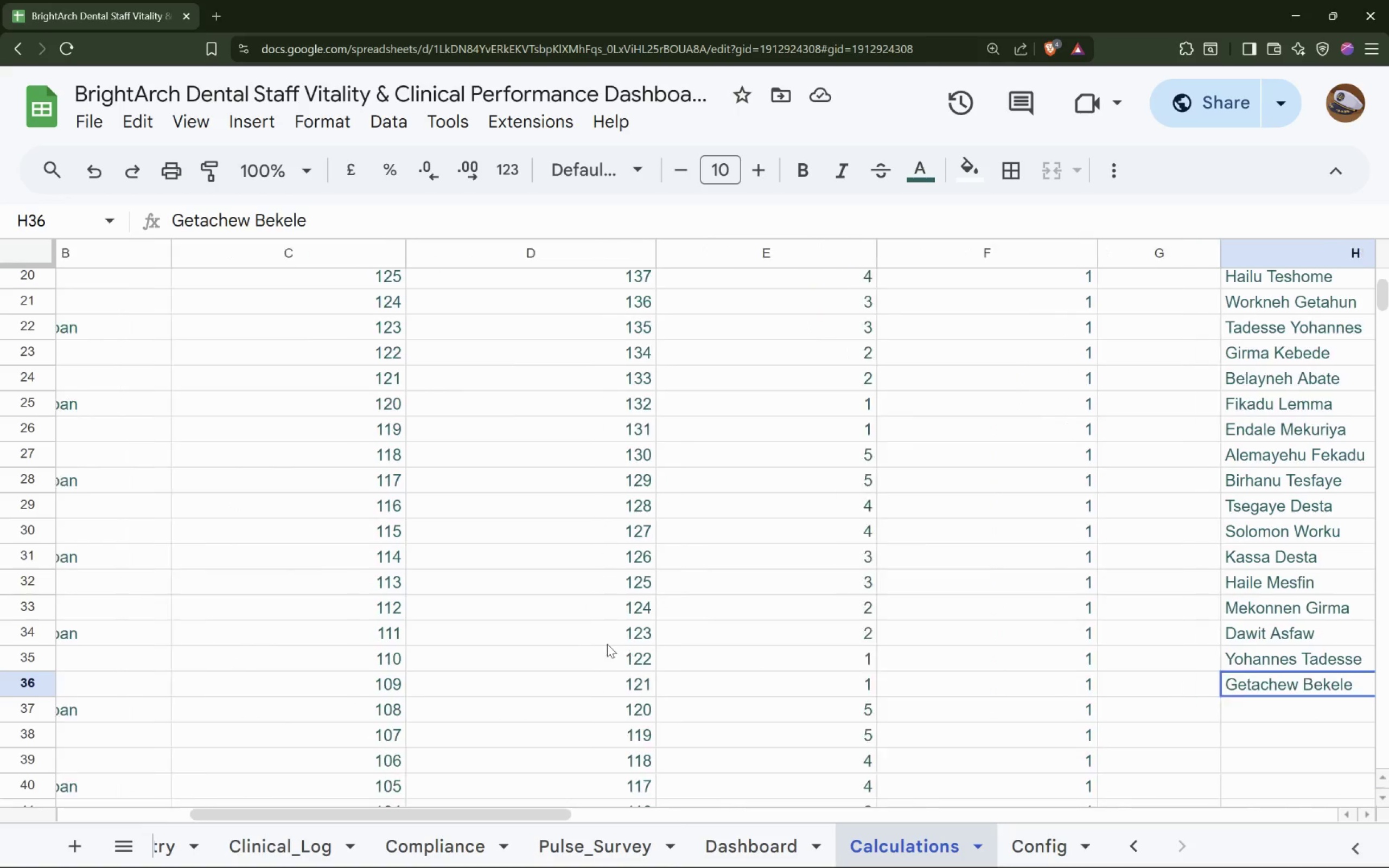 
left_click([112, 449])
 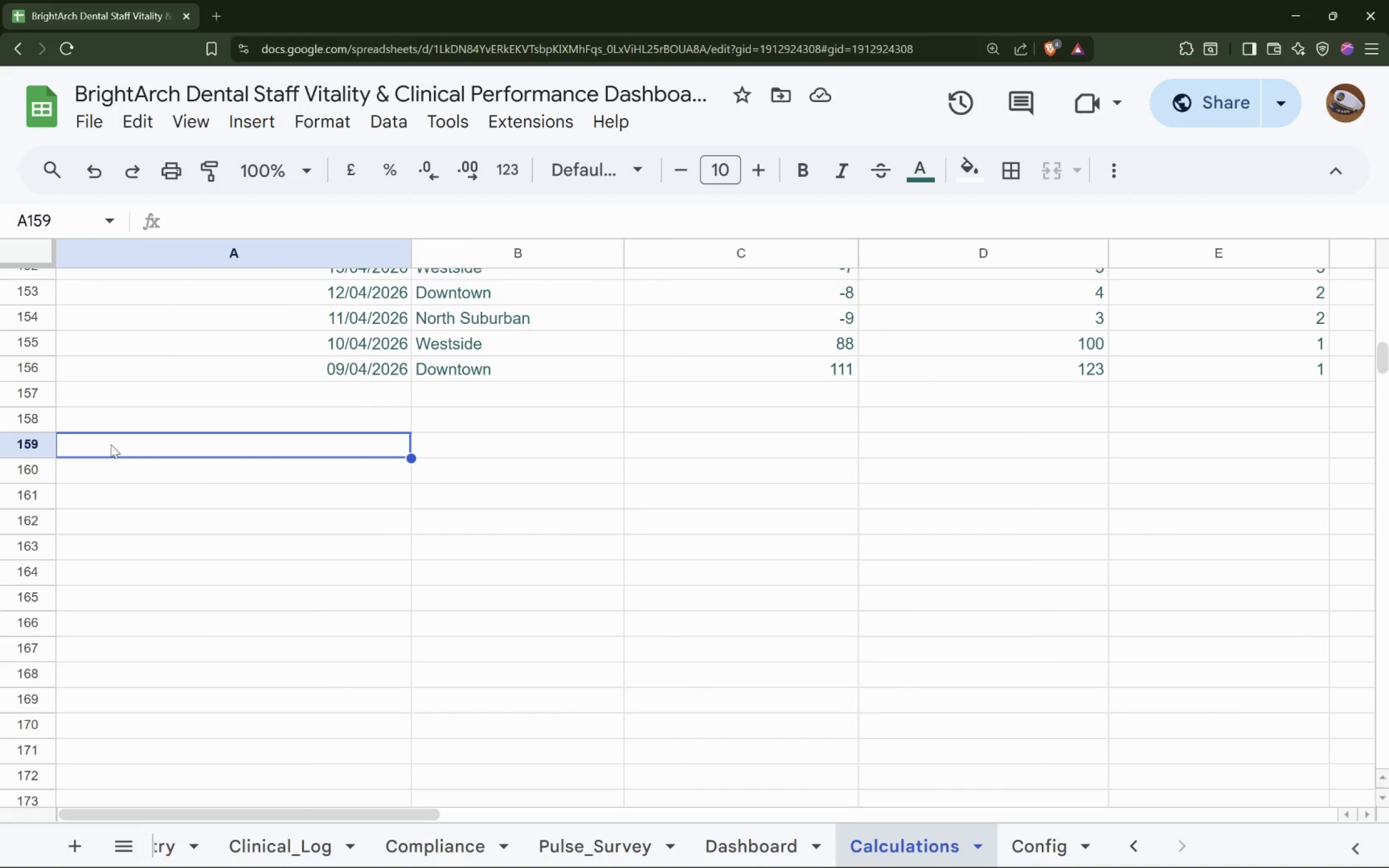 
wait(7.02)
 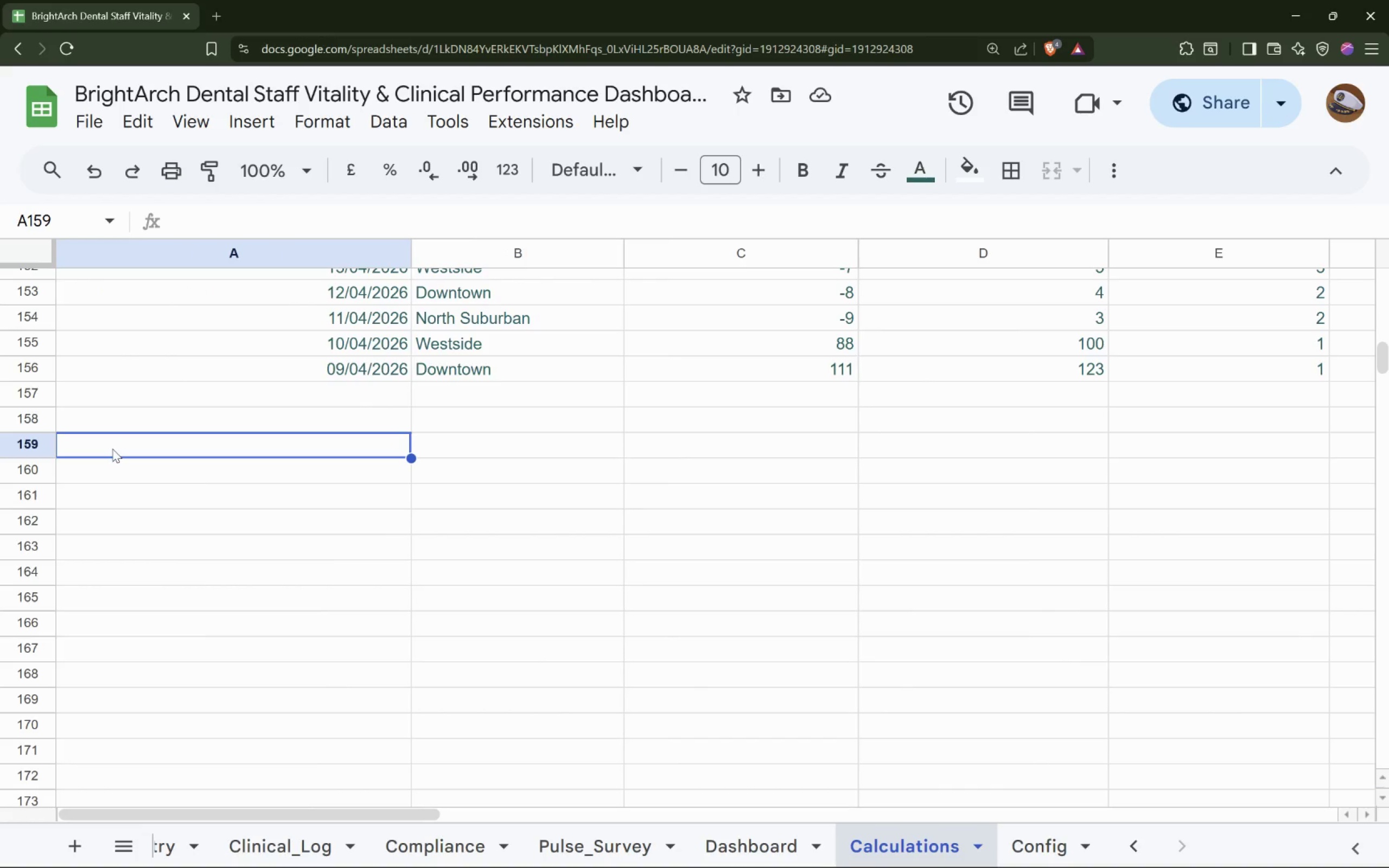 
type(Burnot)
key(Backspace)
type(o)
key(Backspace)
key(Backspace)
key(Backspace)
type(o)
key(Backspace)
type(nout Risk  By Clinic)
 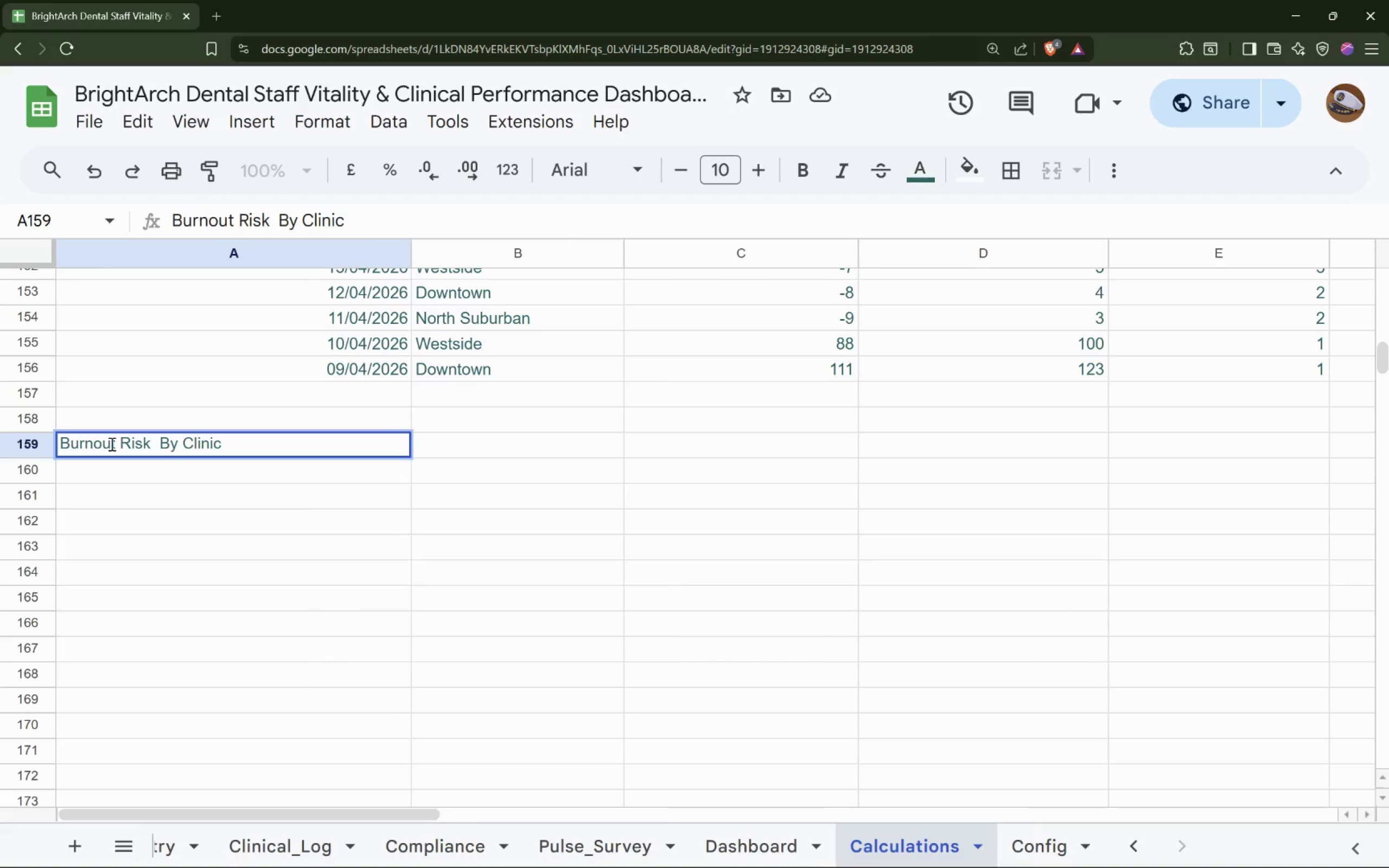 
key(ArrowDown)
 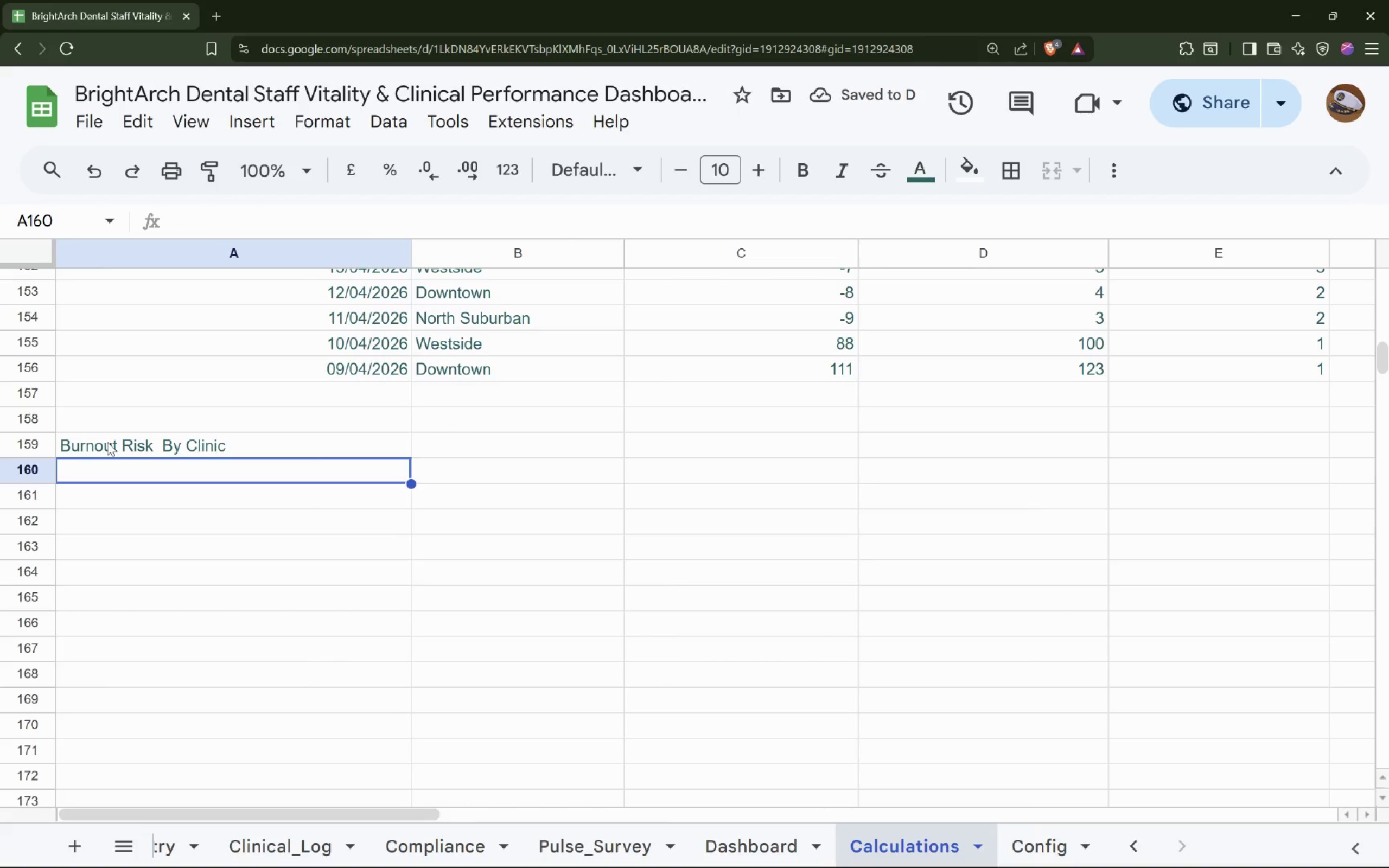 
left_click([241, 450])
 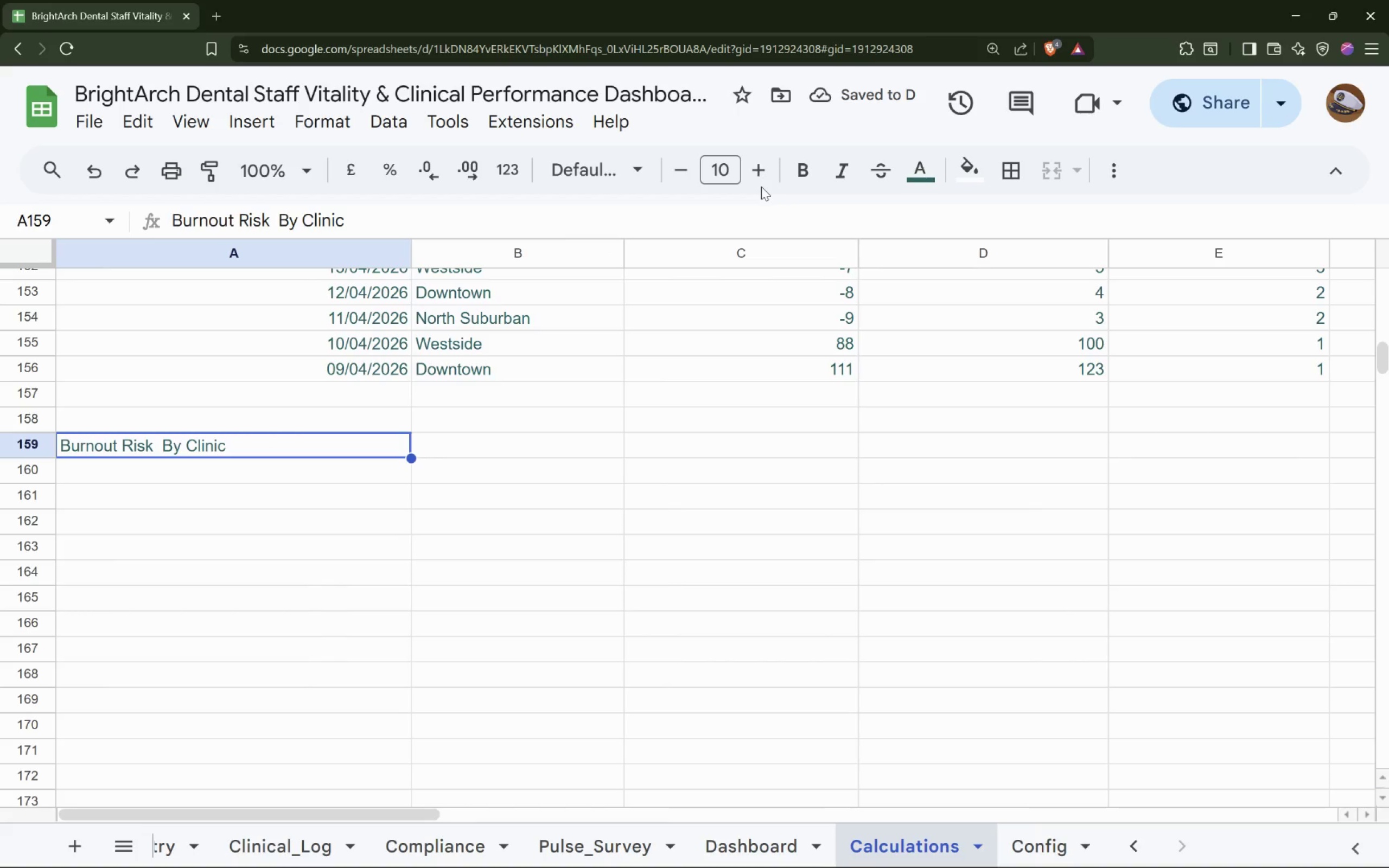 
double_click([761, 177])
 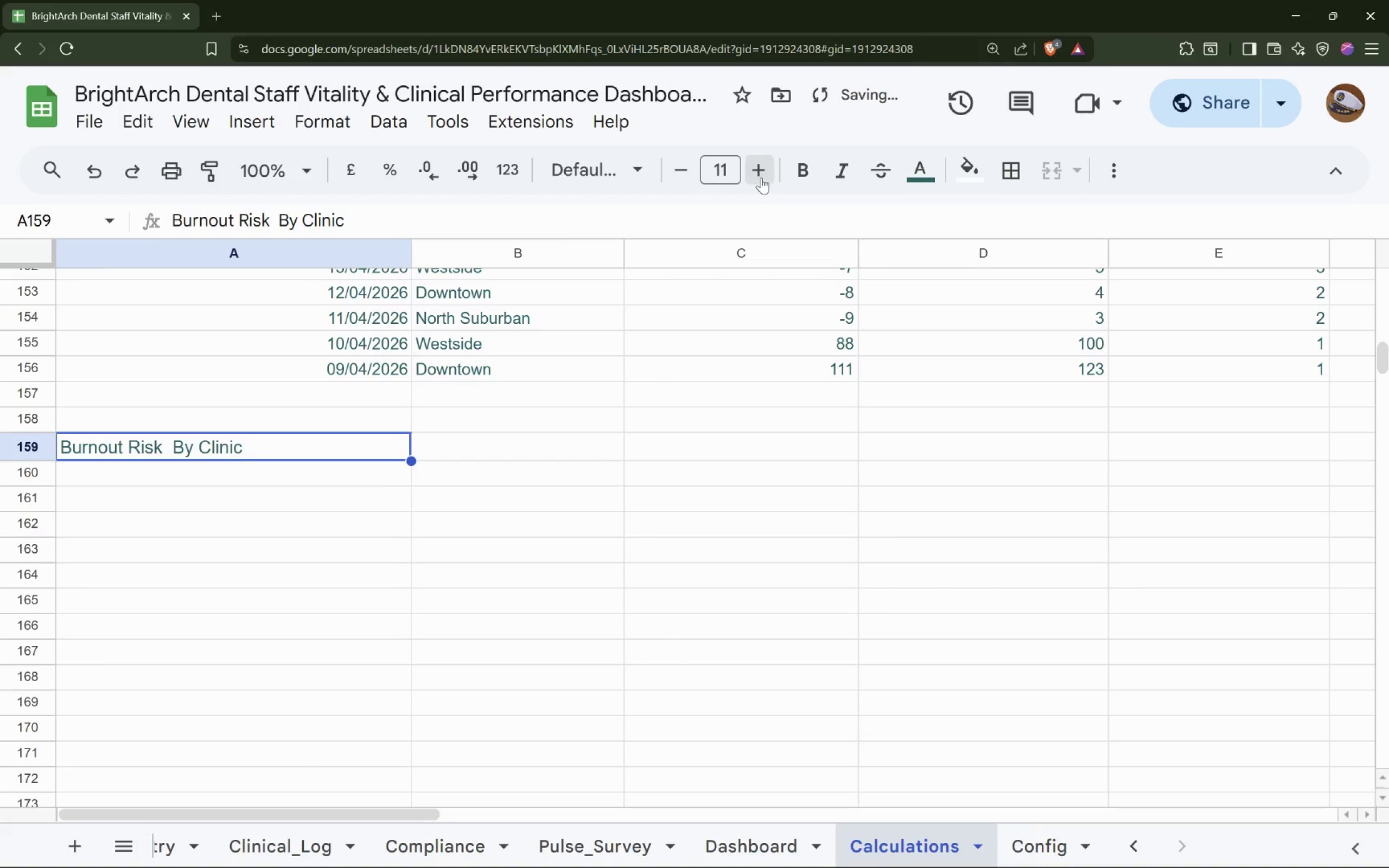 
triple_click([761, 177])
 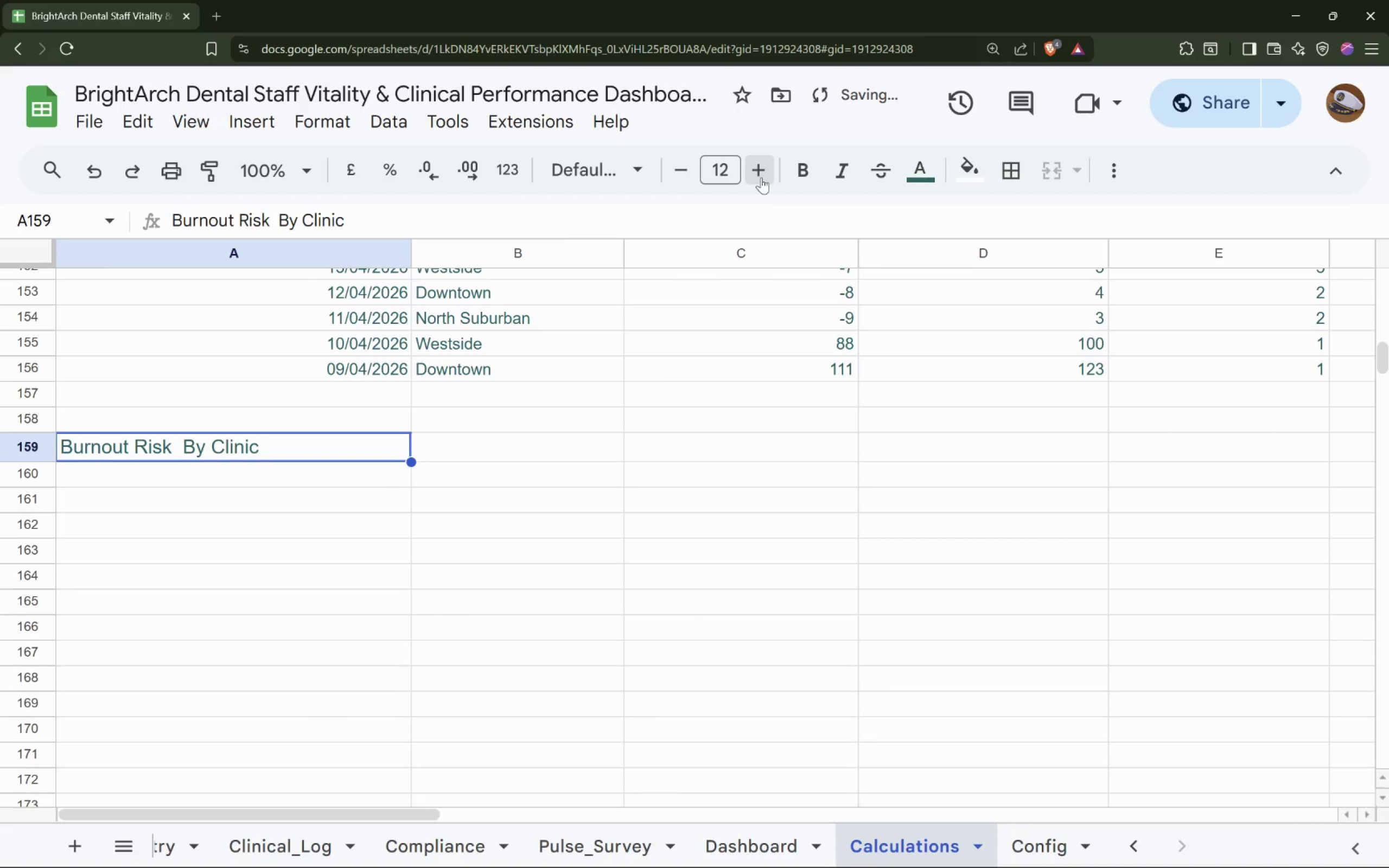 
triple_click([761, 177])
 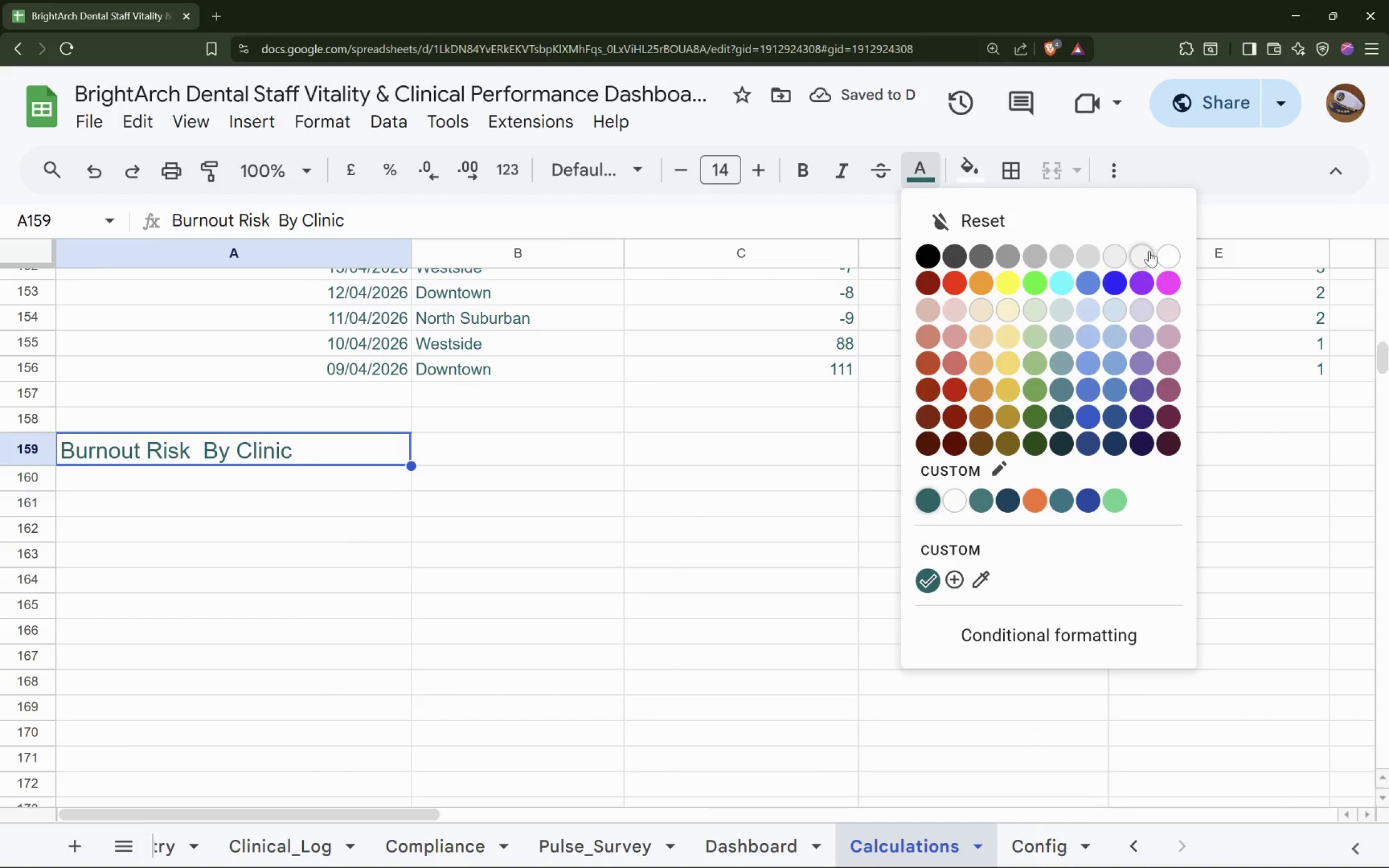 
left_click([1165, 254])
 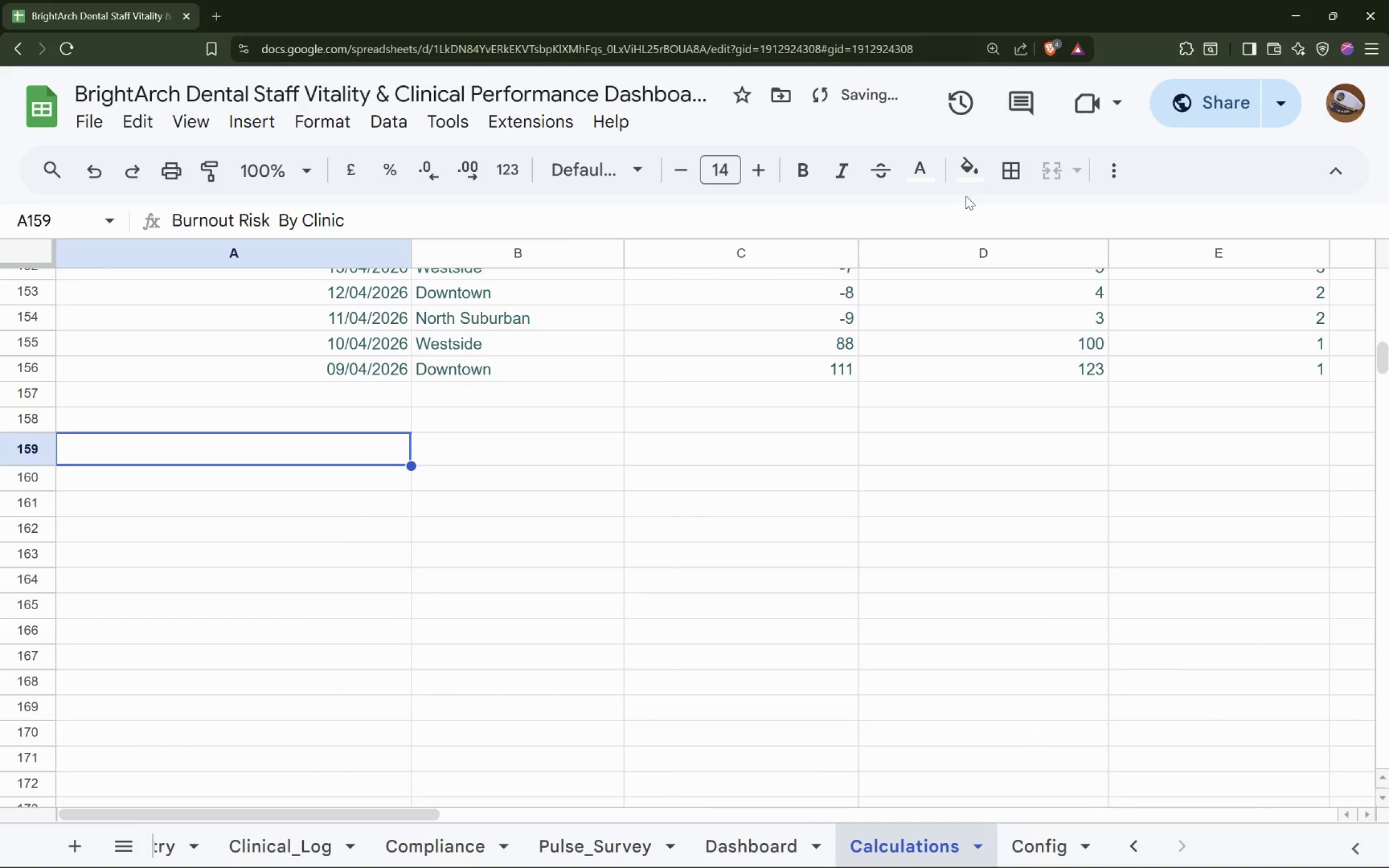 
left_click([966, 173])
 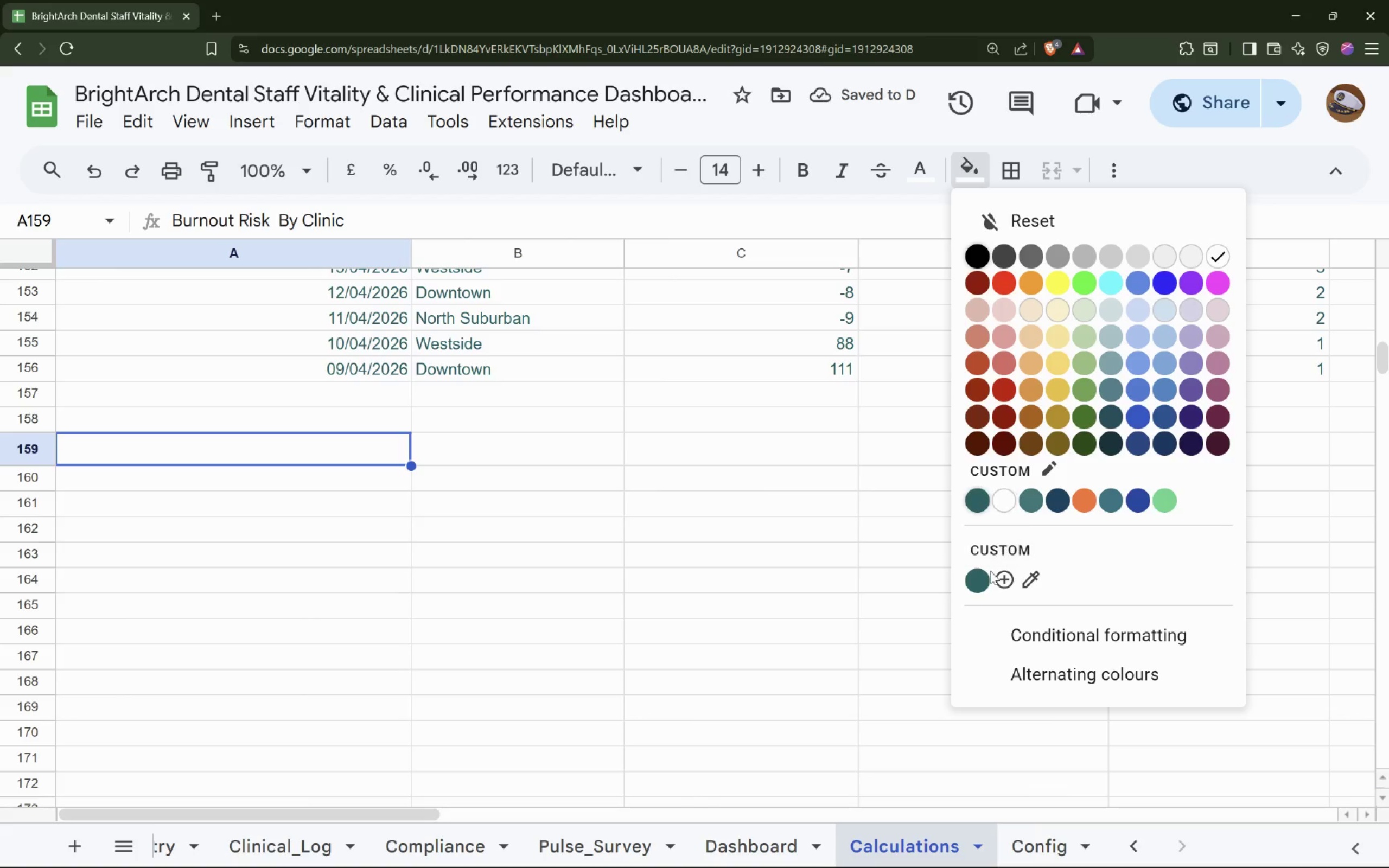 
left_click([970, 582])
 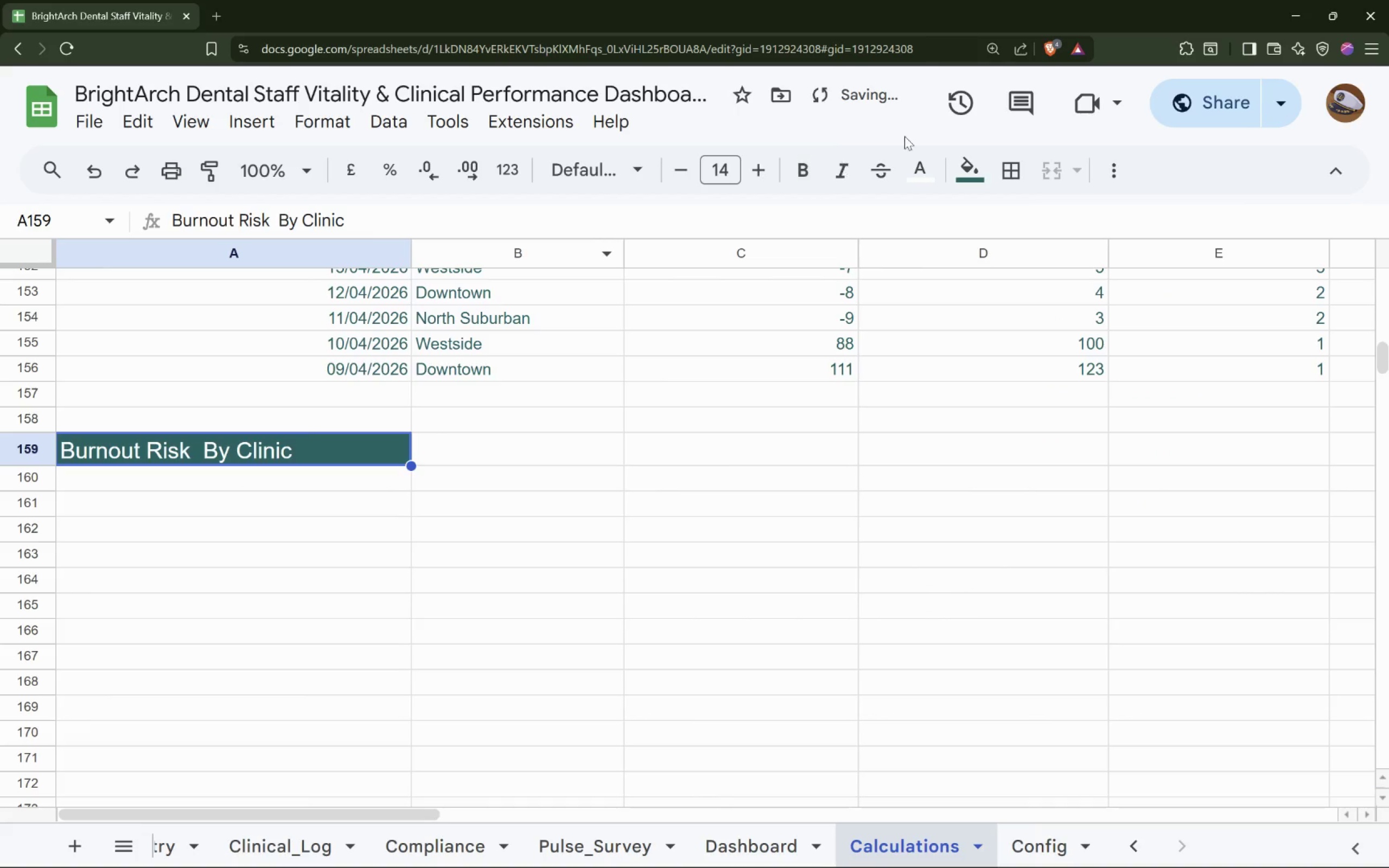 
left_click([797, 167])
 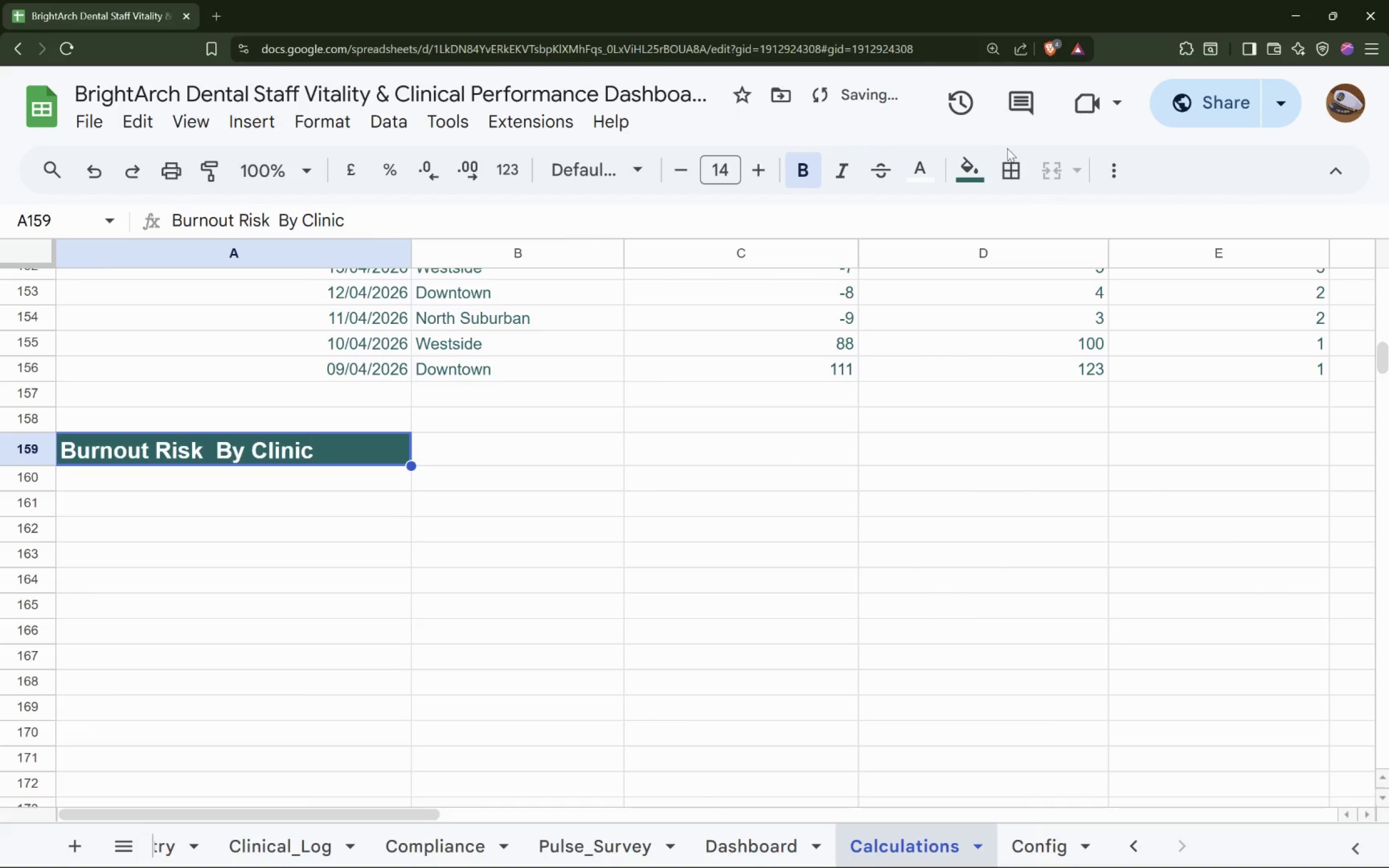 
left_click([1111, 168])
 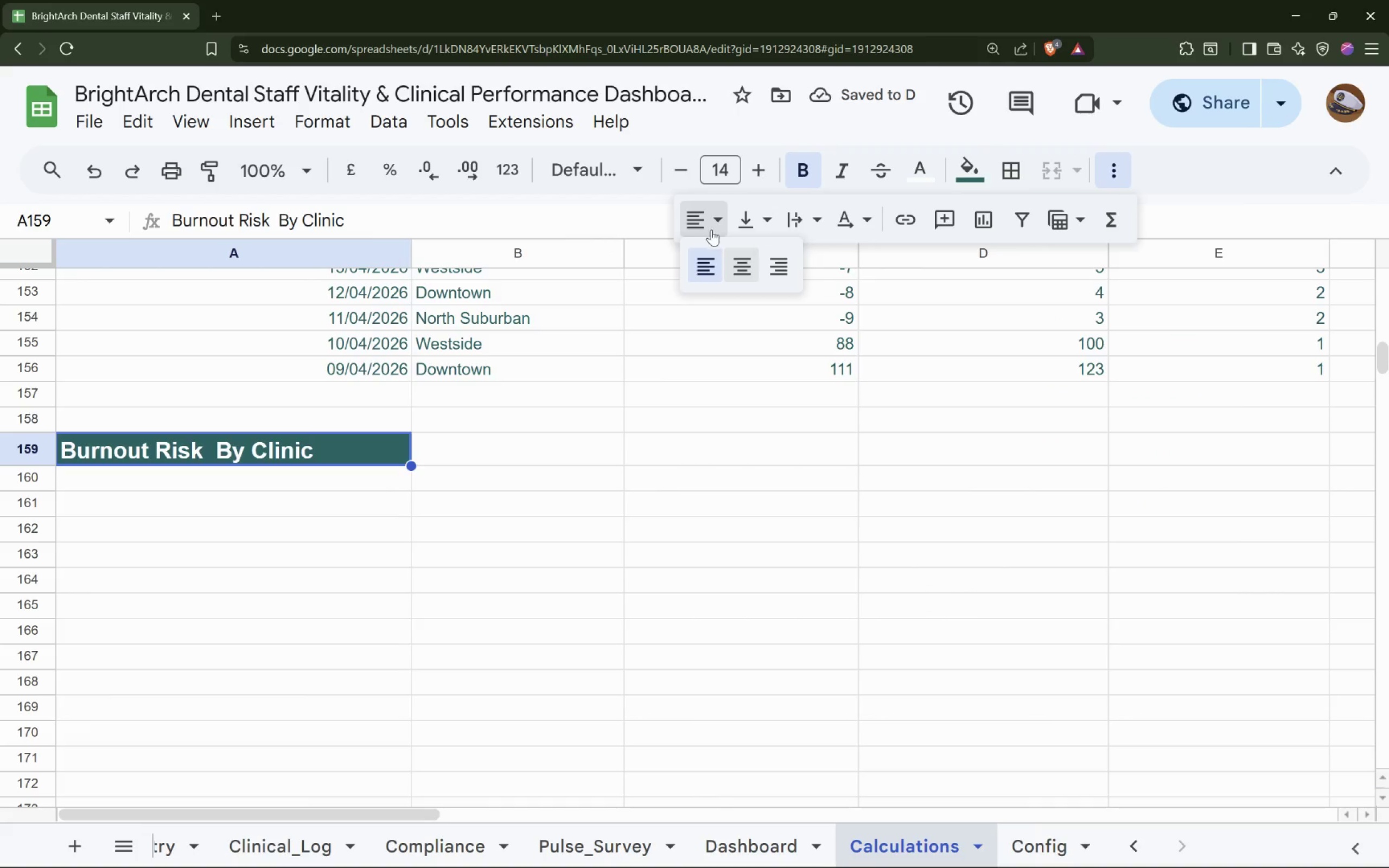 
left_click([747, 265])
 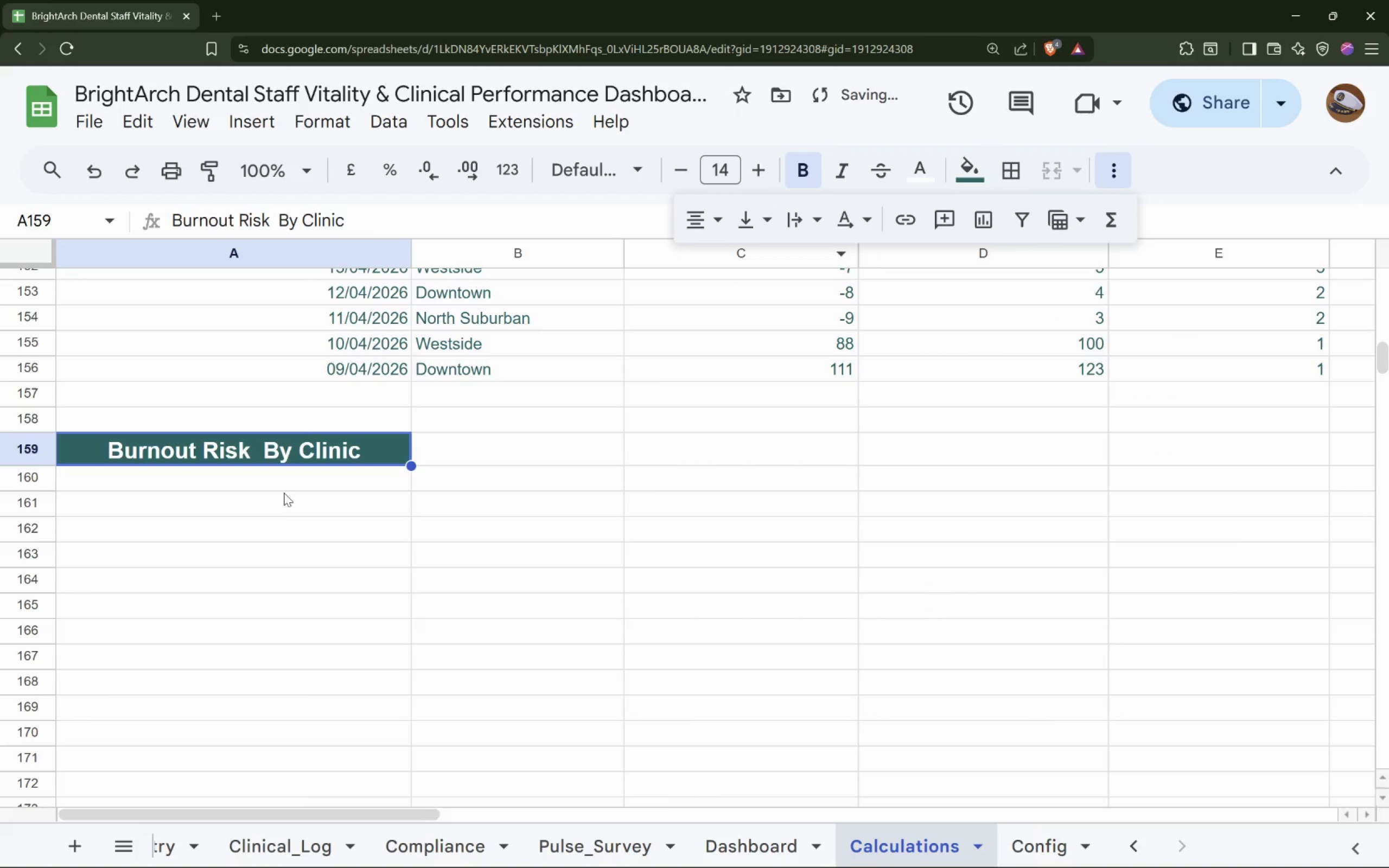 
left_click([289, 482])
 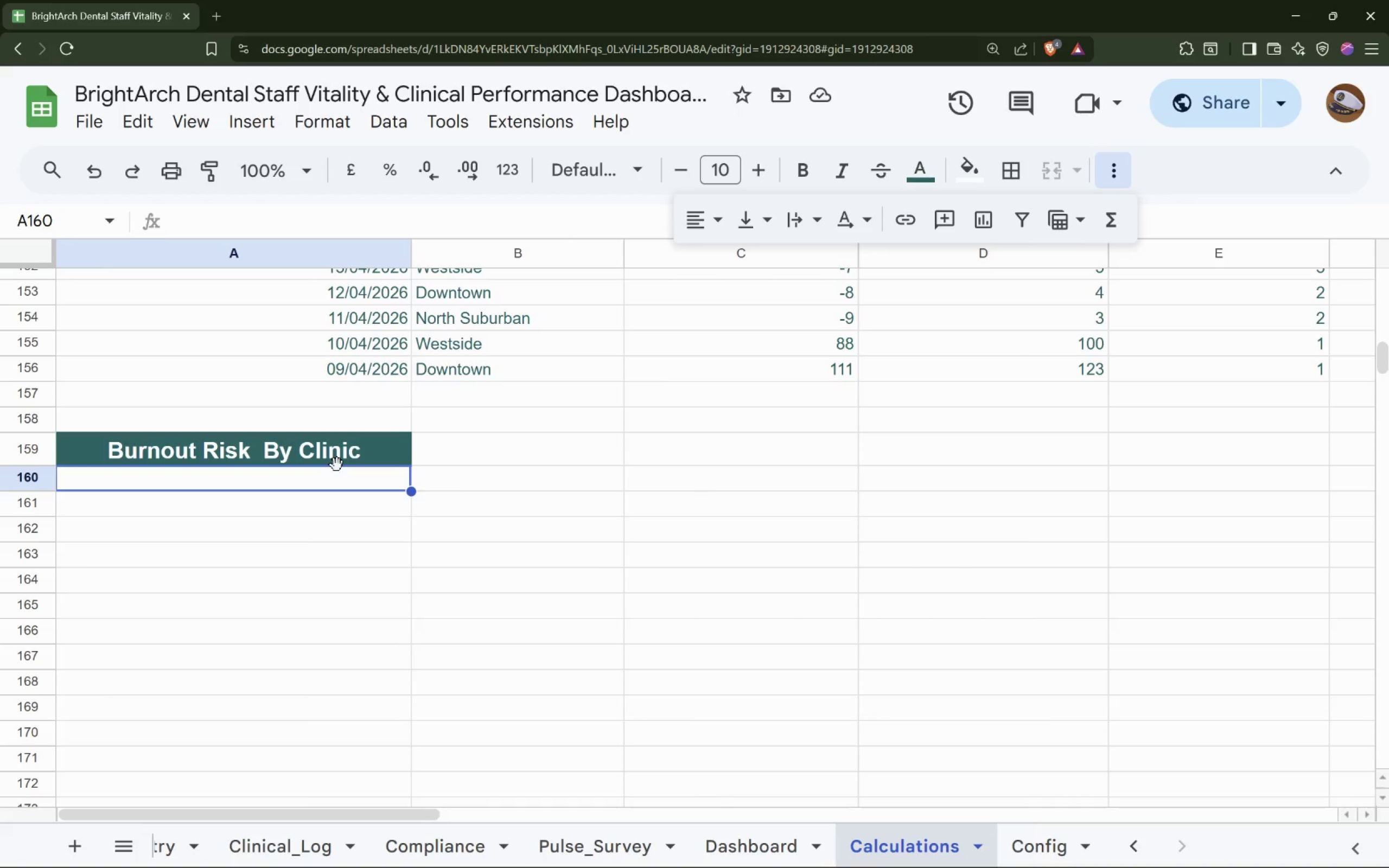 
wait(5.53)
 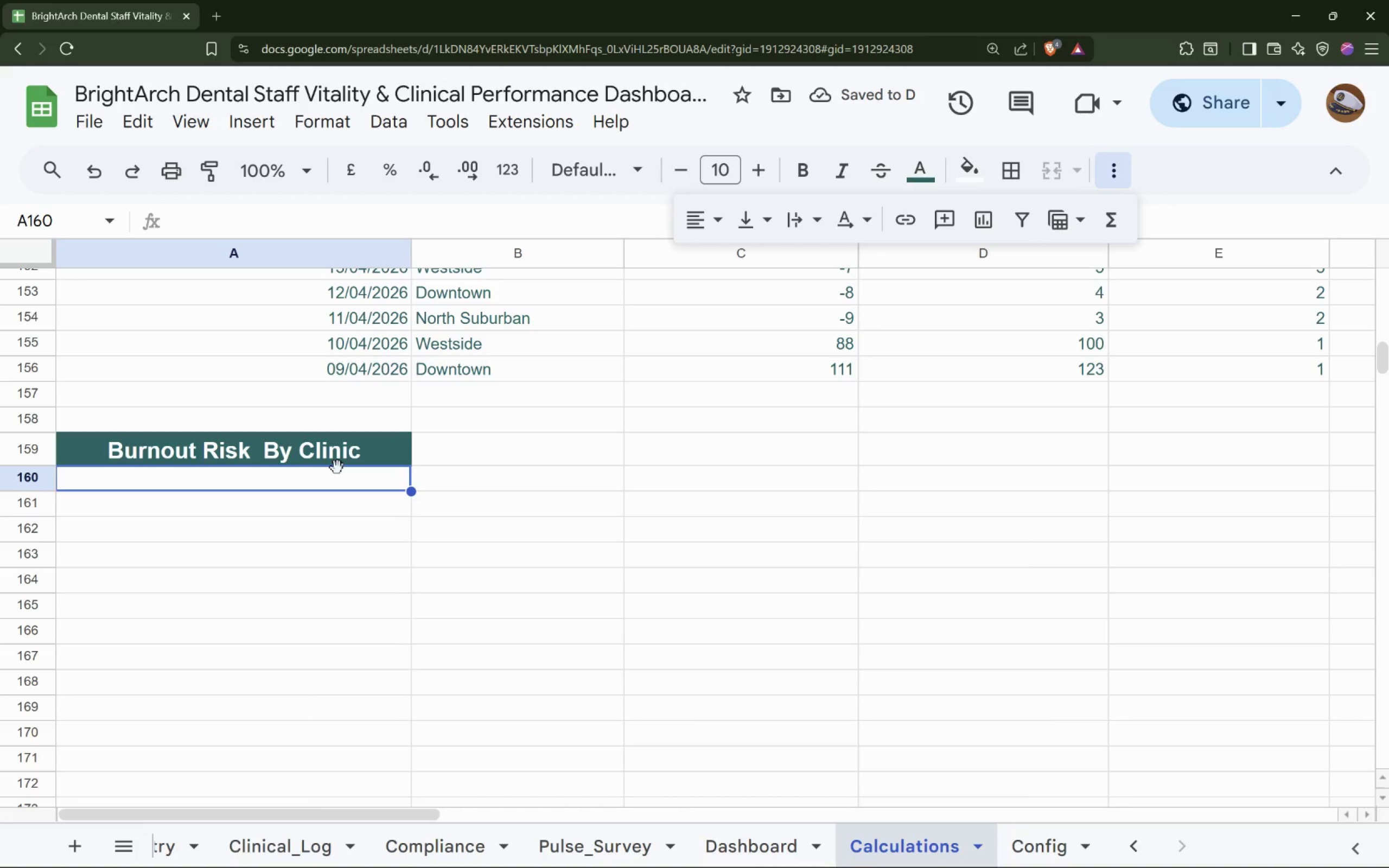 
type(Clinic Lo)
key(Backspace)
key(Backspace)
key(Backspace)
type(_Location)
key(Tab)
type(Avg_Burnout_Risk)
key(Tab)
type(Hig h)
key(Backspace)
key(Backspace)
type(h_Risk_Staff)
 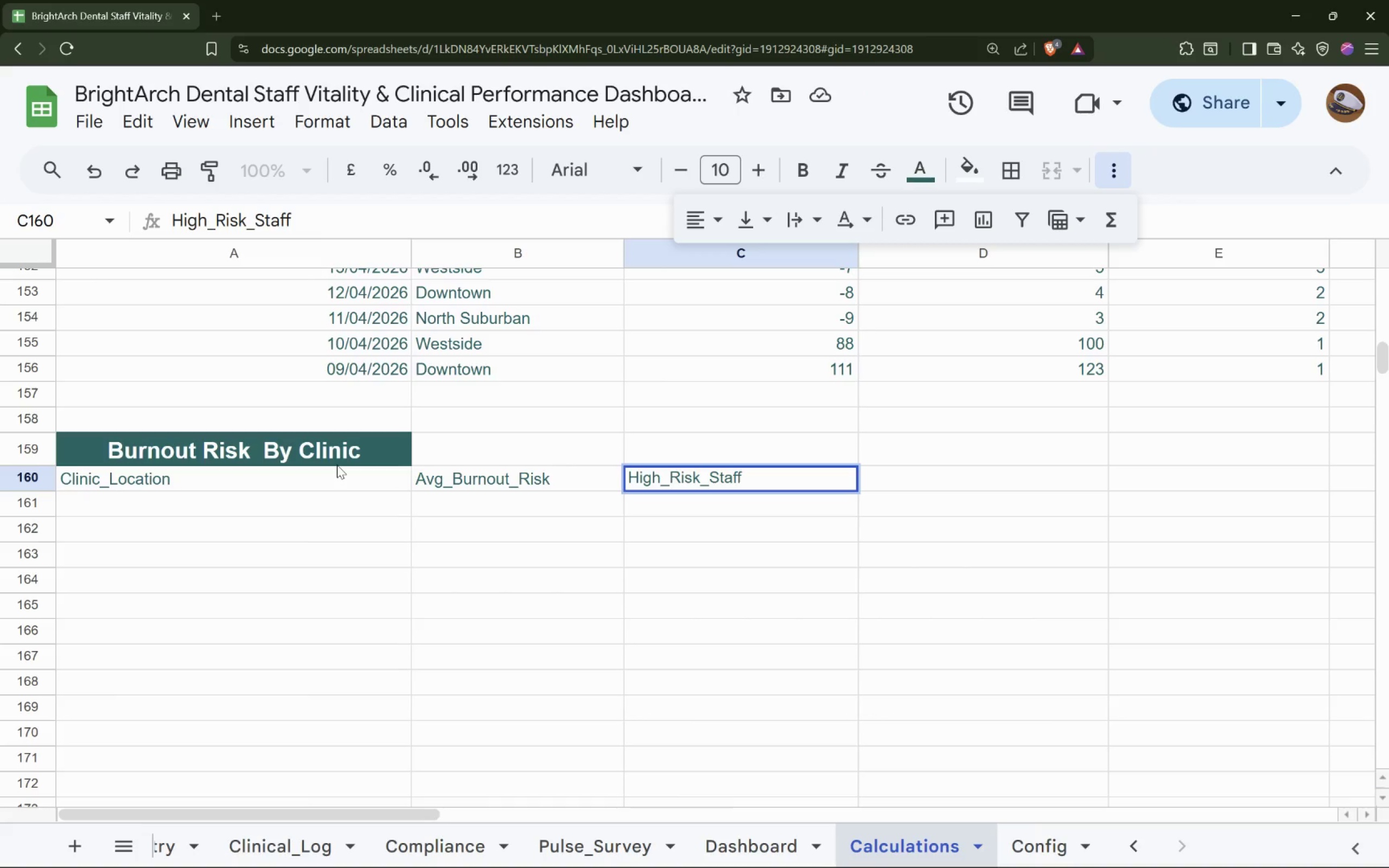 
wait(6.53)
 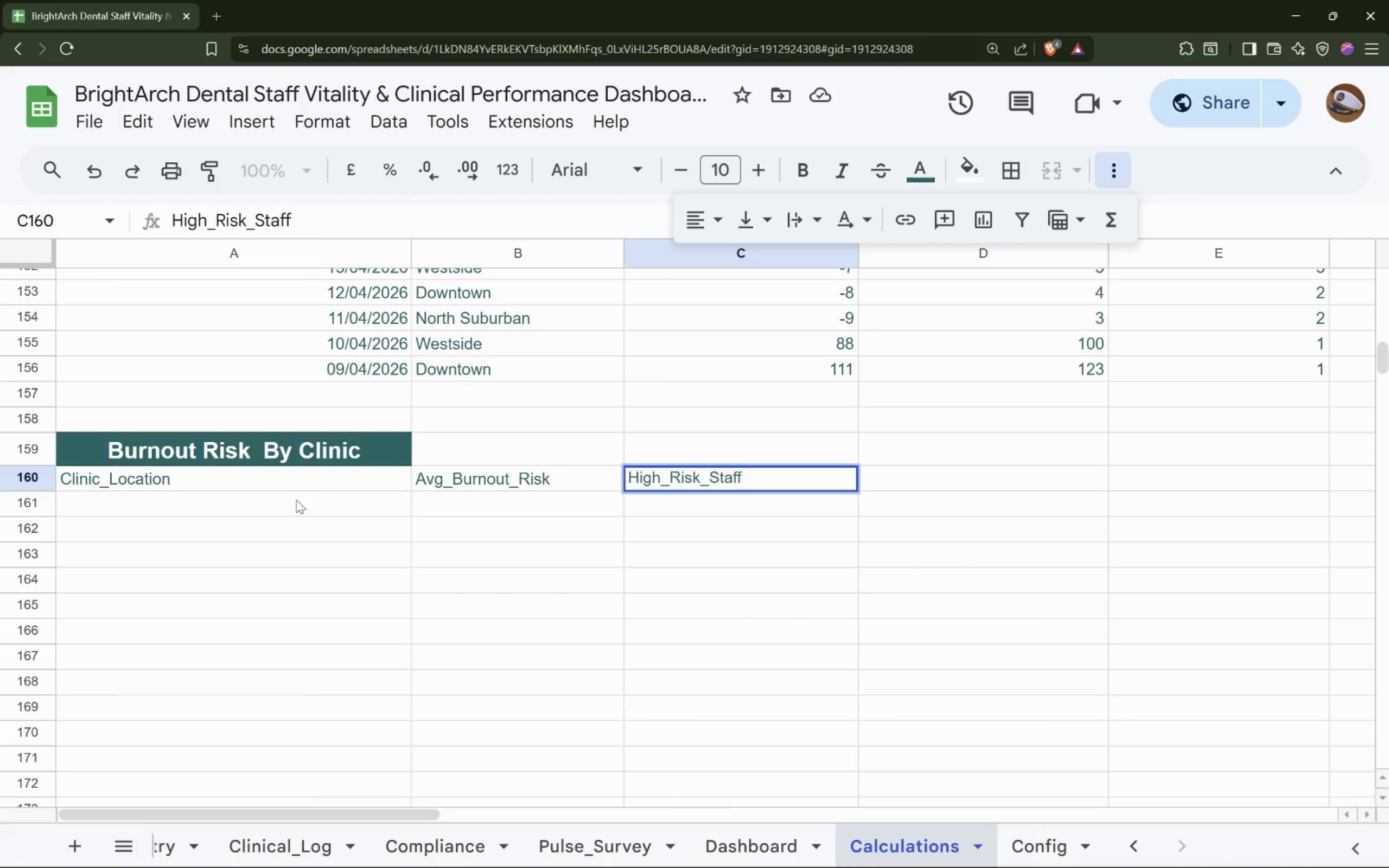 
type(=QUERY())
 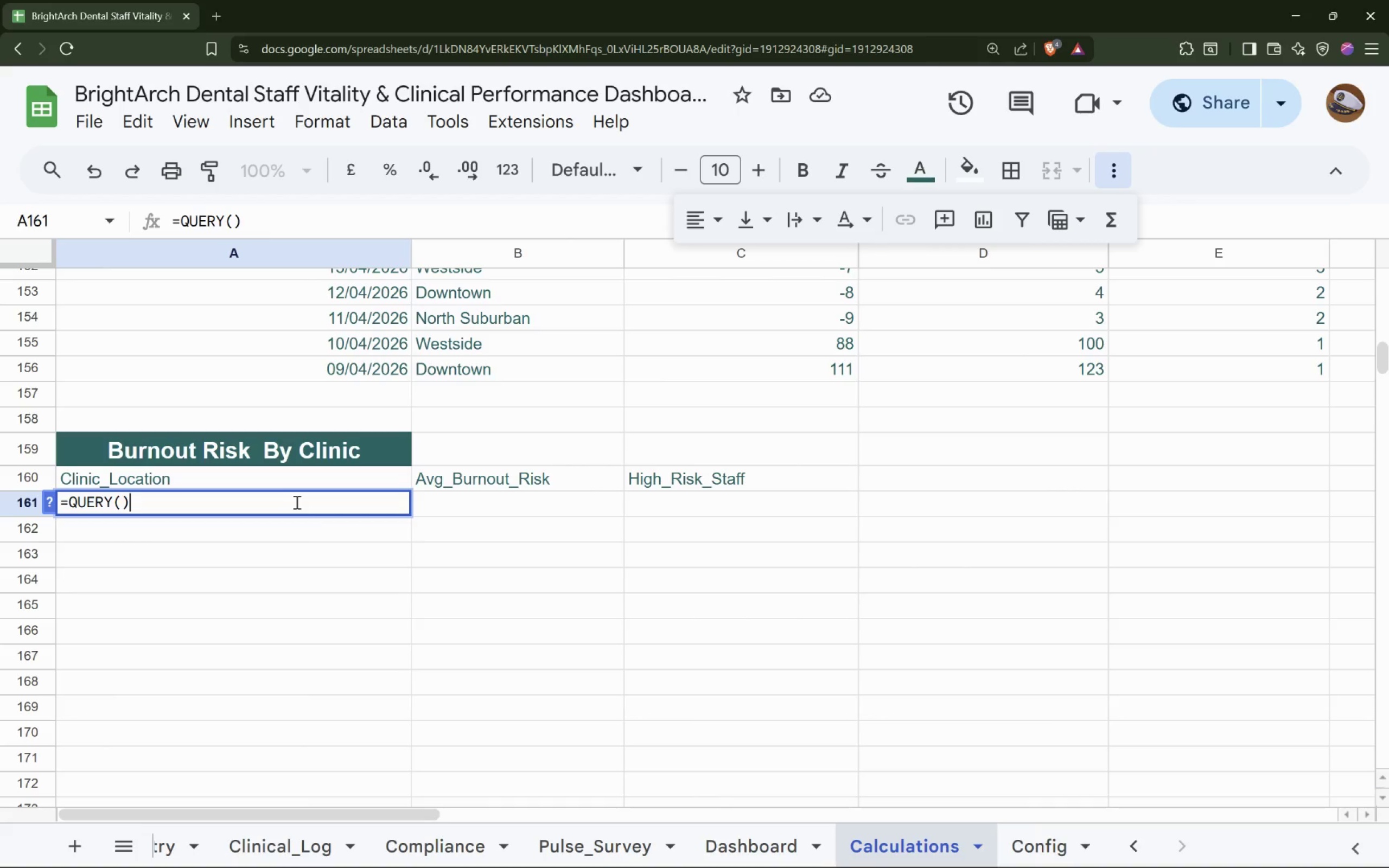 
key(ArrowLeft)
 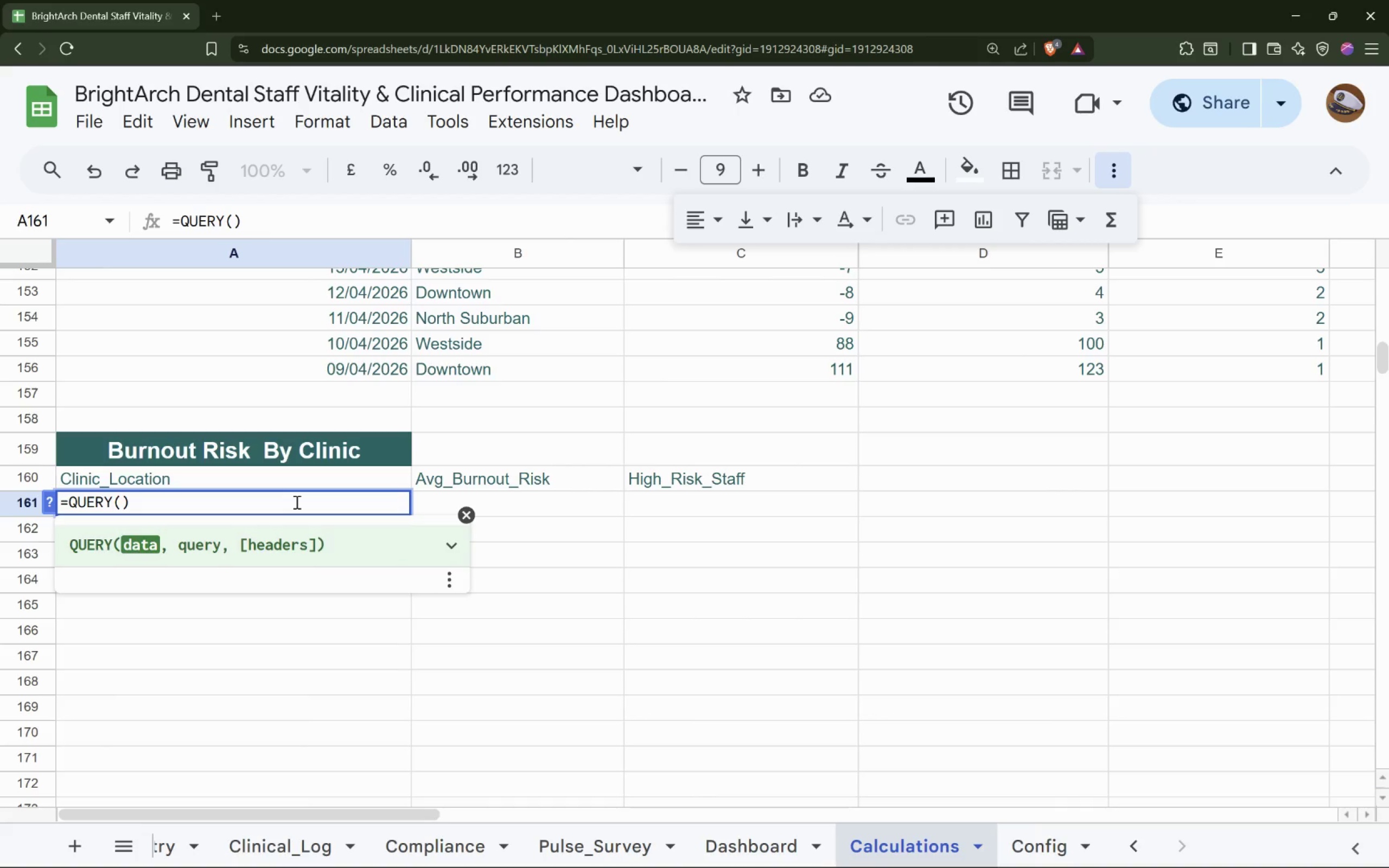 
key(Shift+BracketLeft)
 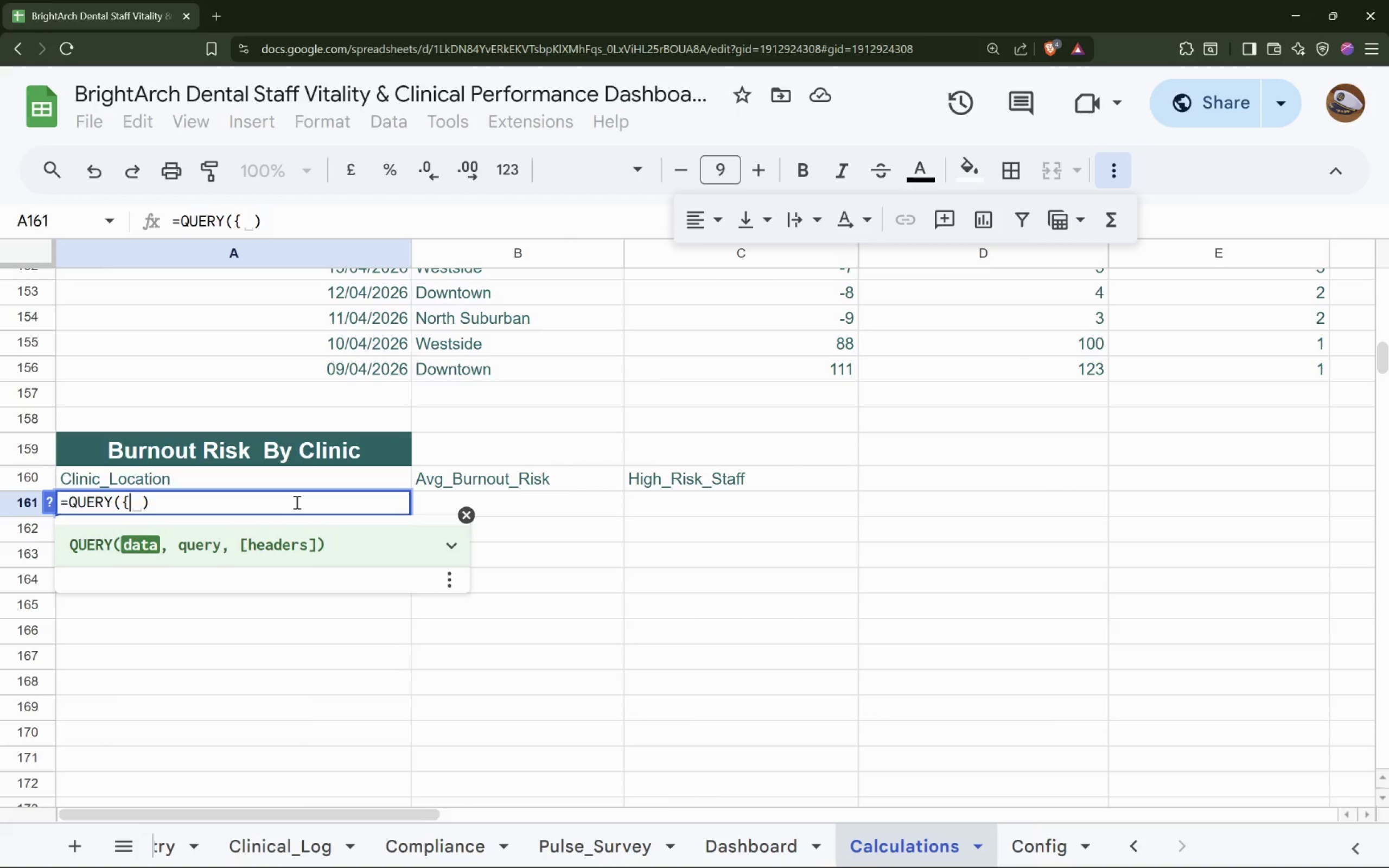 
key(Shift+BracketRight)
 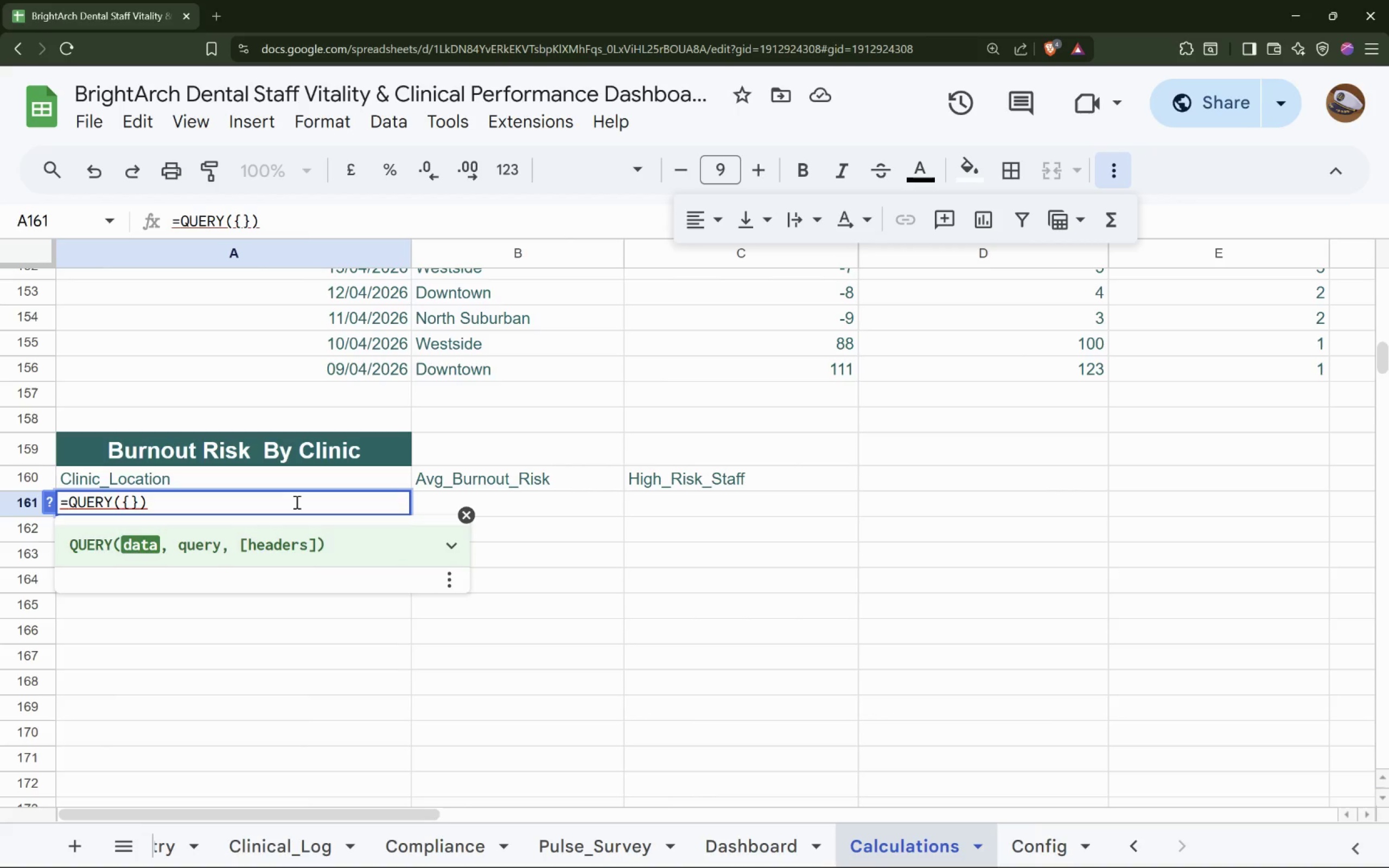 
key(ArrowLeft)
 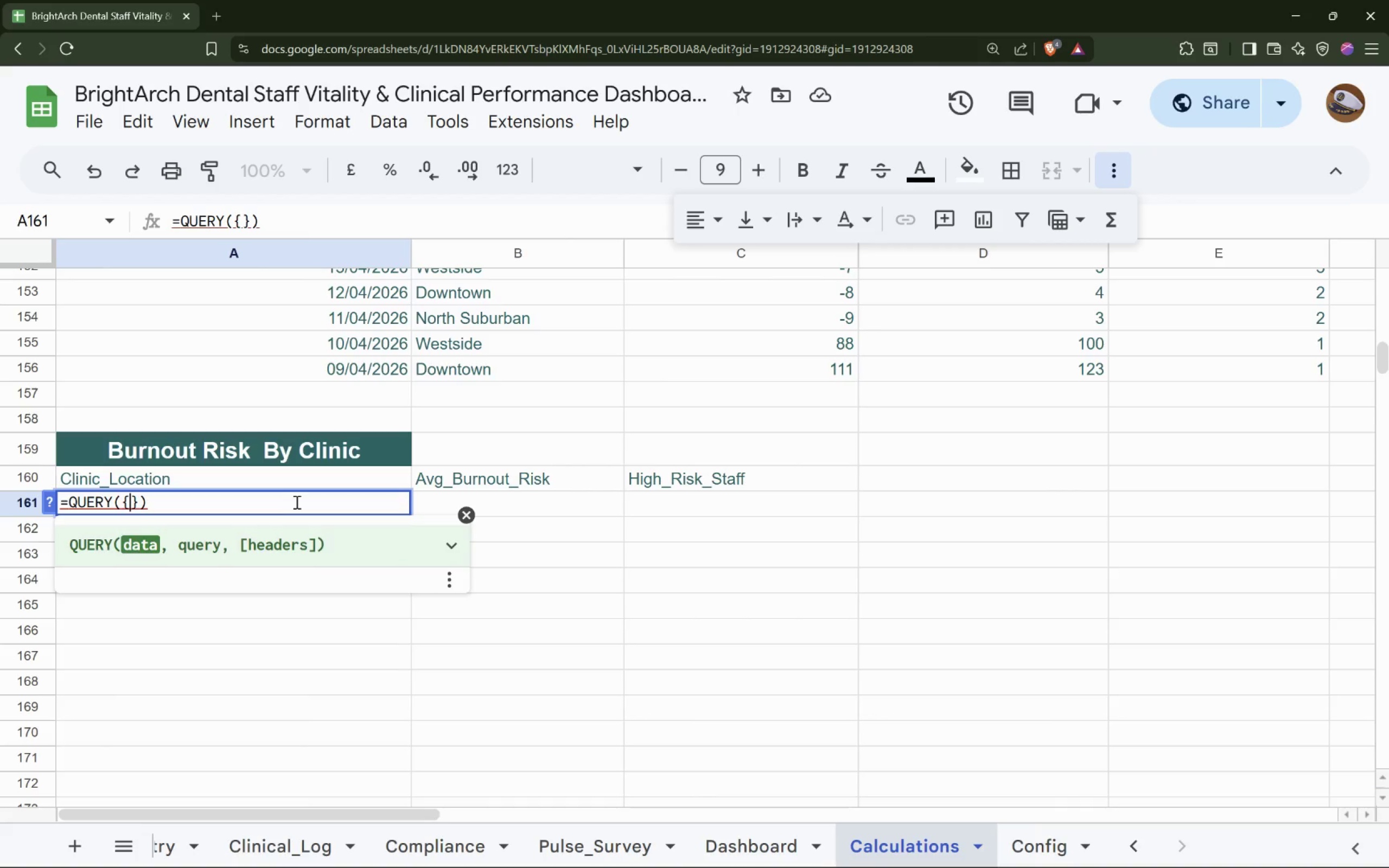 
type(Pulse_Surver)
key(Backspace)
type(y!B:E, Employee_Registry!A:D)
 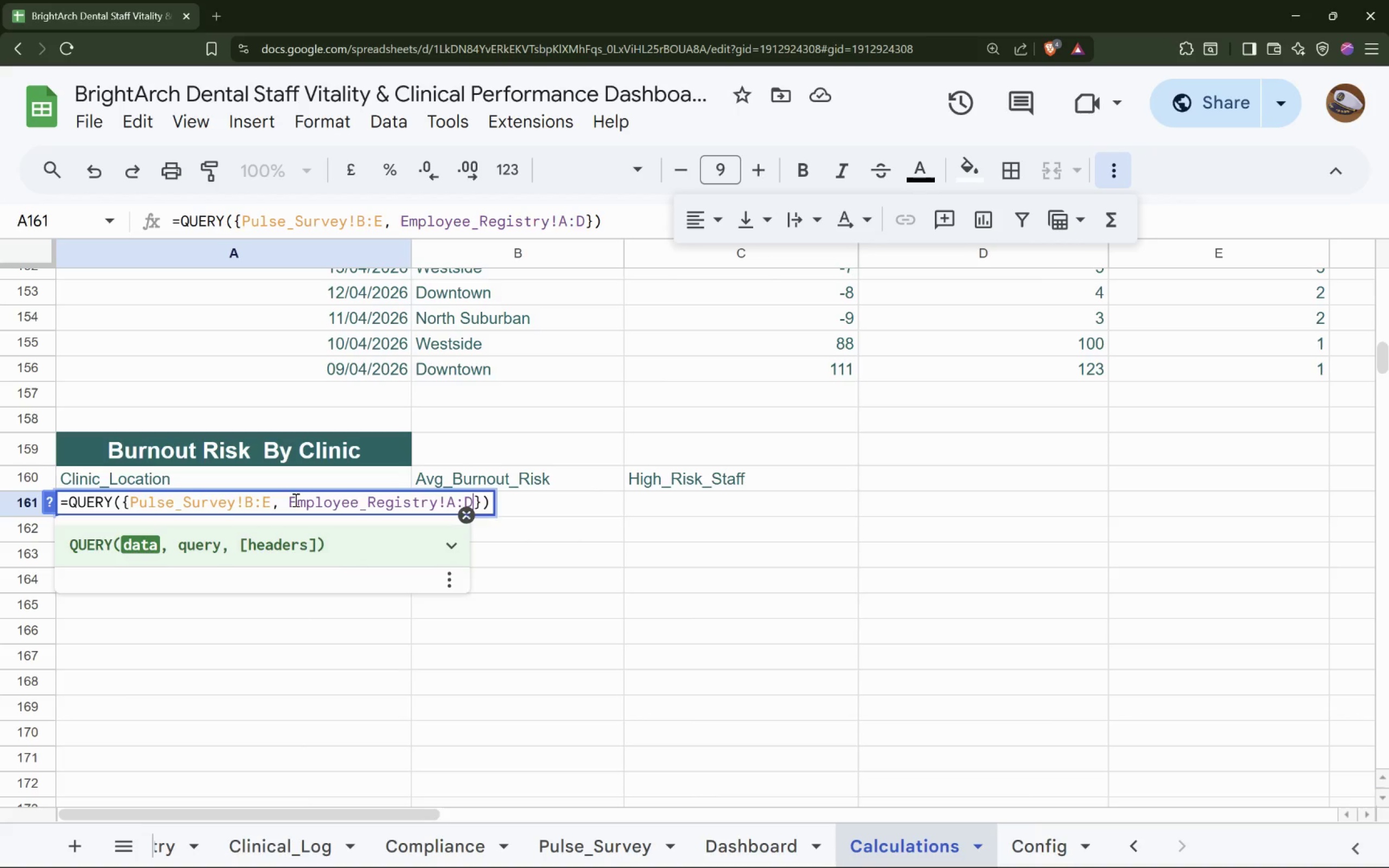 
key(ArrowRight)
 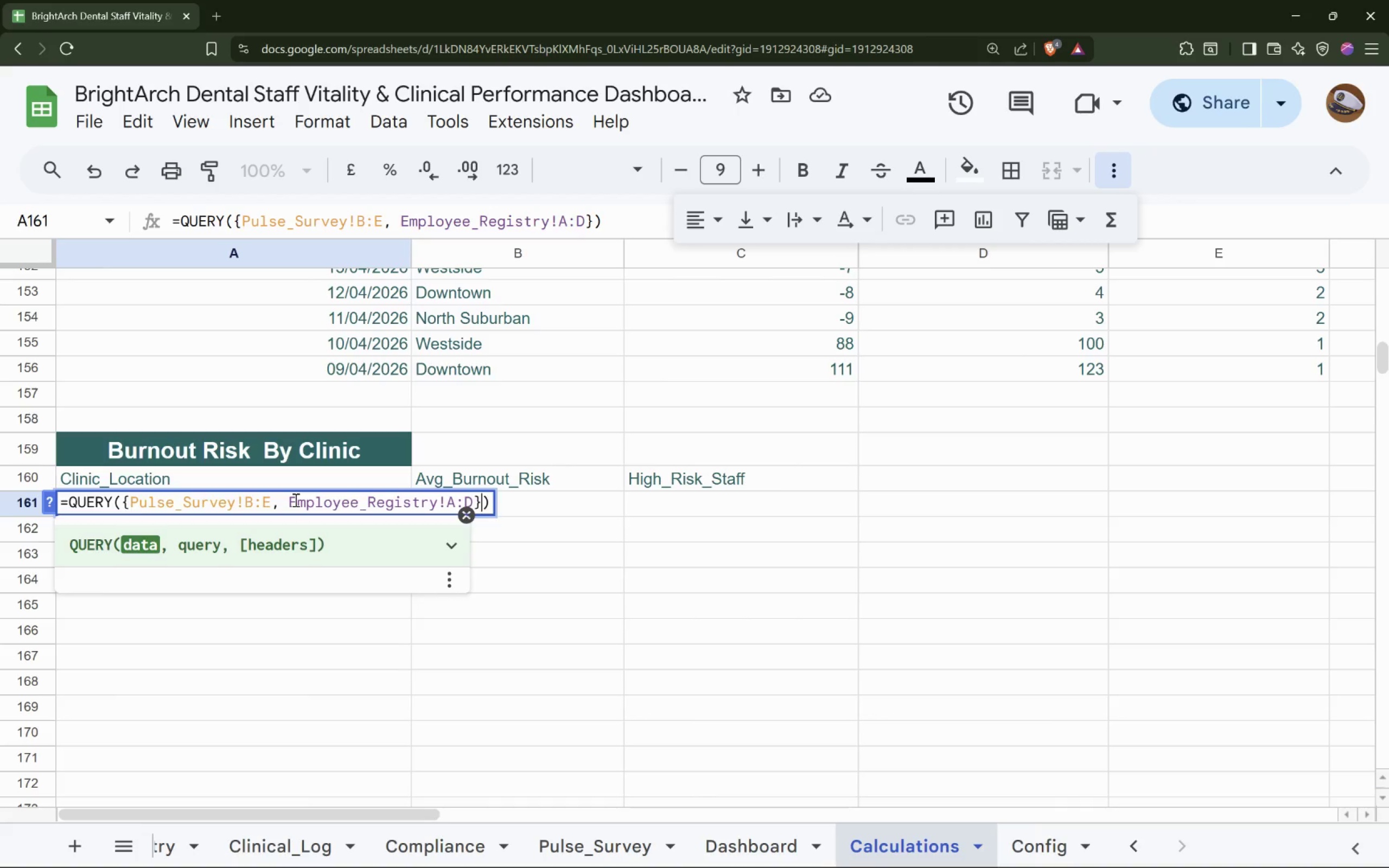 
key(Comma)
 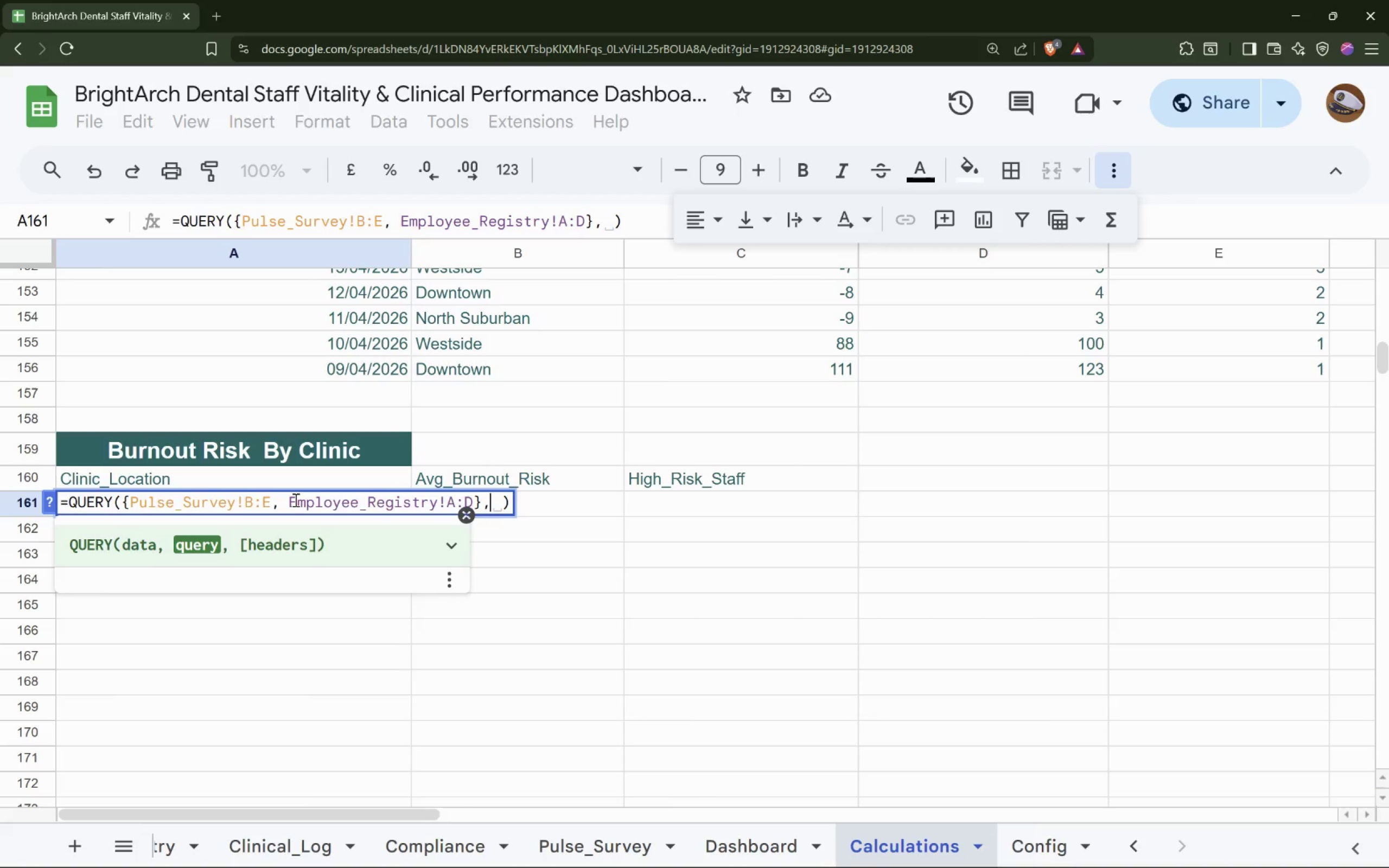 
key(Space)
 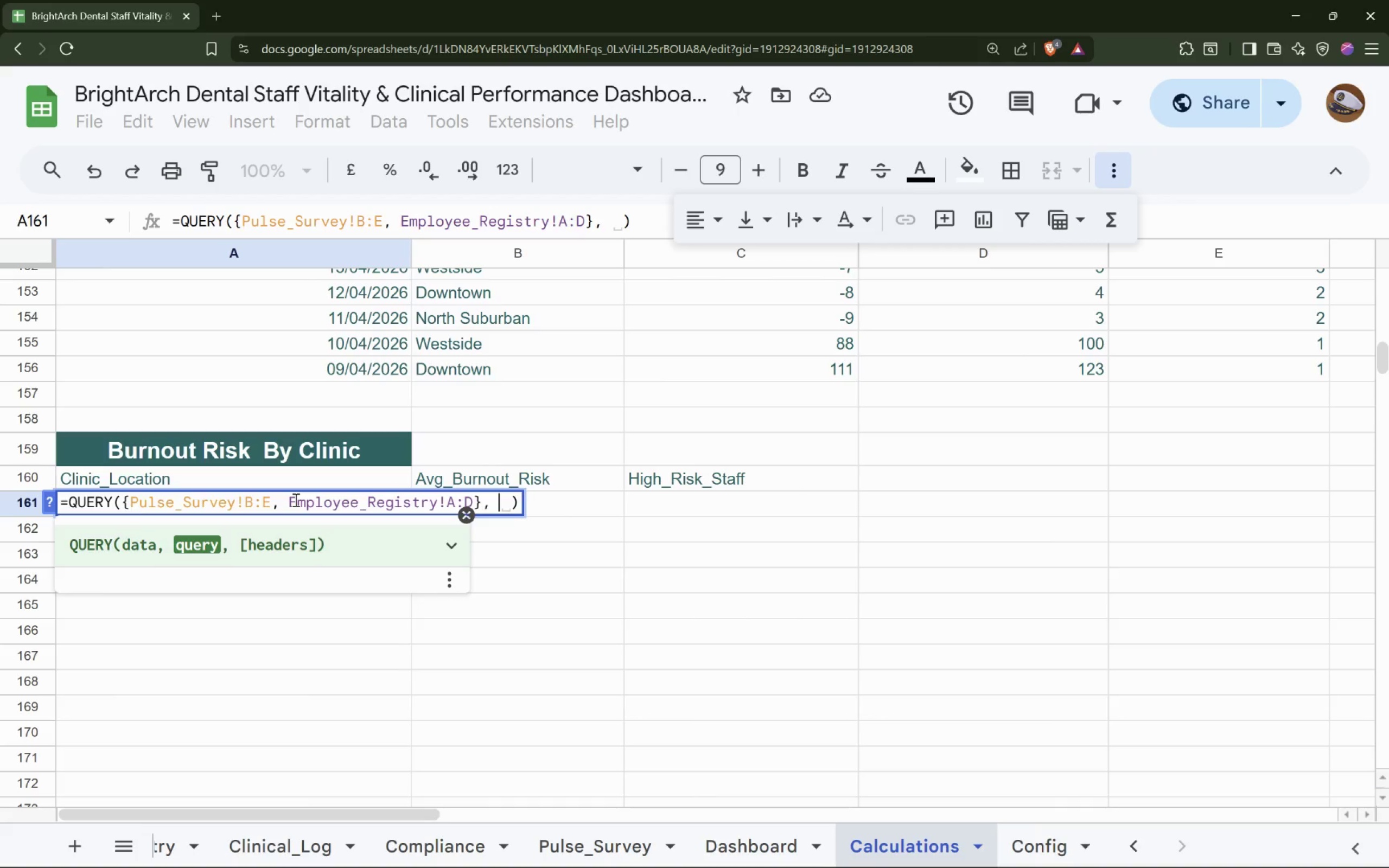 
key(Shift+Quote)
 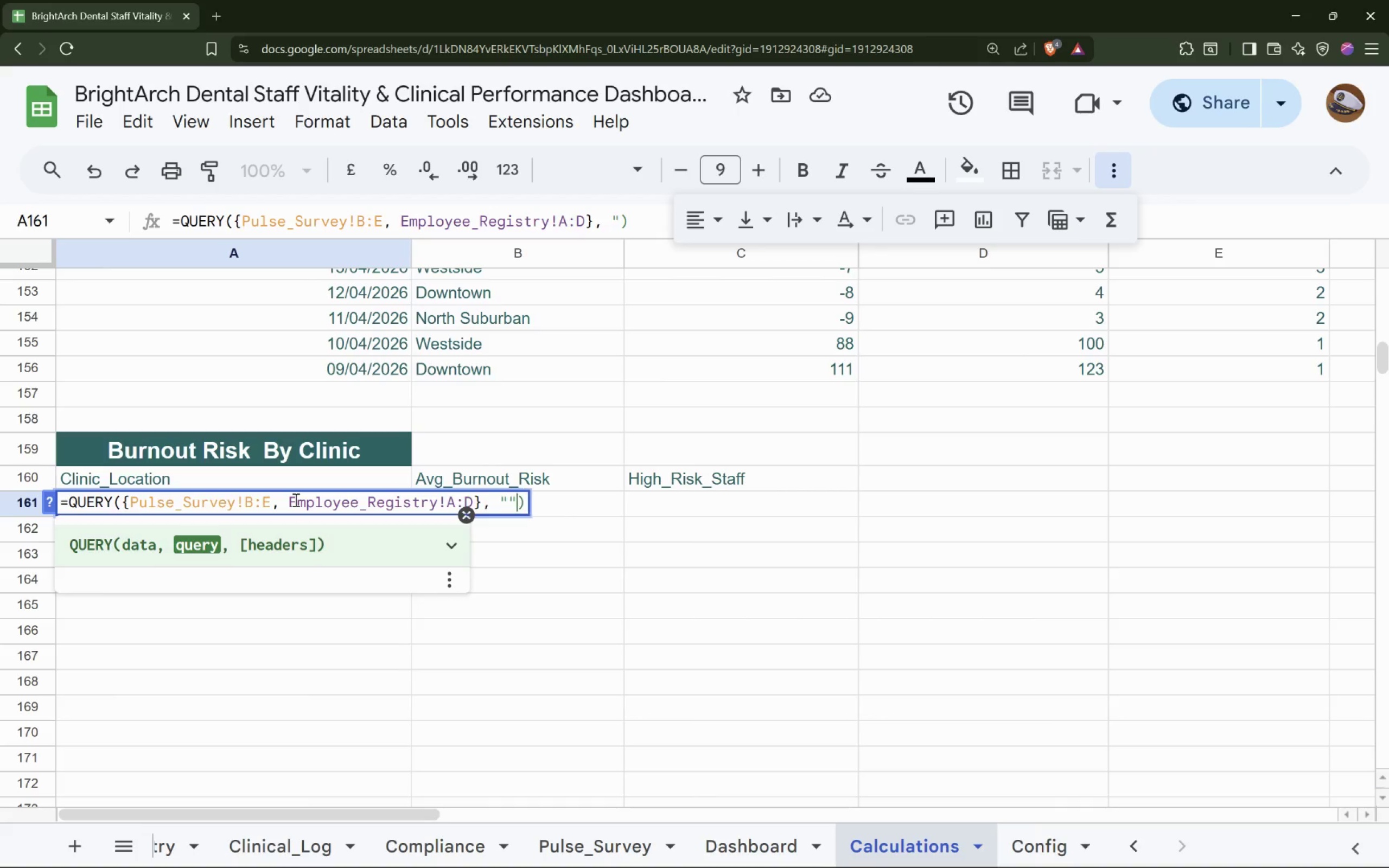 
key(Shift+Quote)
 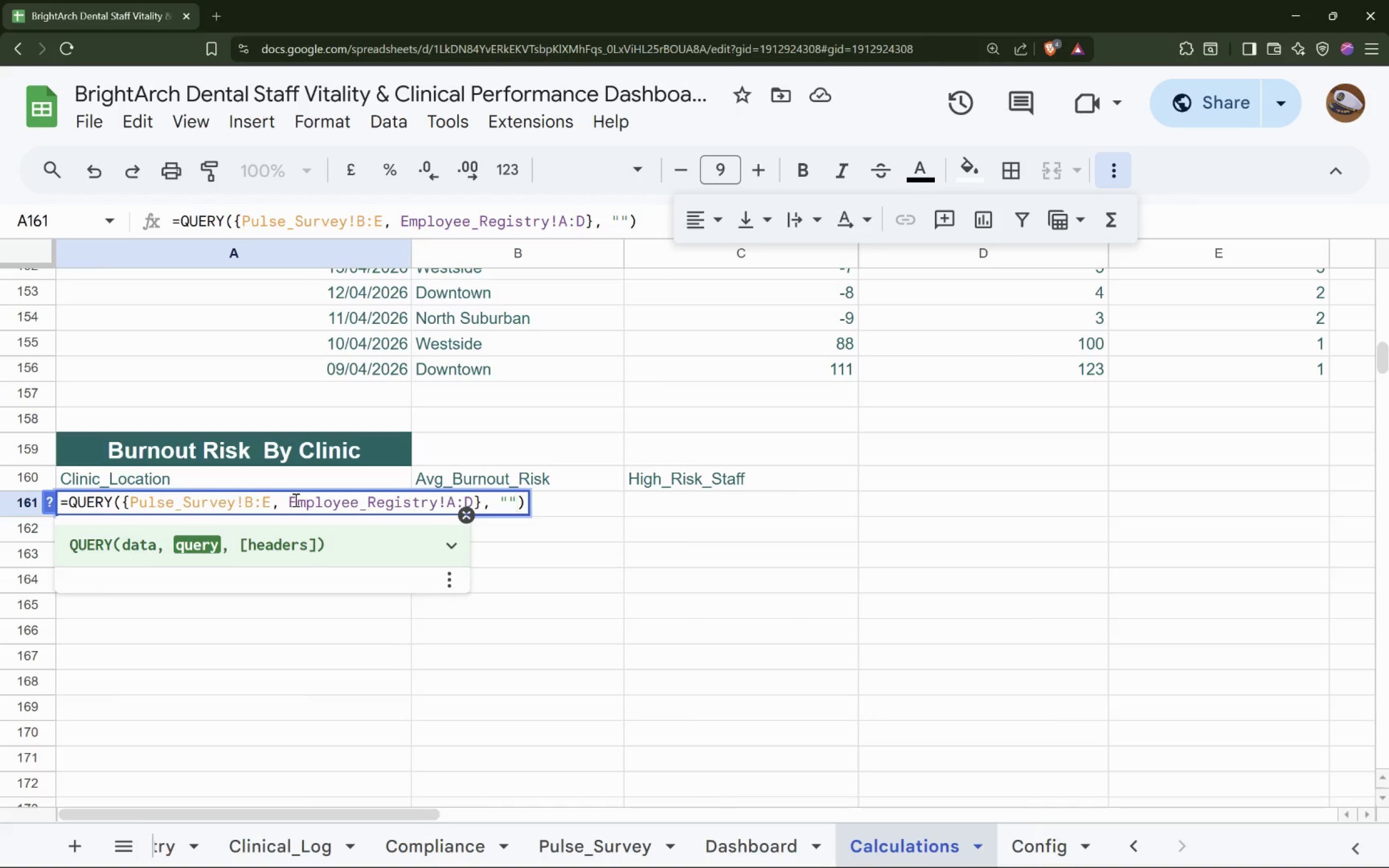 
key(ArrowLeft)
 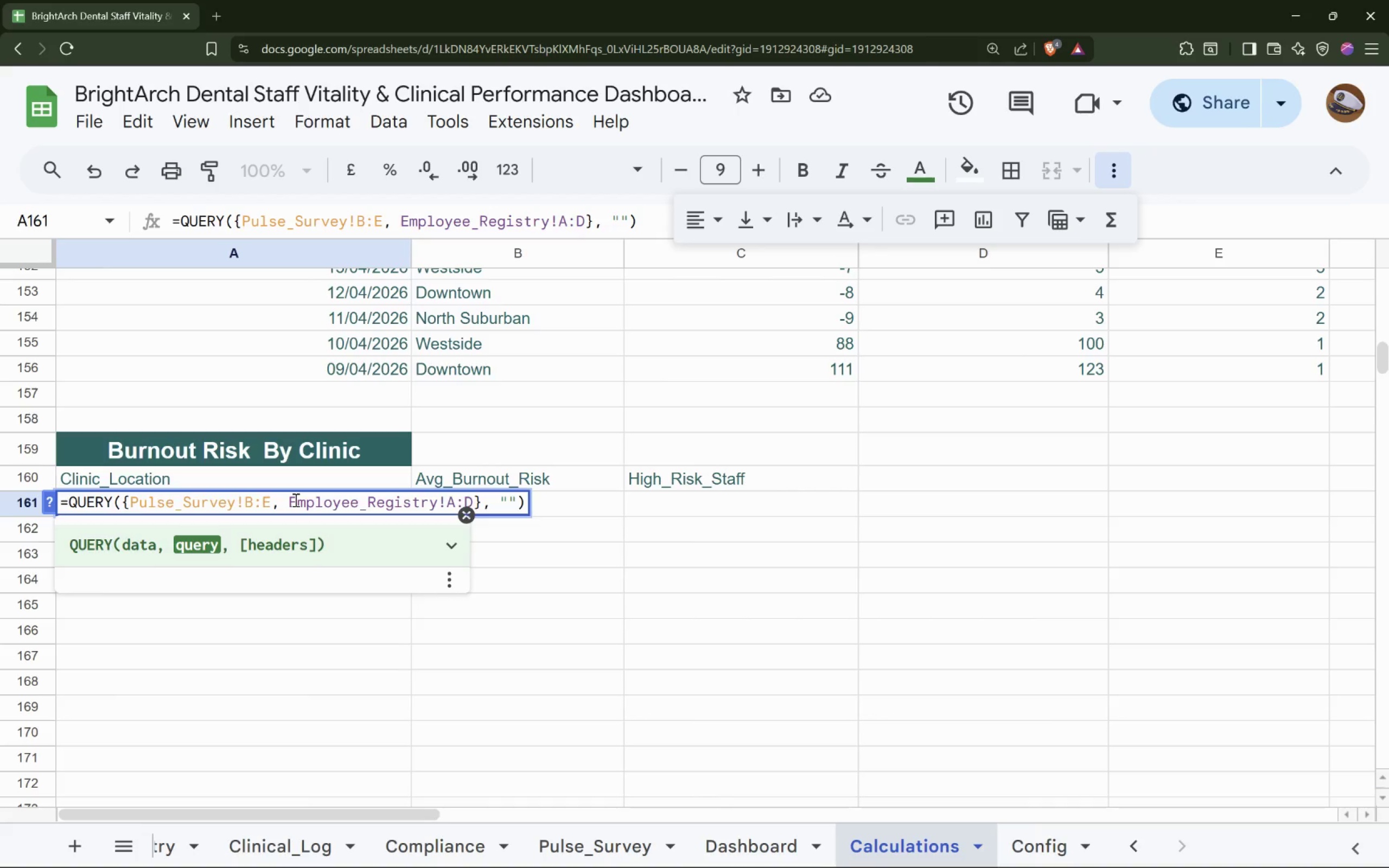 
type(SELECT Col5, AVG(Col3), Co)
key(Backspace)
type(OUNTIF(Col3, '')
 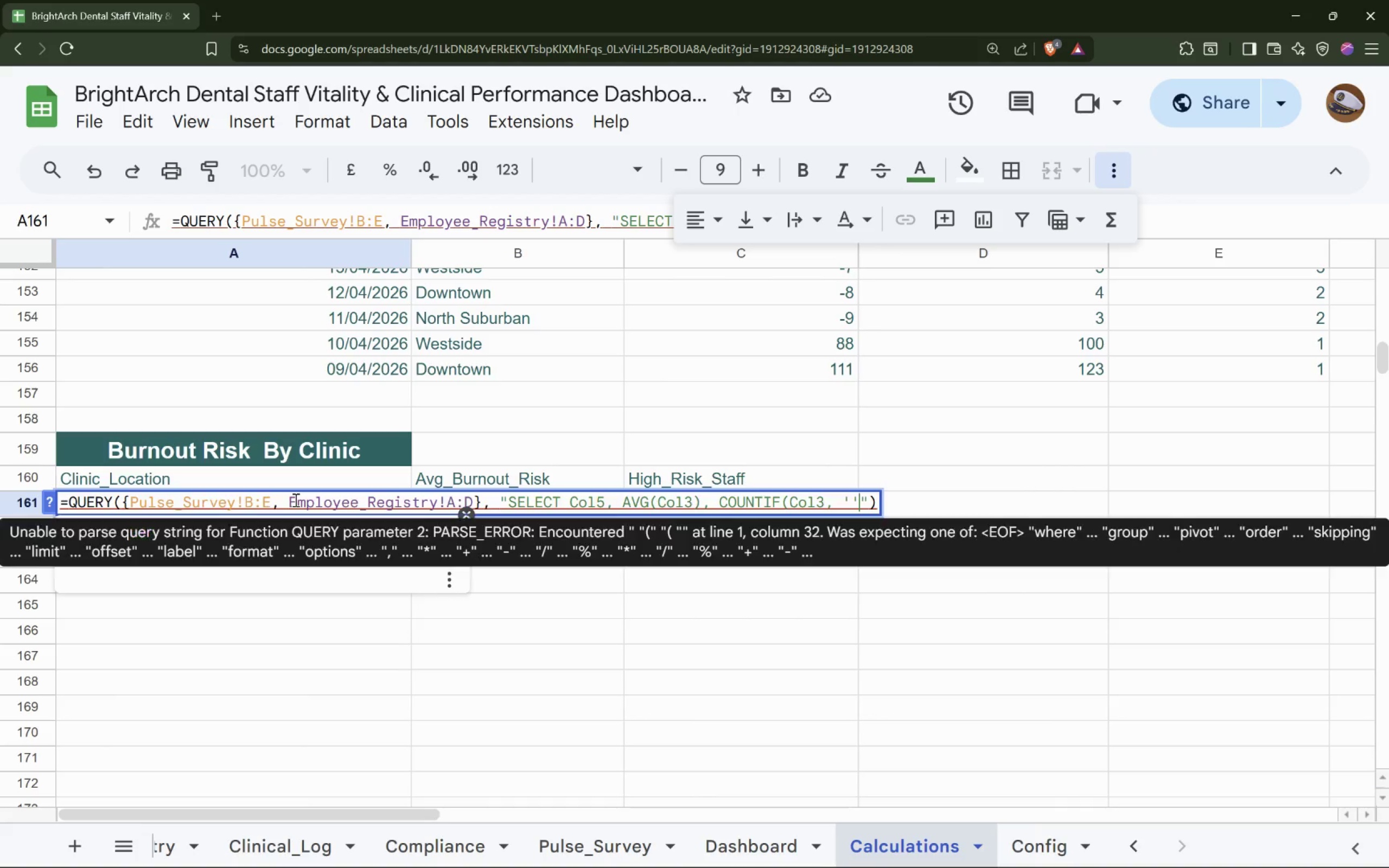 
key(ArrowLeft)
 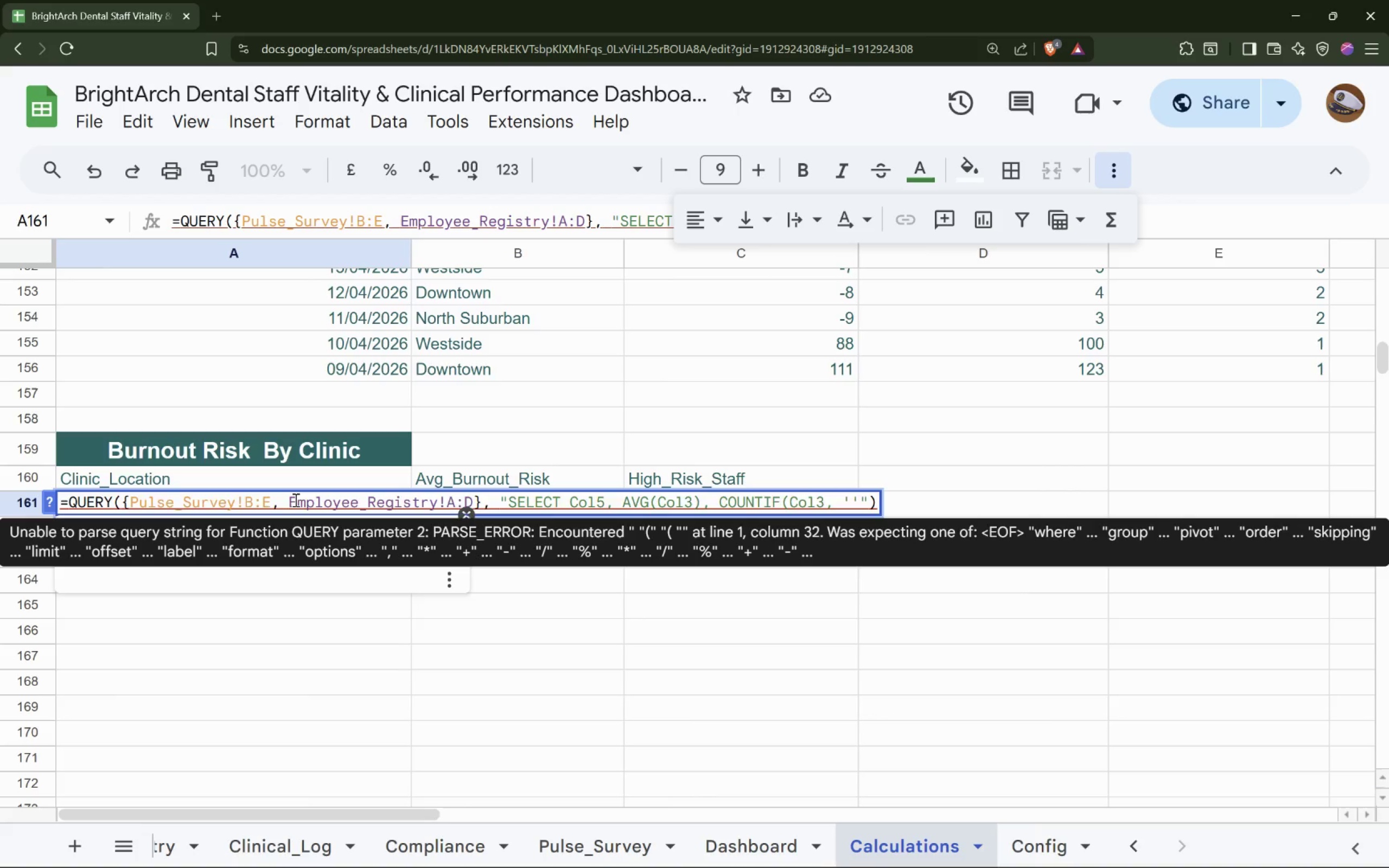 
key(Shift+ShiftLeft)
 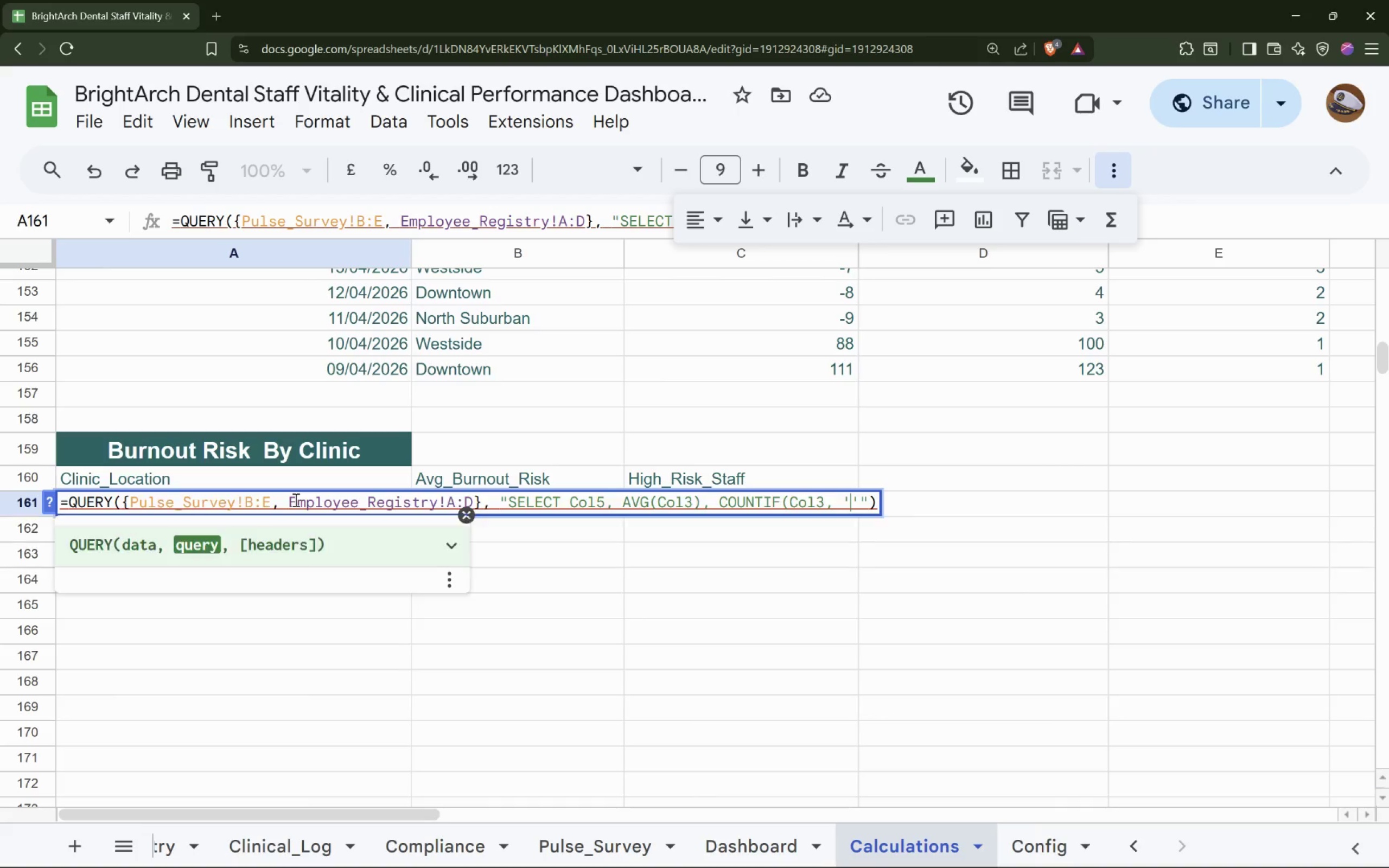 
key(Shift+Period)
 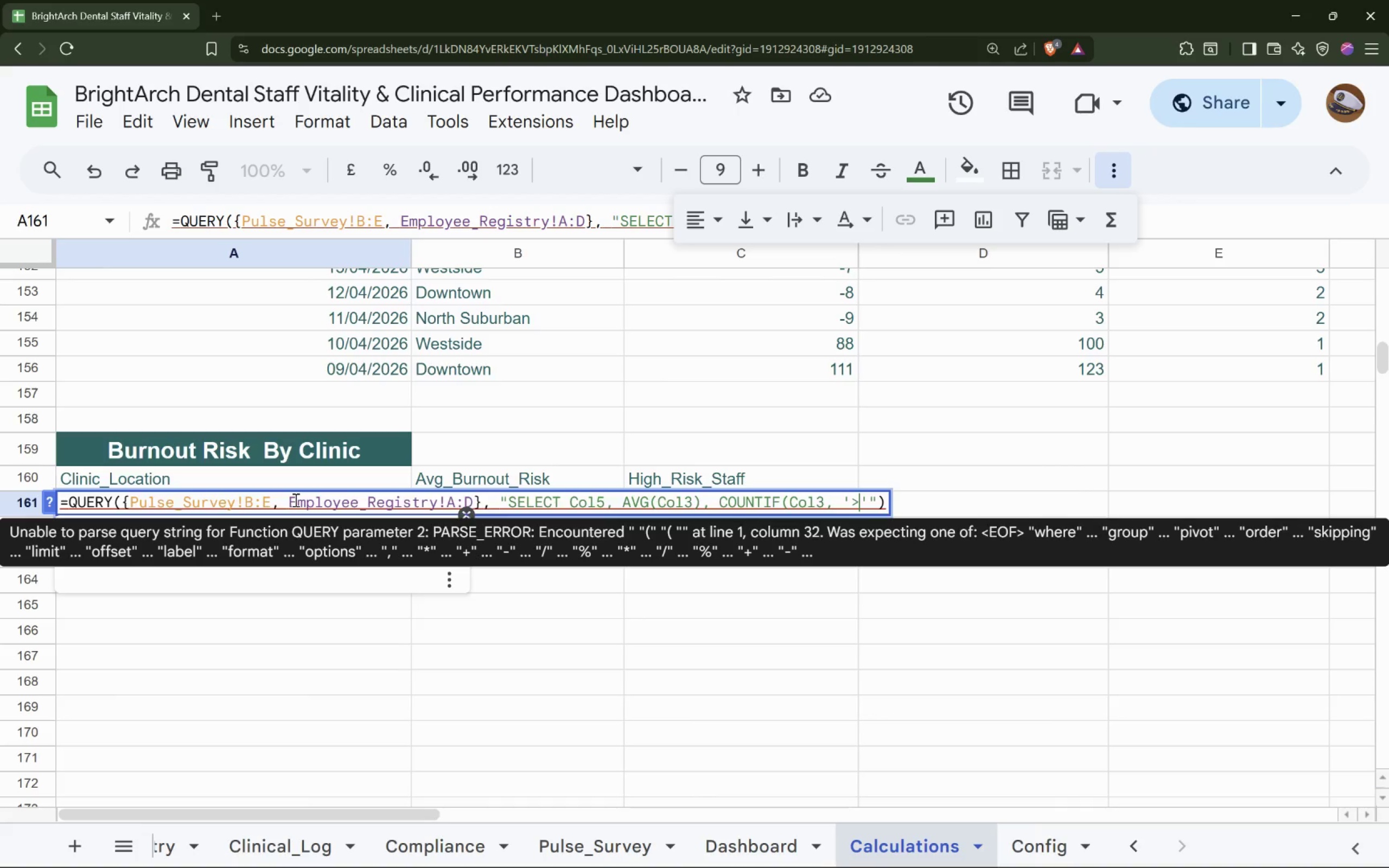 
key(Equal)
 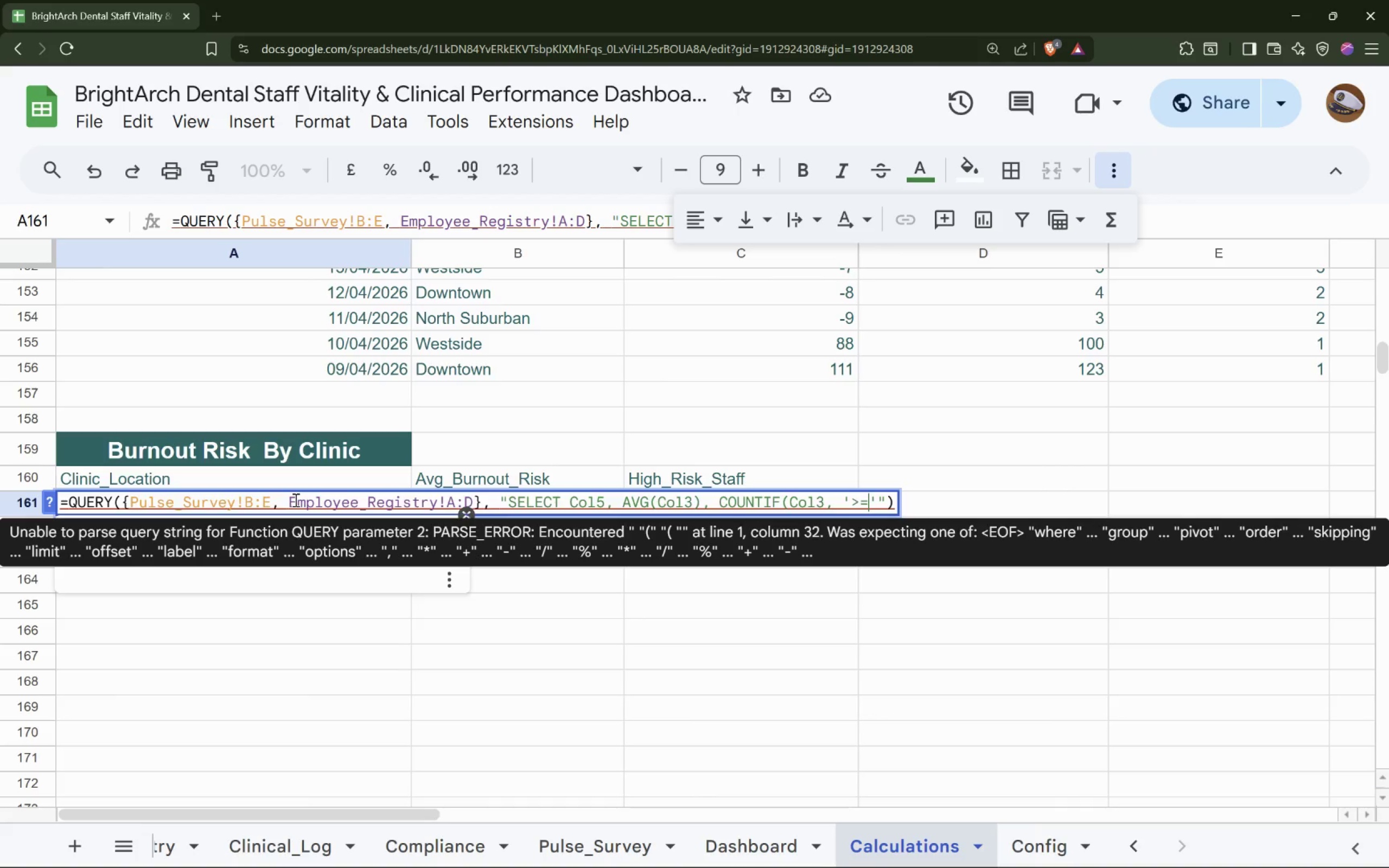 
key(5)
 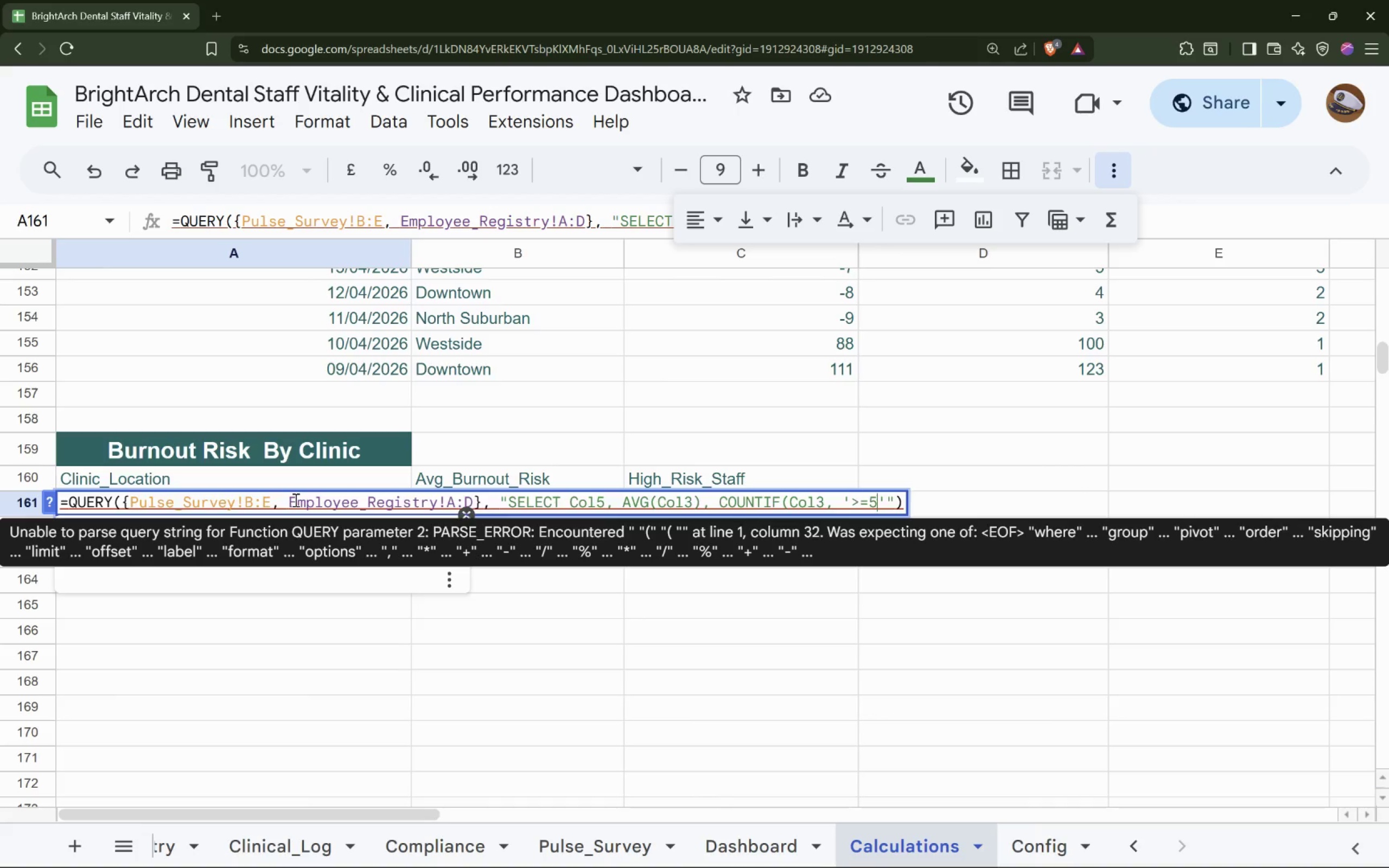 
key(ArrowRight)
 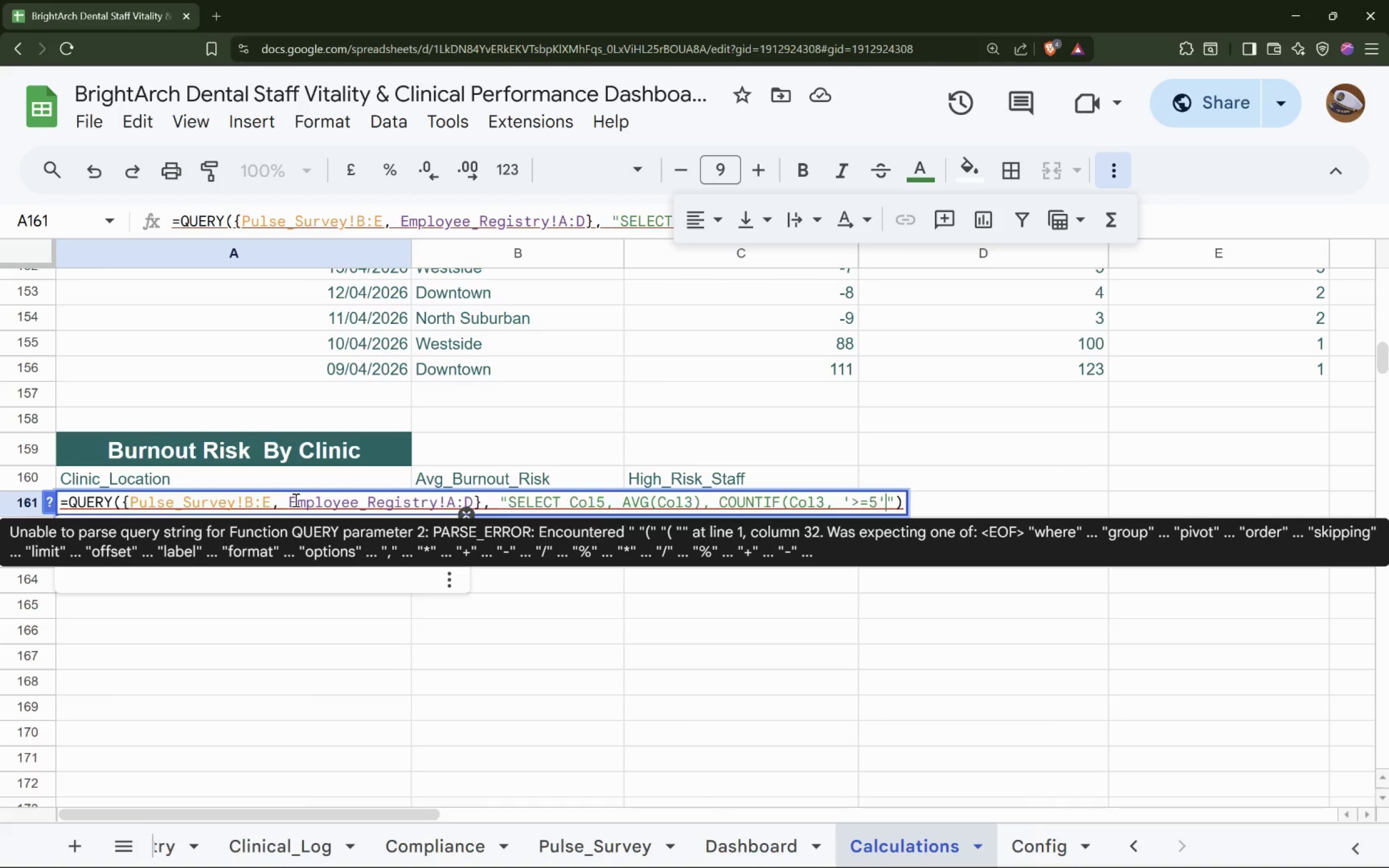 
type( WHERE Col3 IS No)
key(Backspace)
type(OT NULL G)
 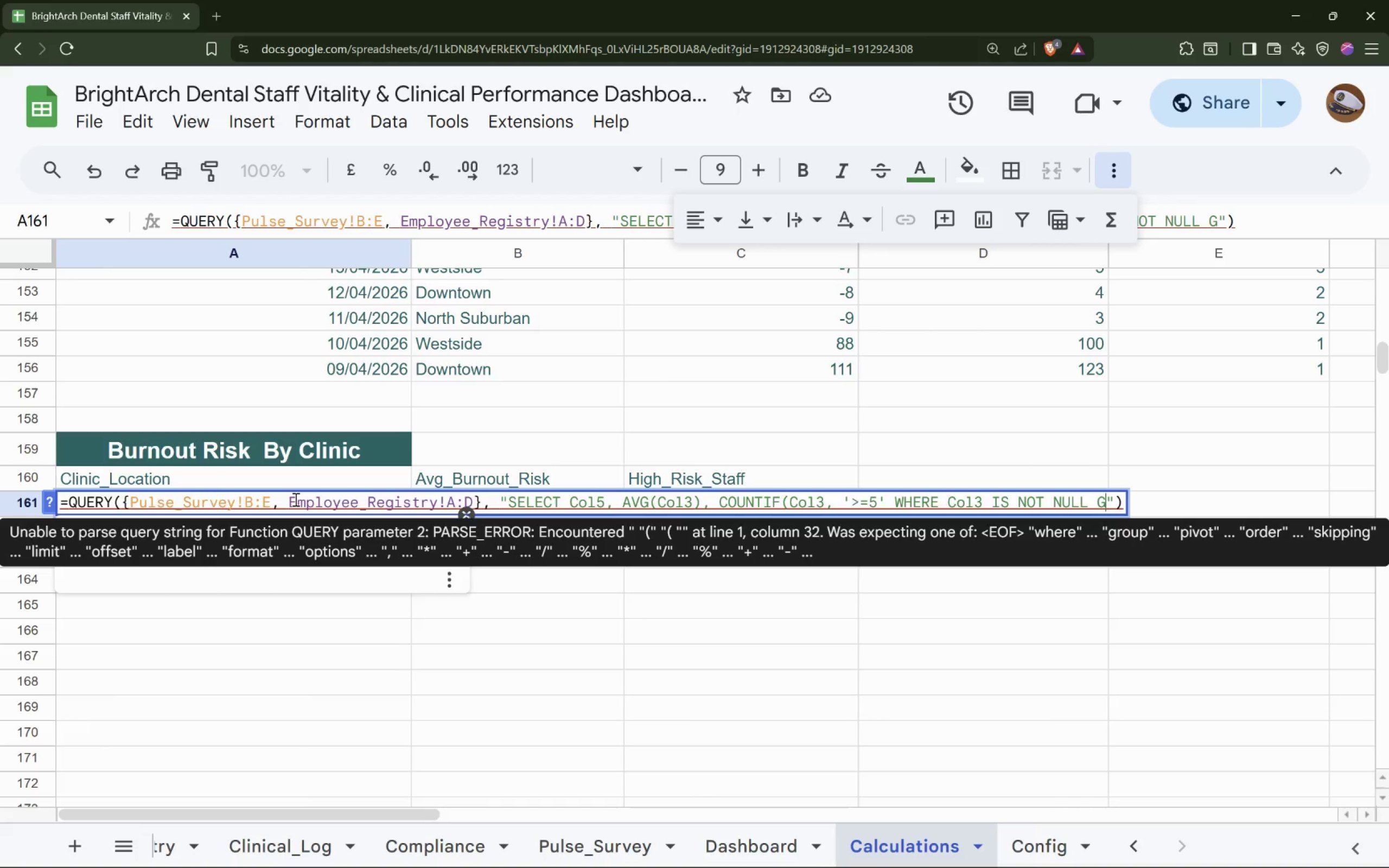 
type(ROUP BY Col5 LABEL AVG(Col3))
 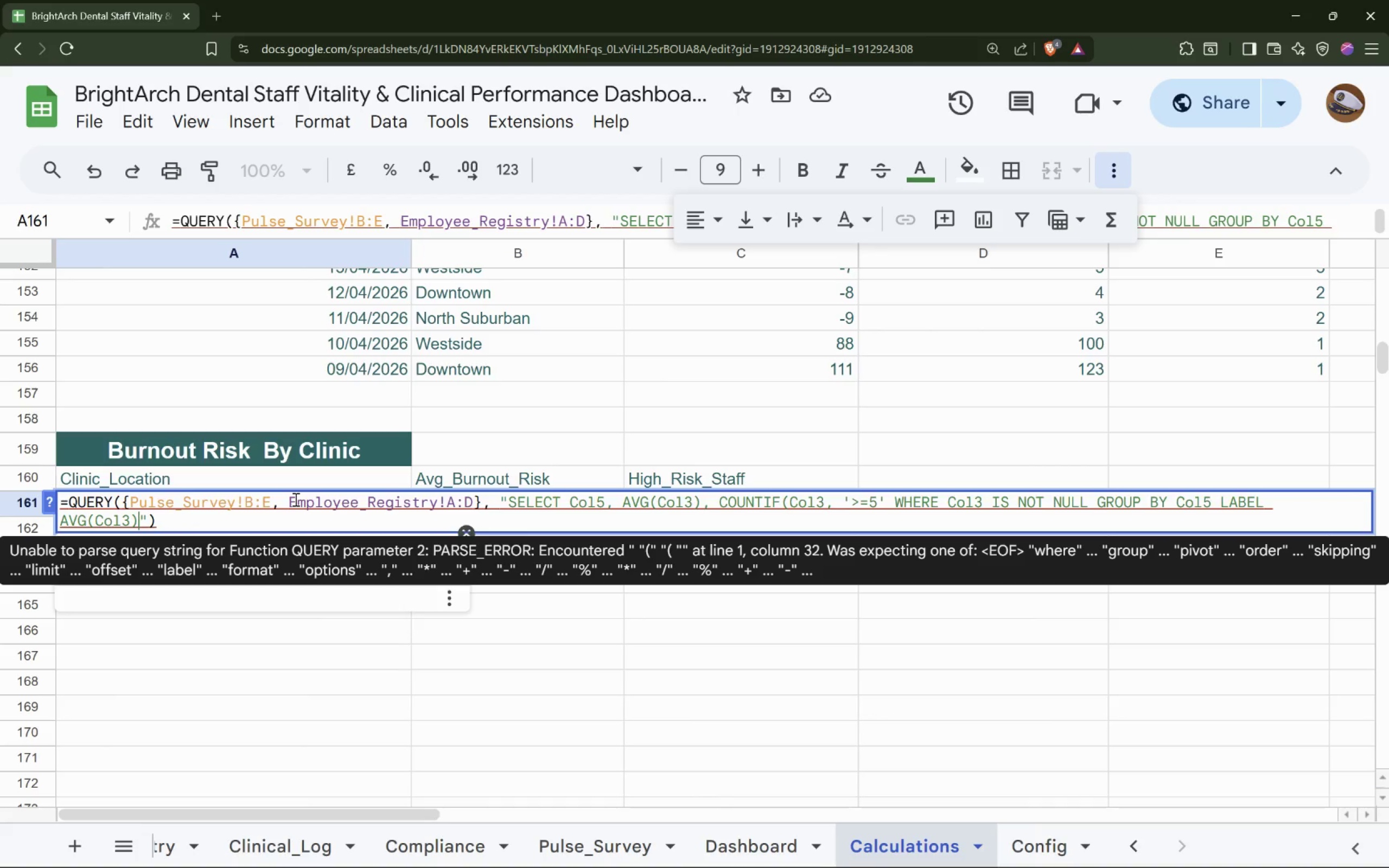 
key(Space)
 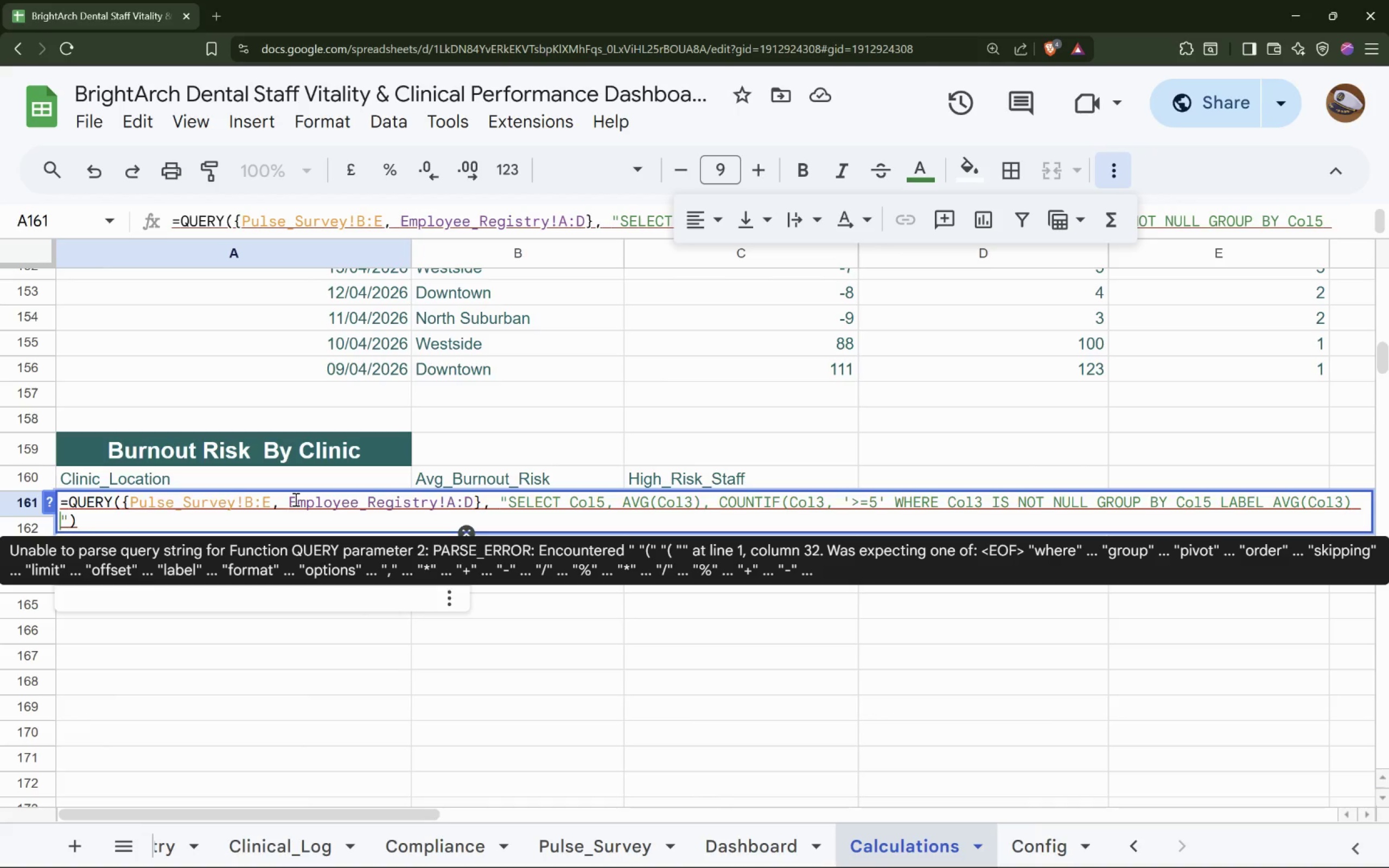 
type('Avg_Burnout_Risk', Co)
key(Backspace)
type(OUN )
key(Backspace)
type(TIF(Col3, '>=5')
 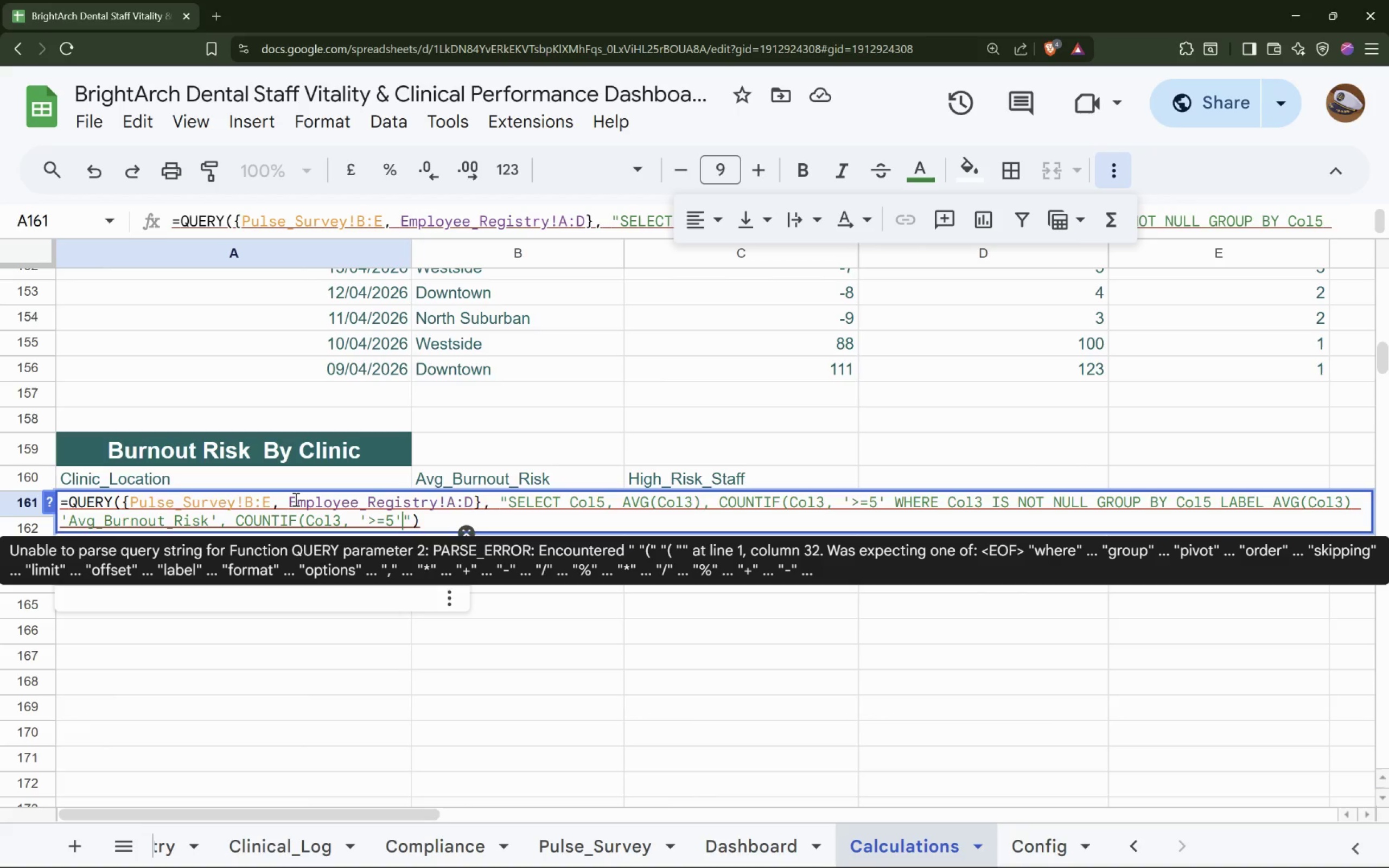 
hold_key(key=ShiftLeft, duration=1.5)
 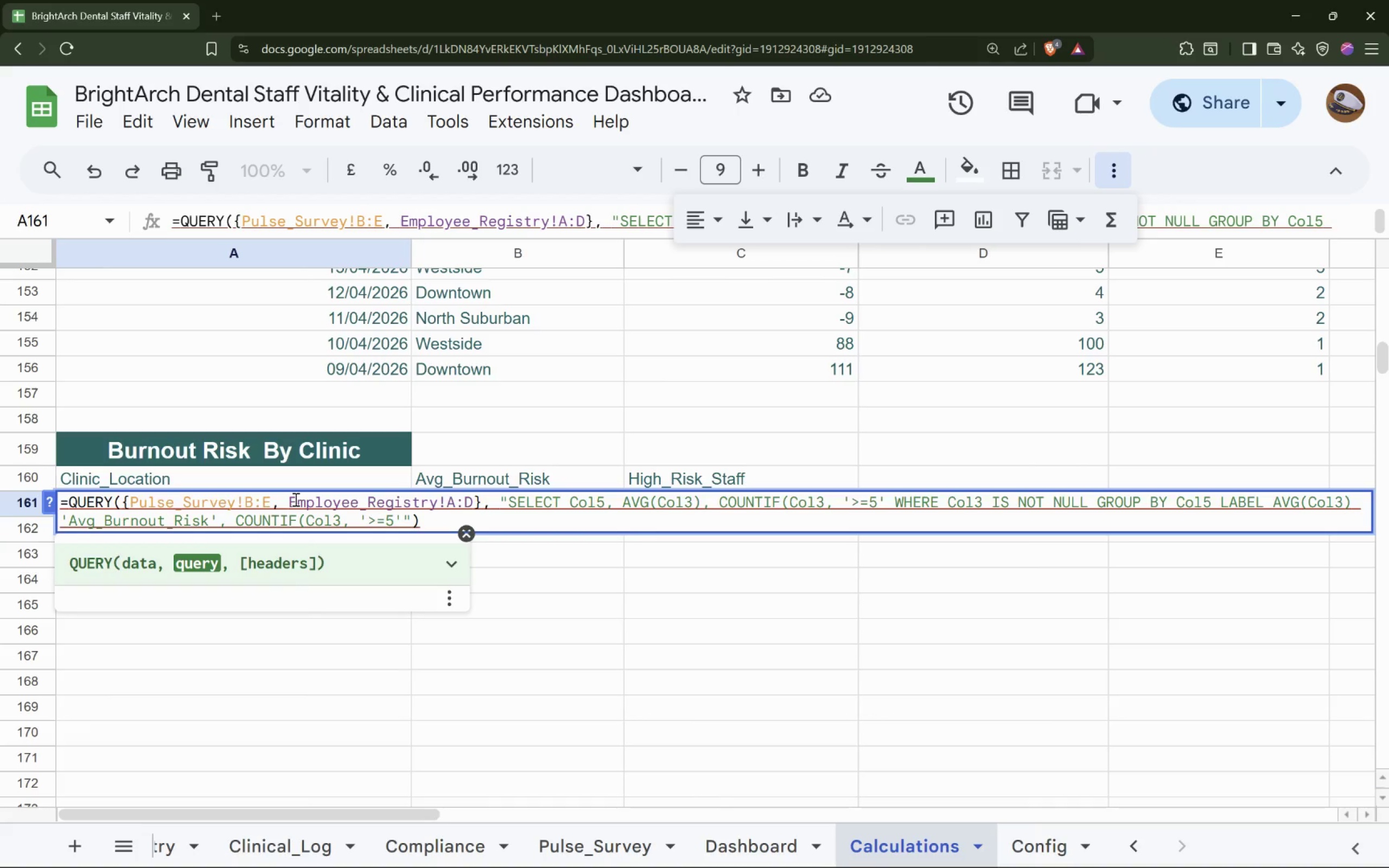 
hold_key(key=ShiftLeft, duration=1.51)
 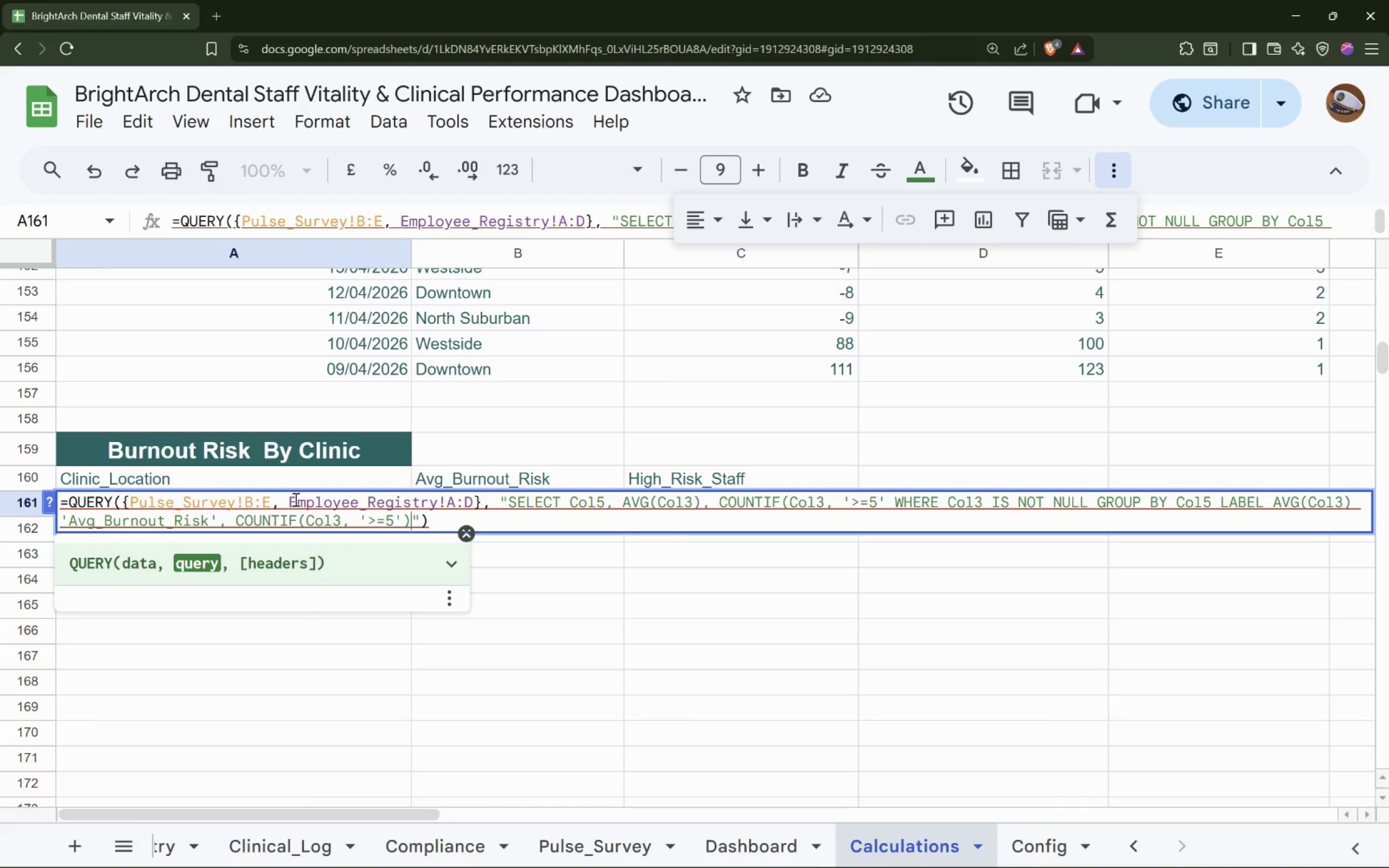 
key(Shift+0)
 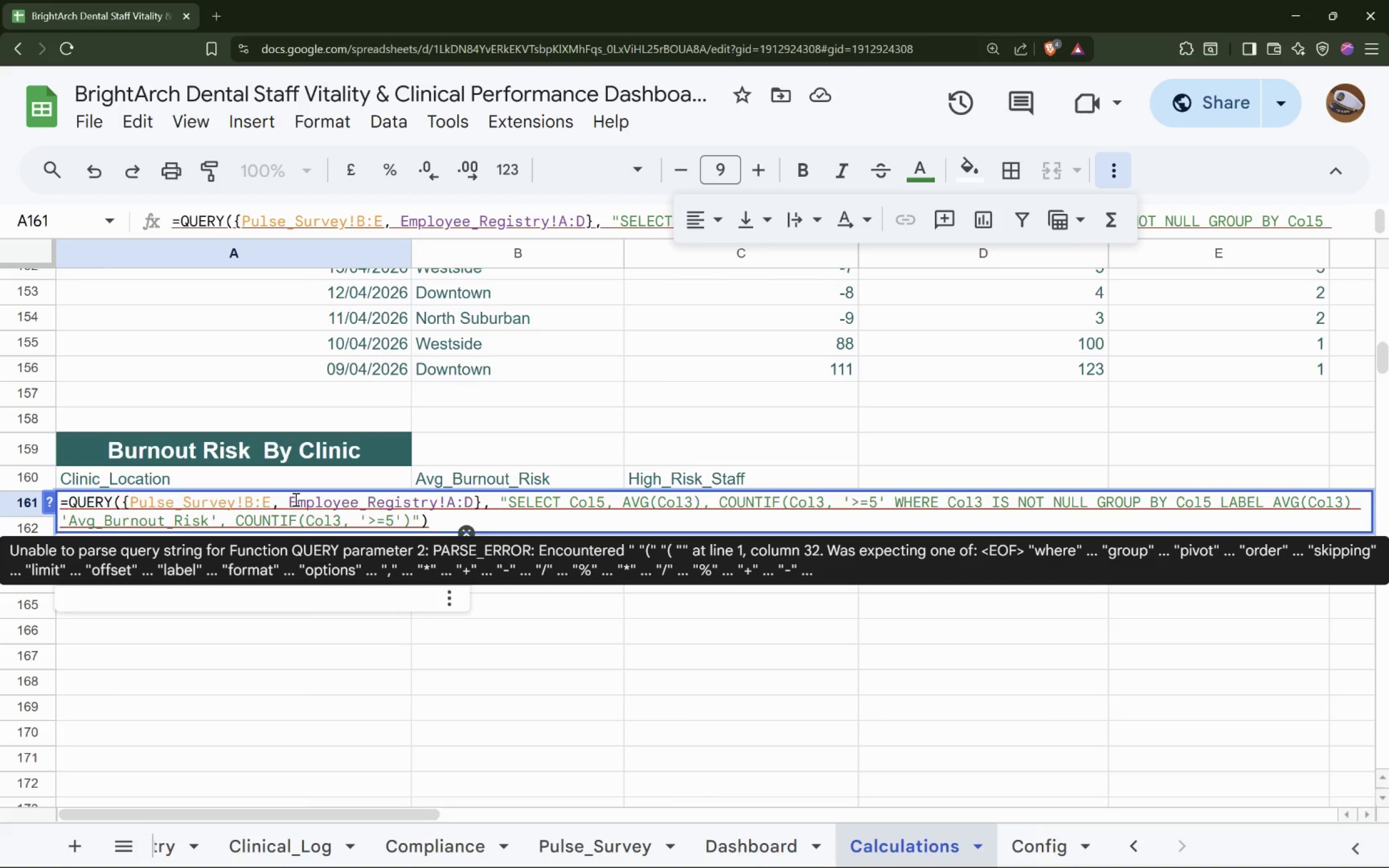 
type( 'Hight_)
key(Backspace)
key(Backspace)
type(_Risk_Staff')
 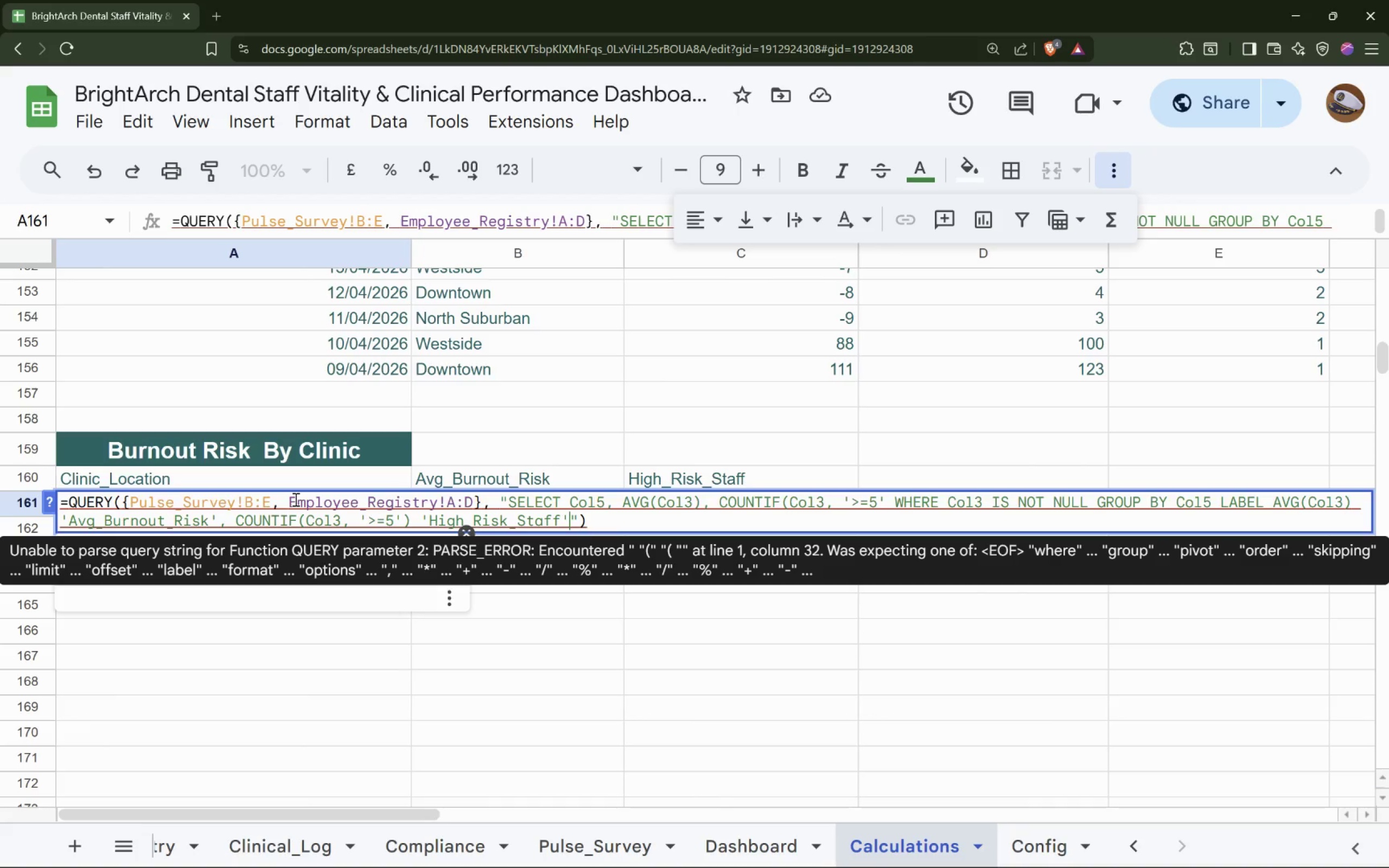 
key(ArrowRight)
 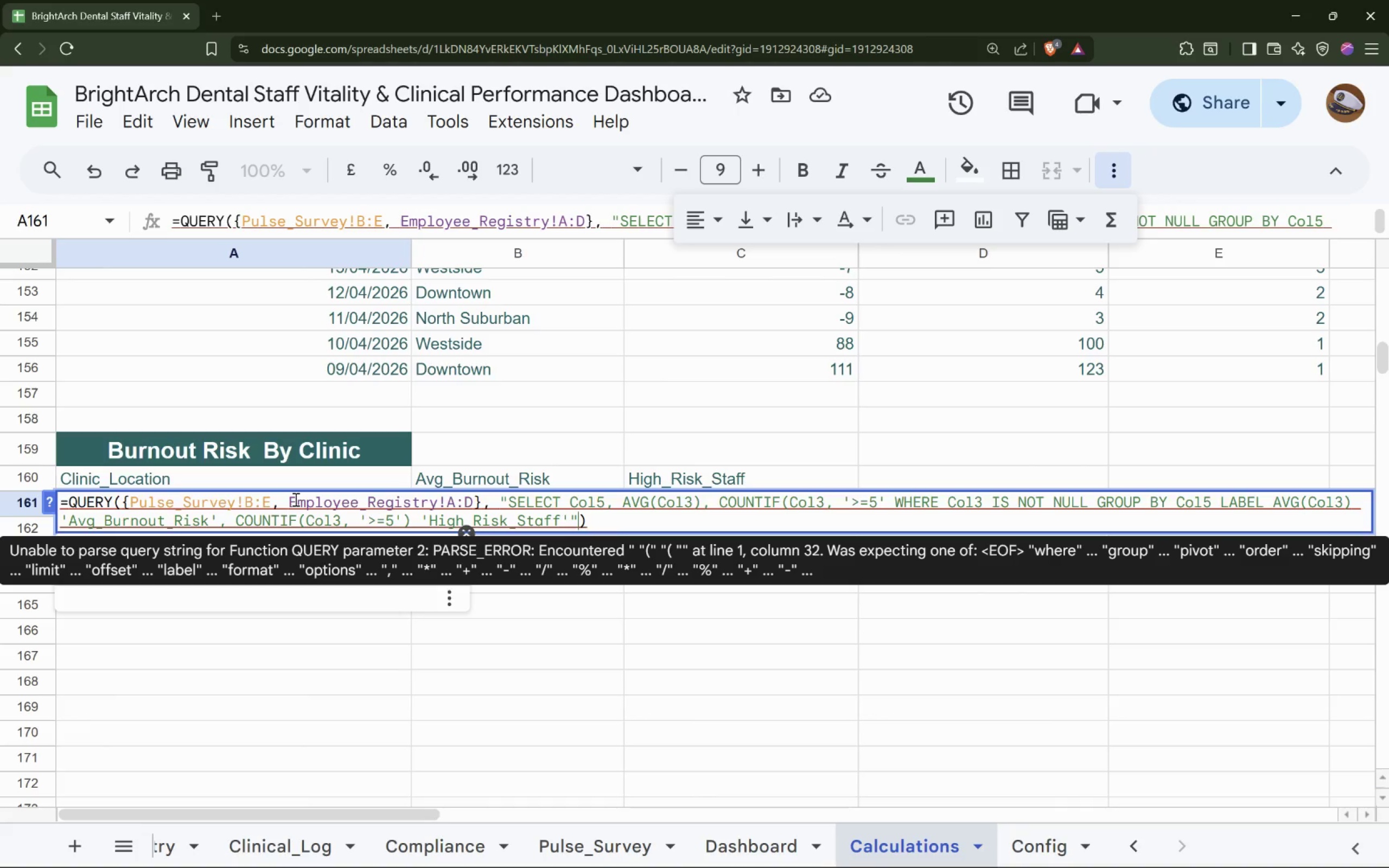 
key(Comma)
 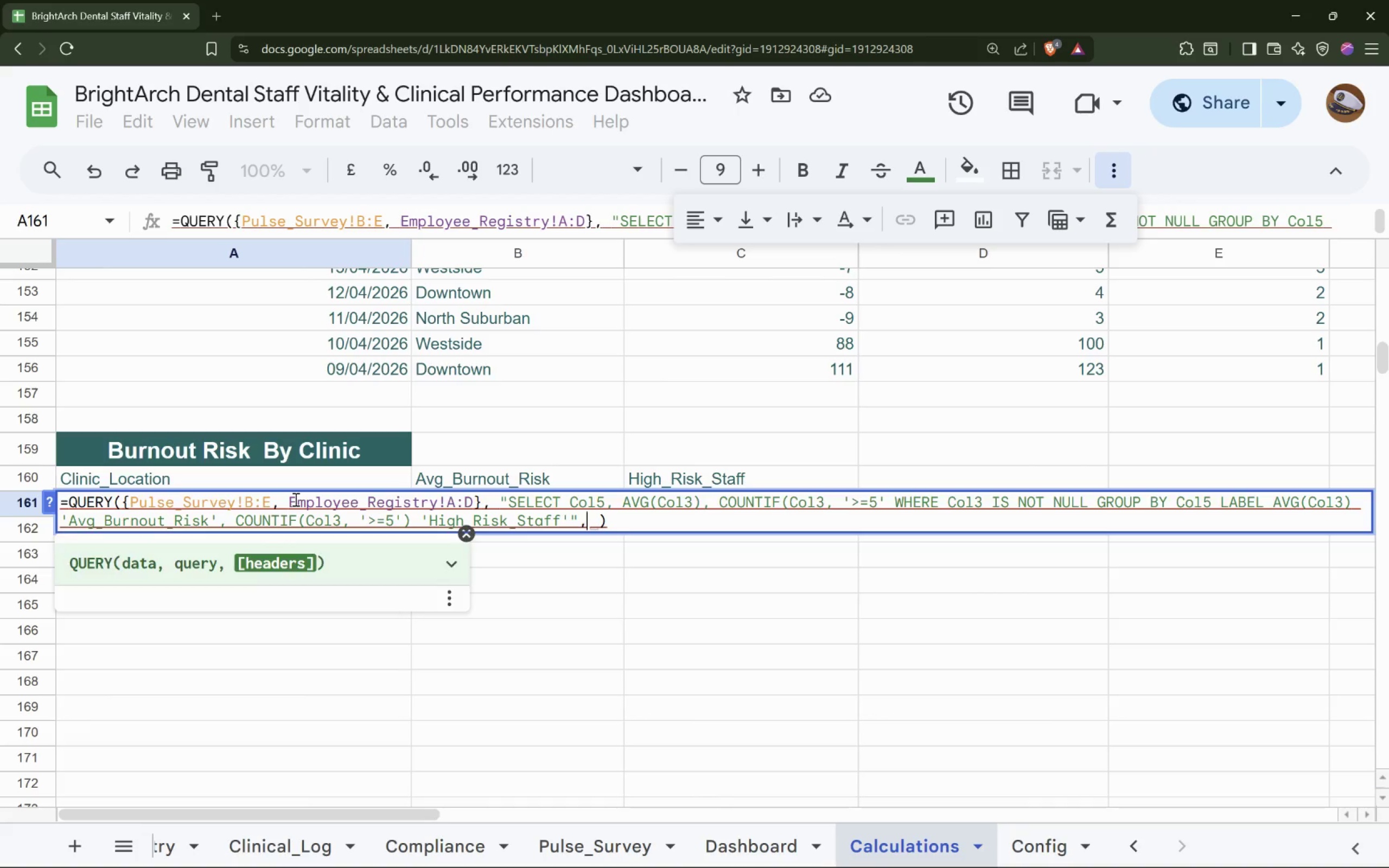 
key(Space)
 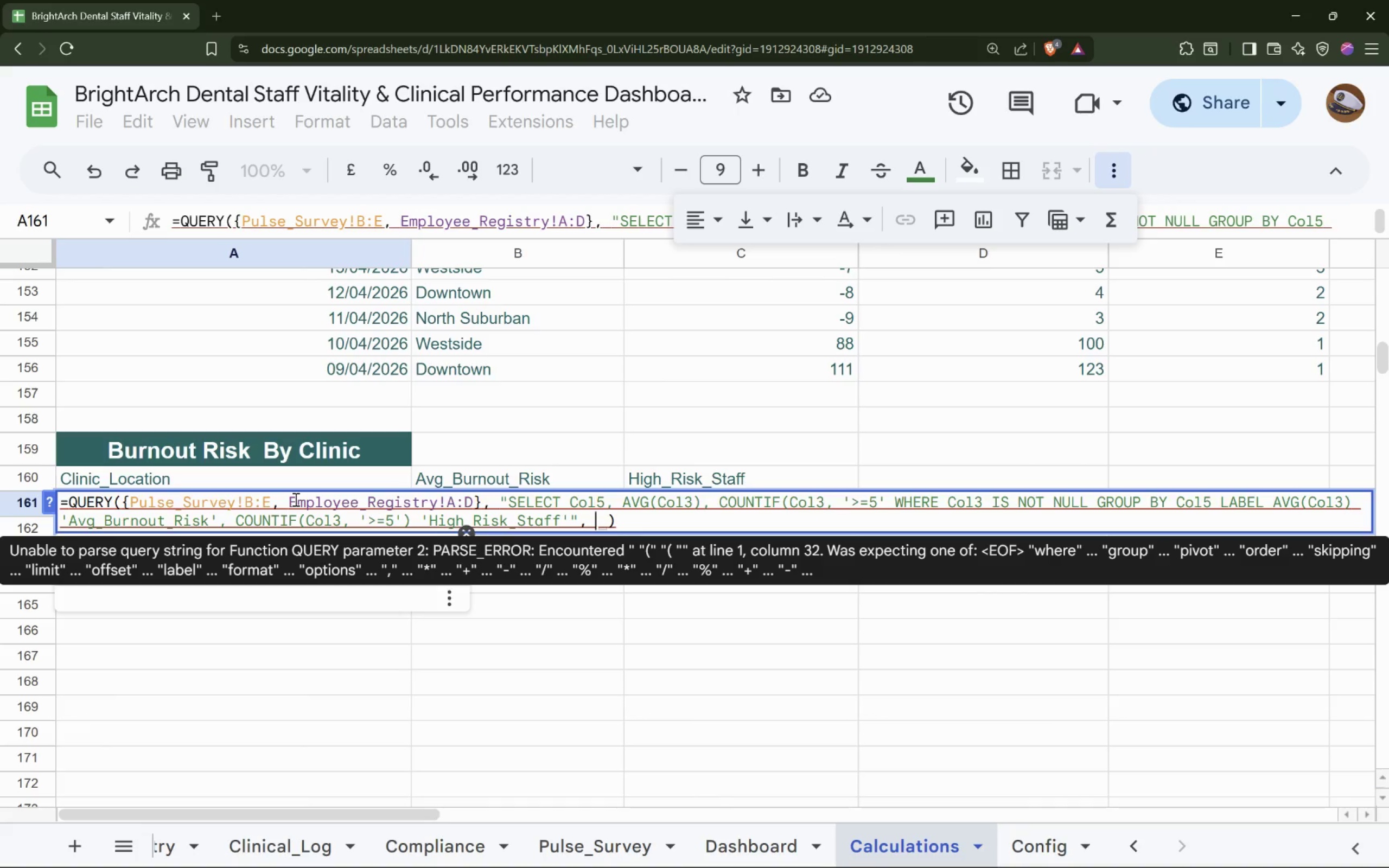 
key(1)
 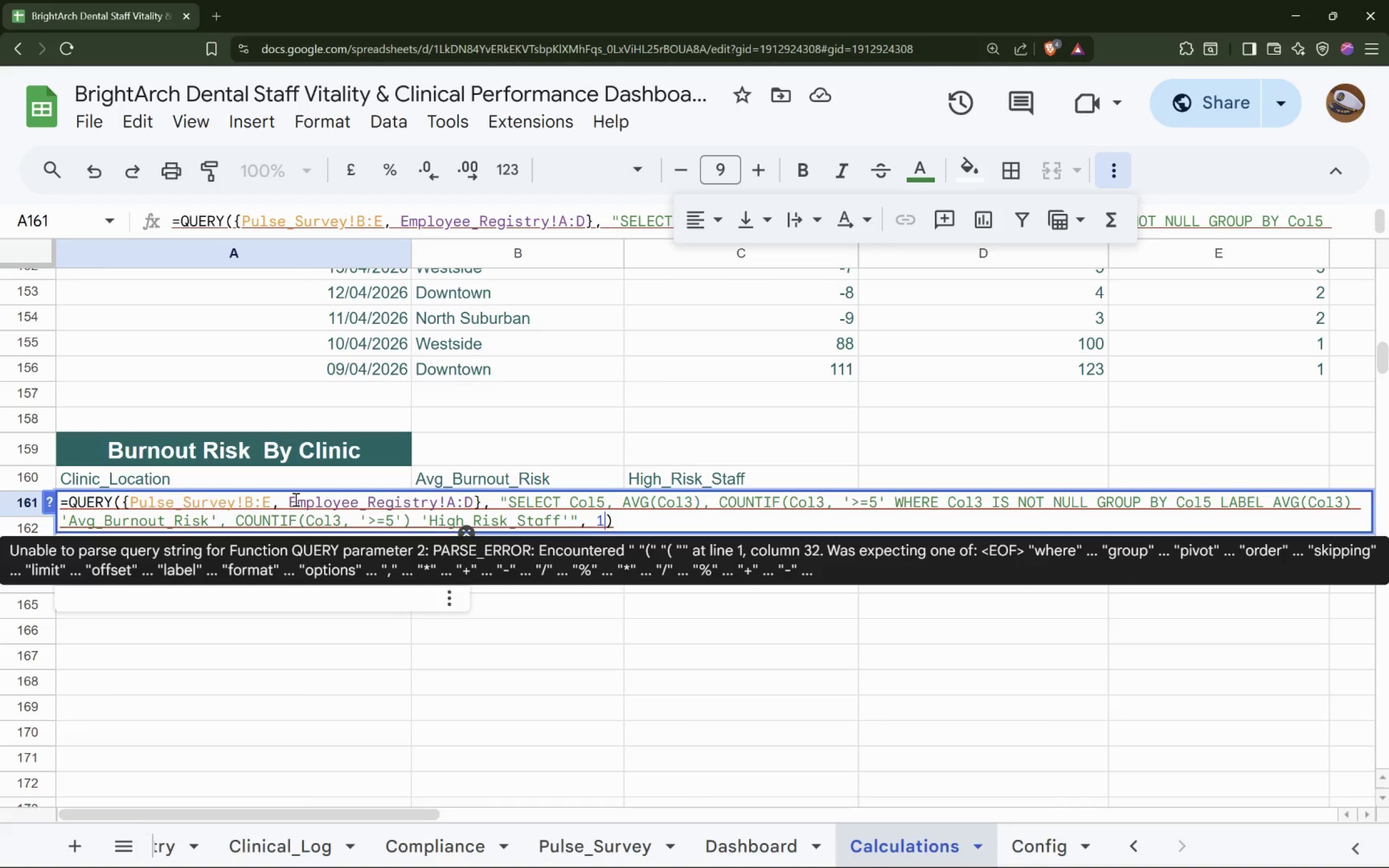 
key(Enter)
 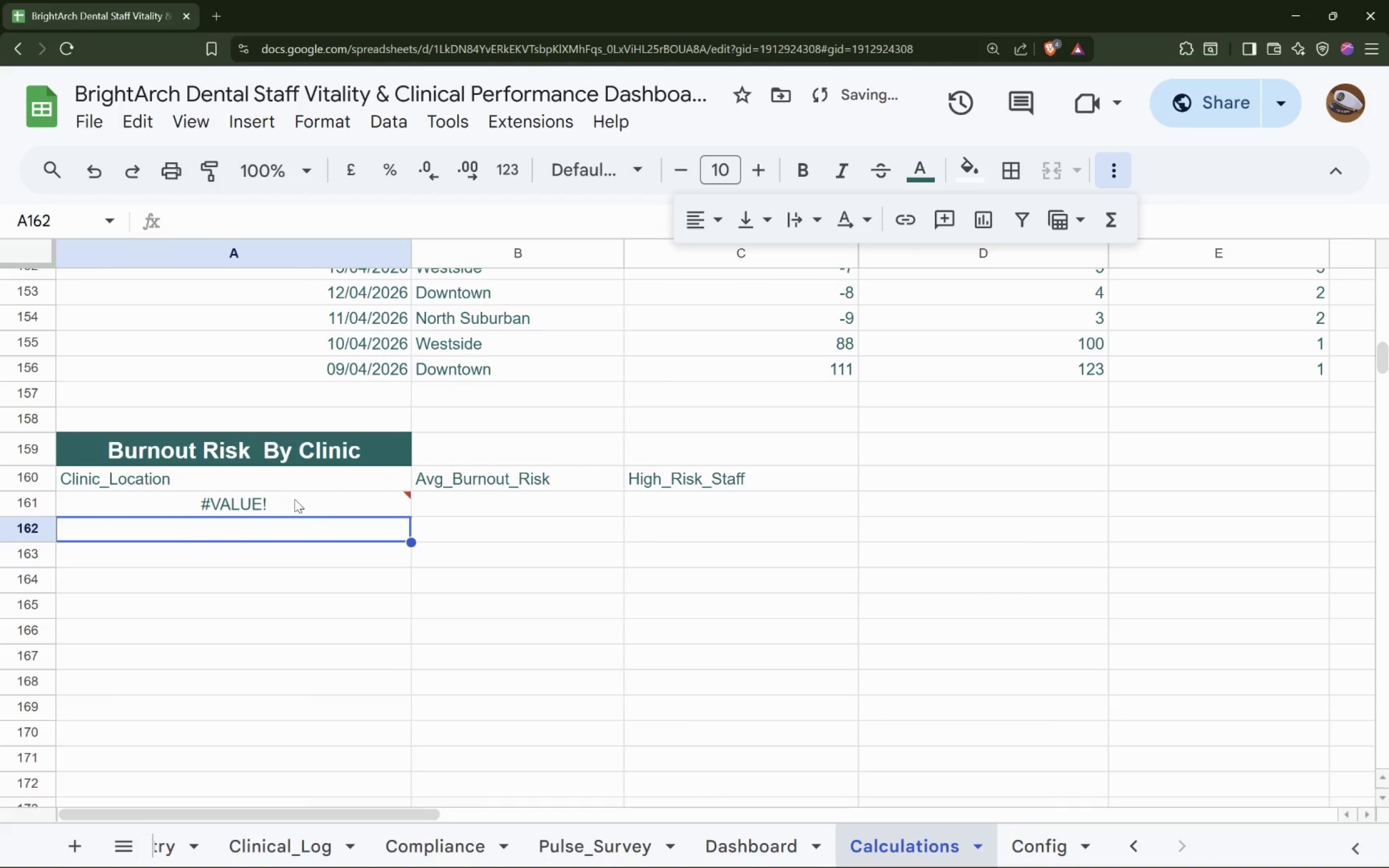 
left_click([295, 499])
 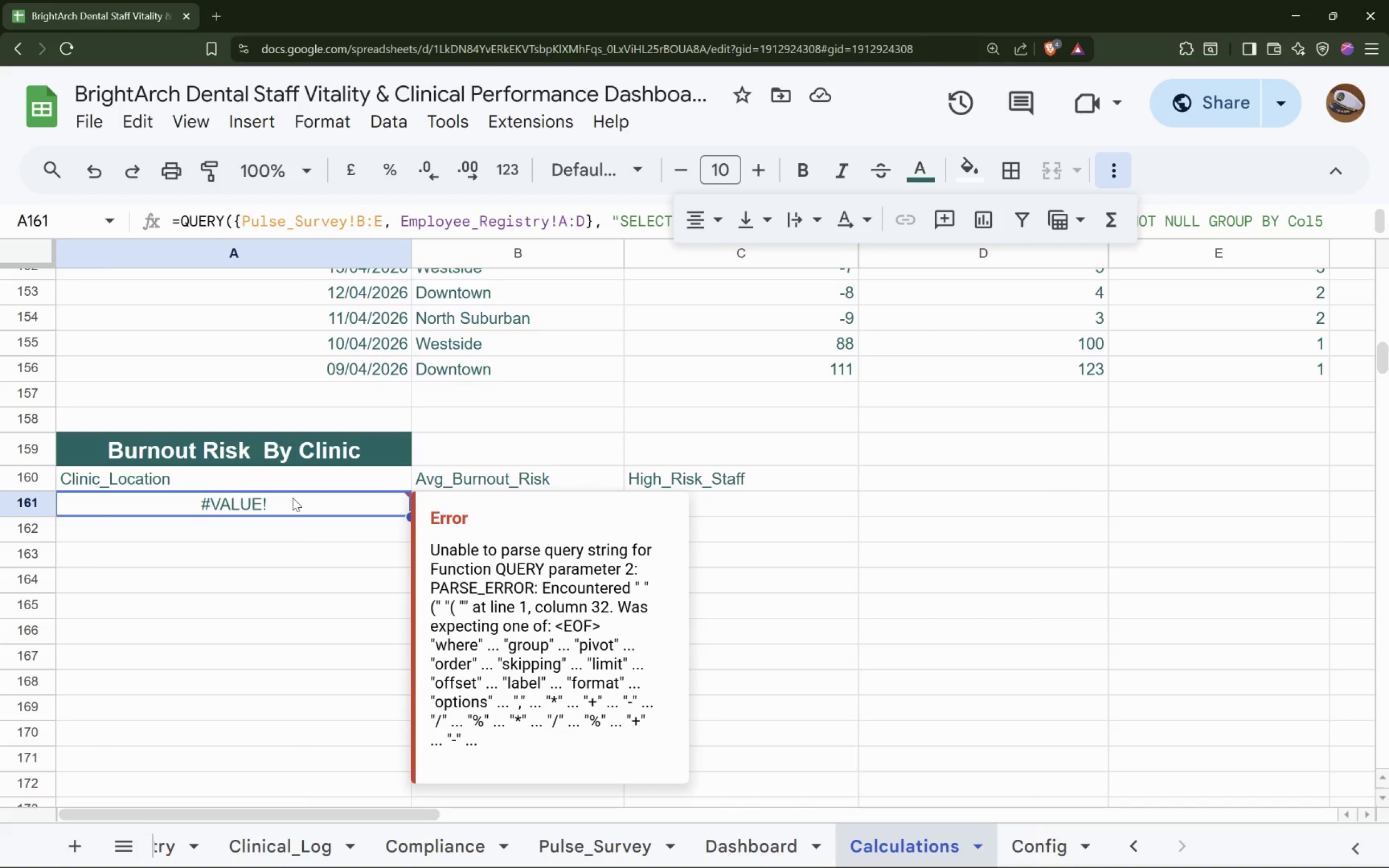 
wait(31.42)
 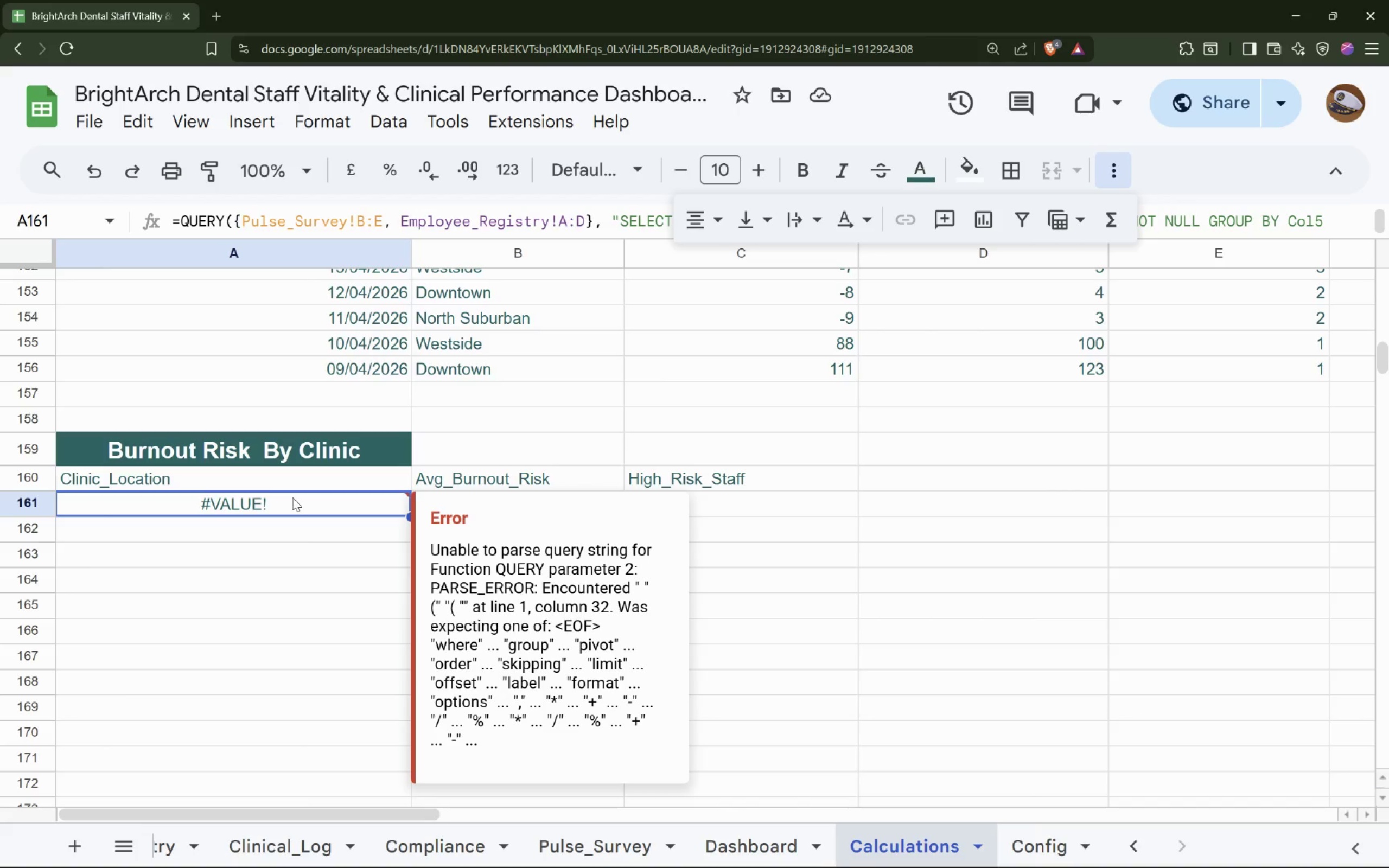 
double_click([288, 497])
 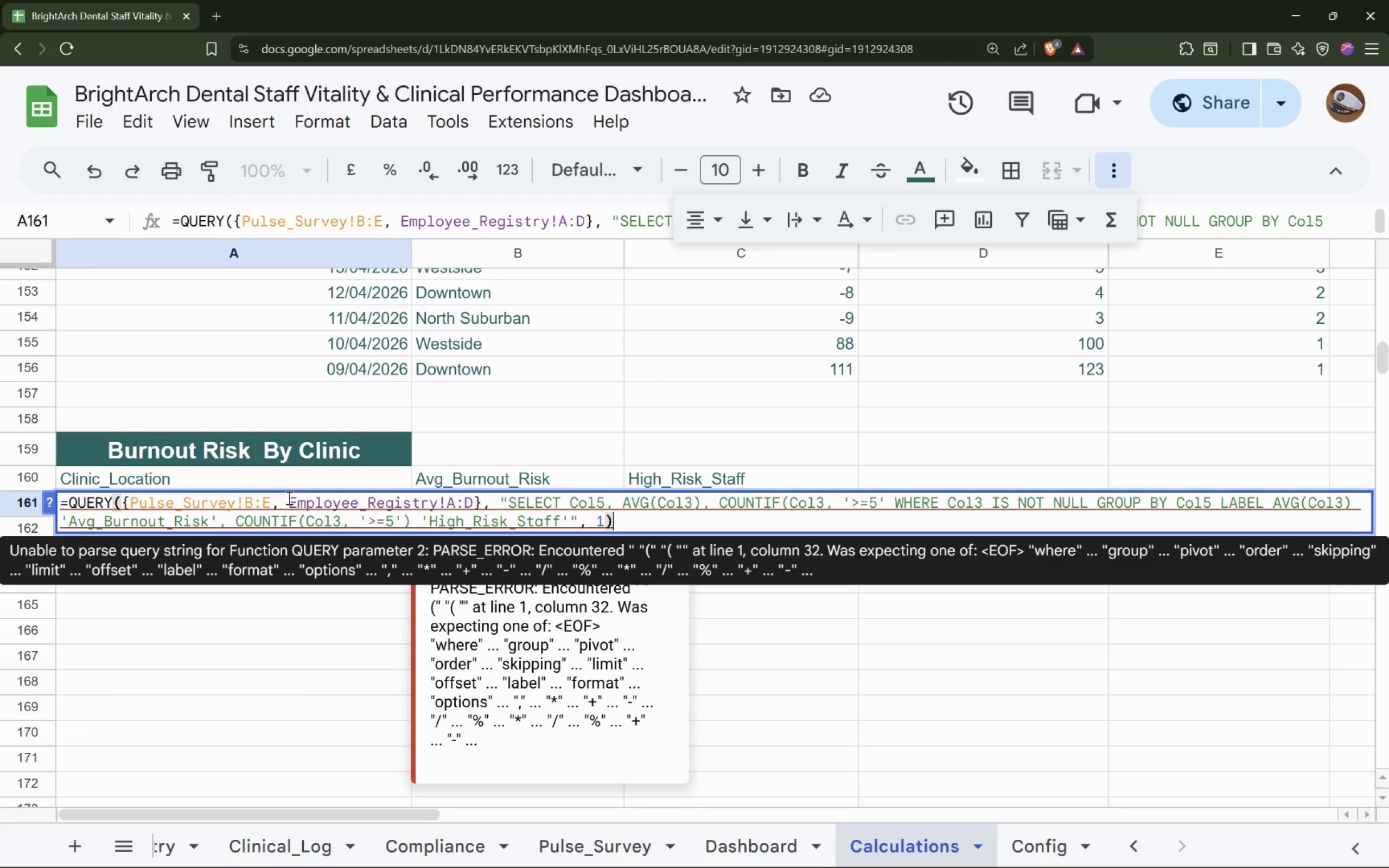 
mouse_move([579, 506])
 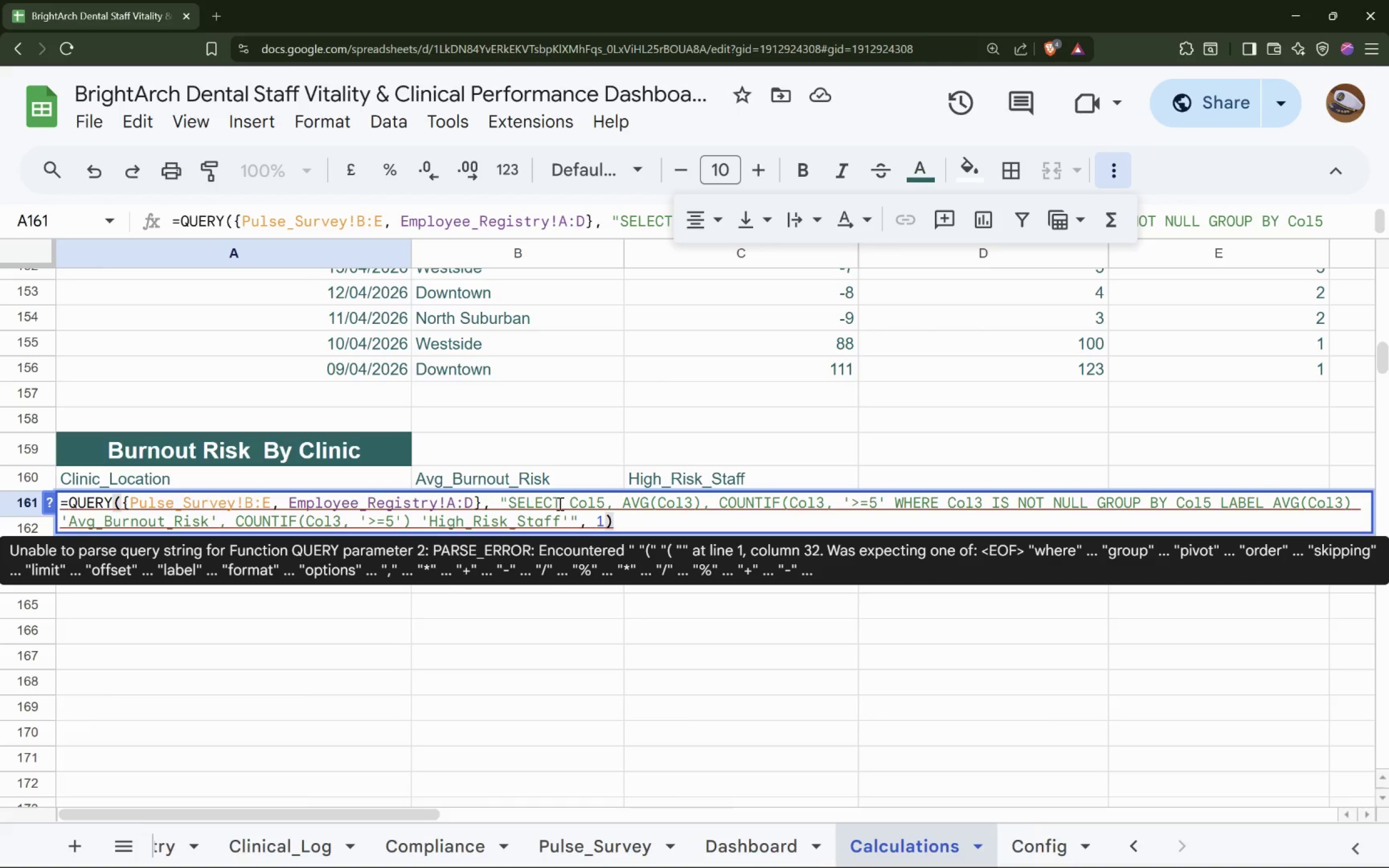 
left_click([559, 503])
 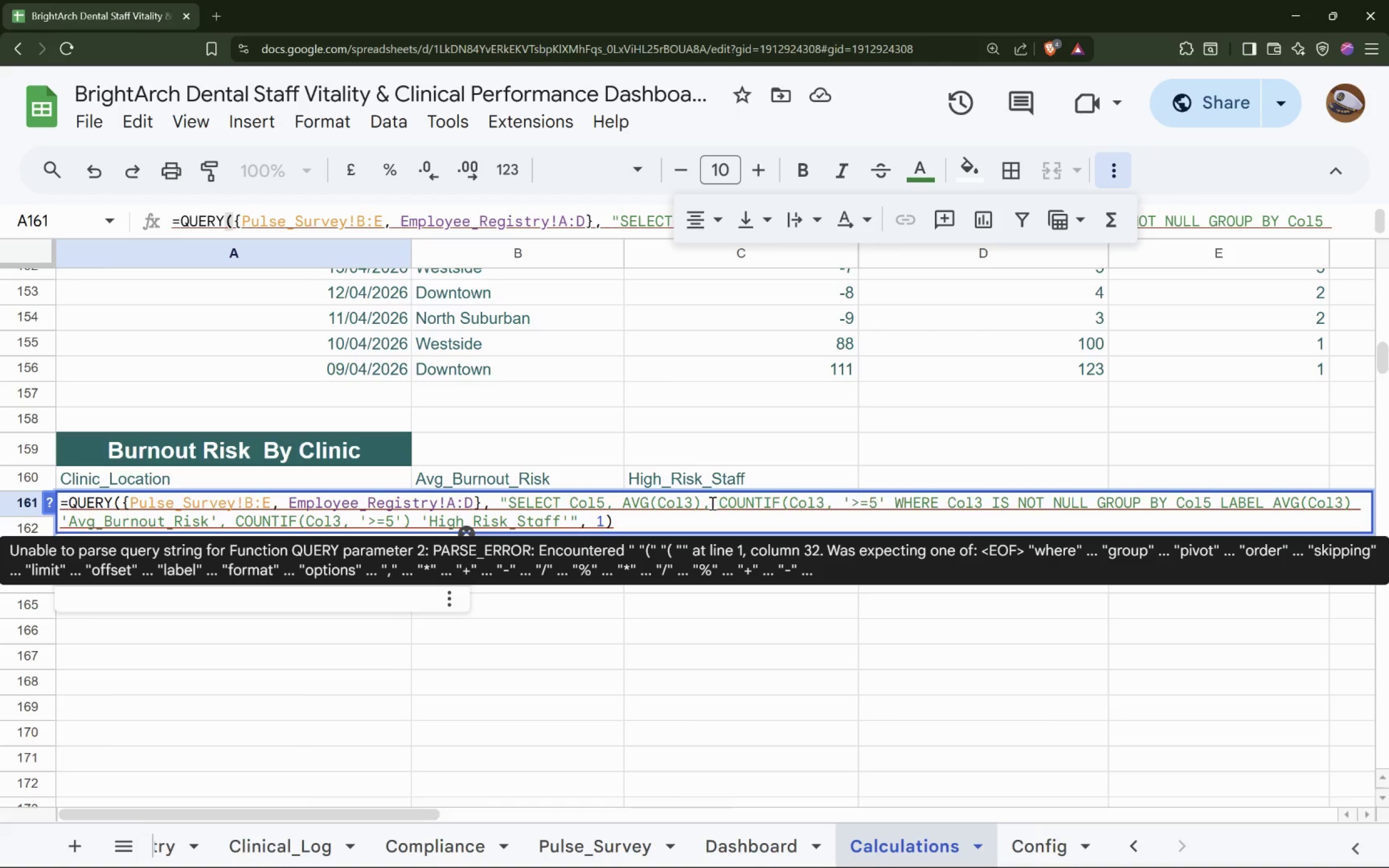 
wait(11.3)
 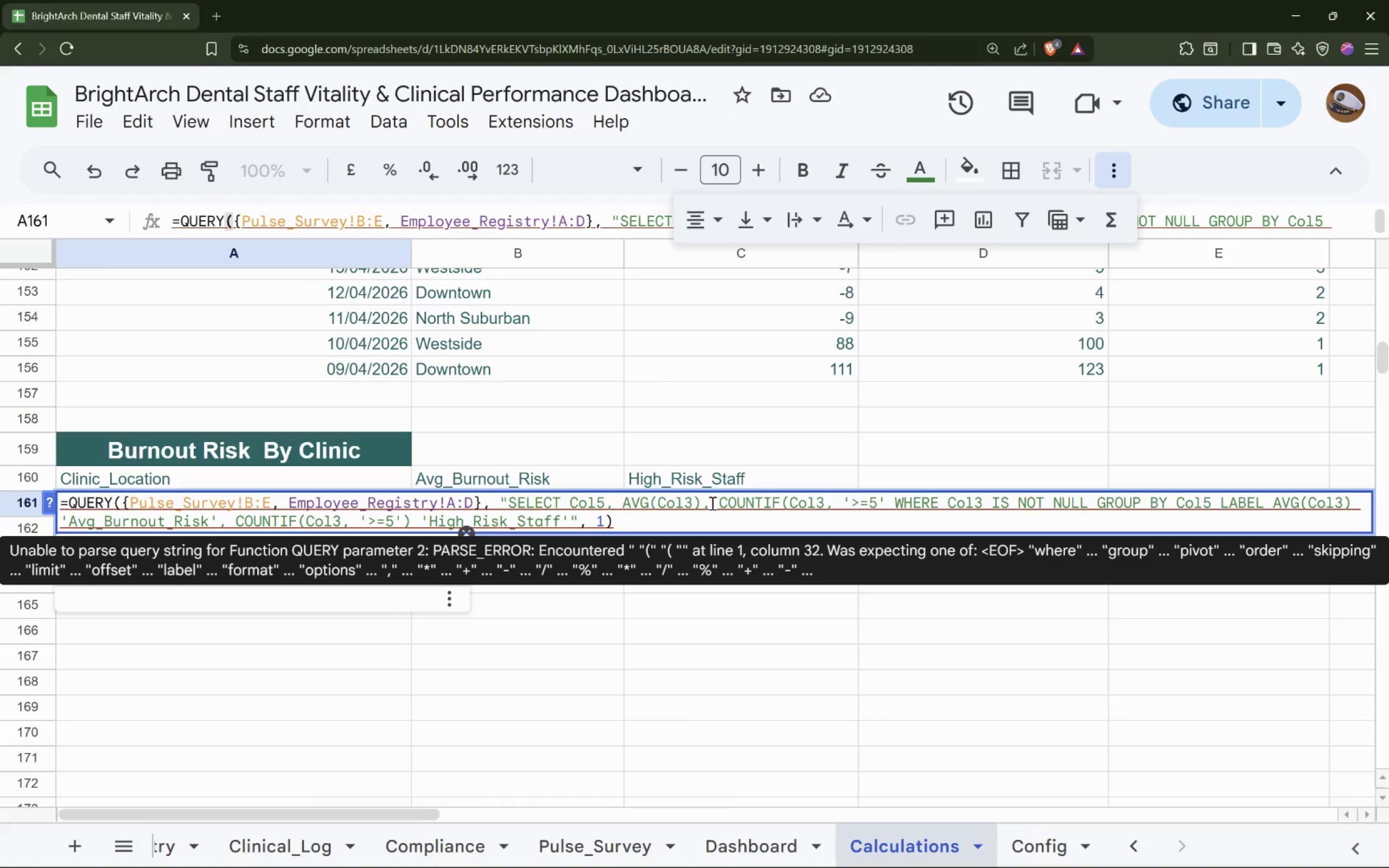 
left_click([781, 503])
 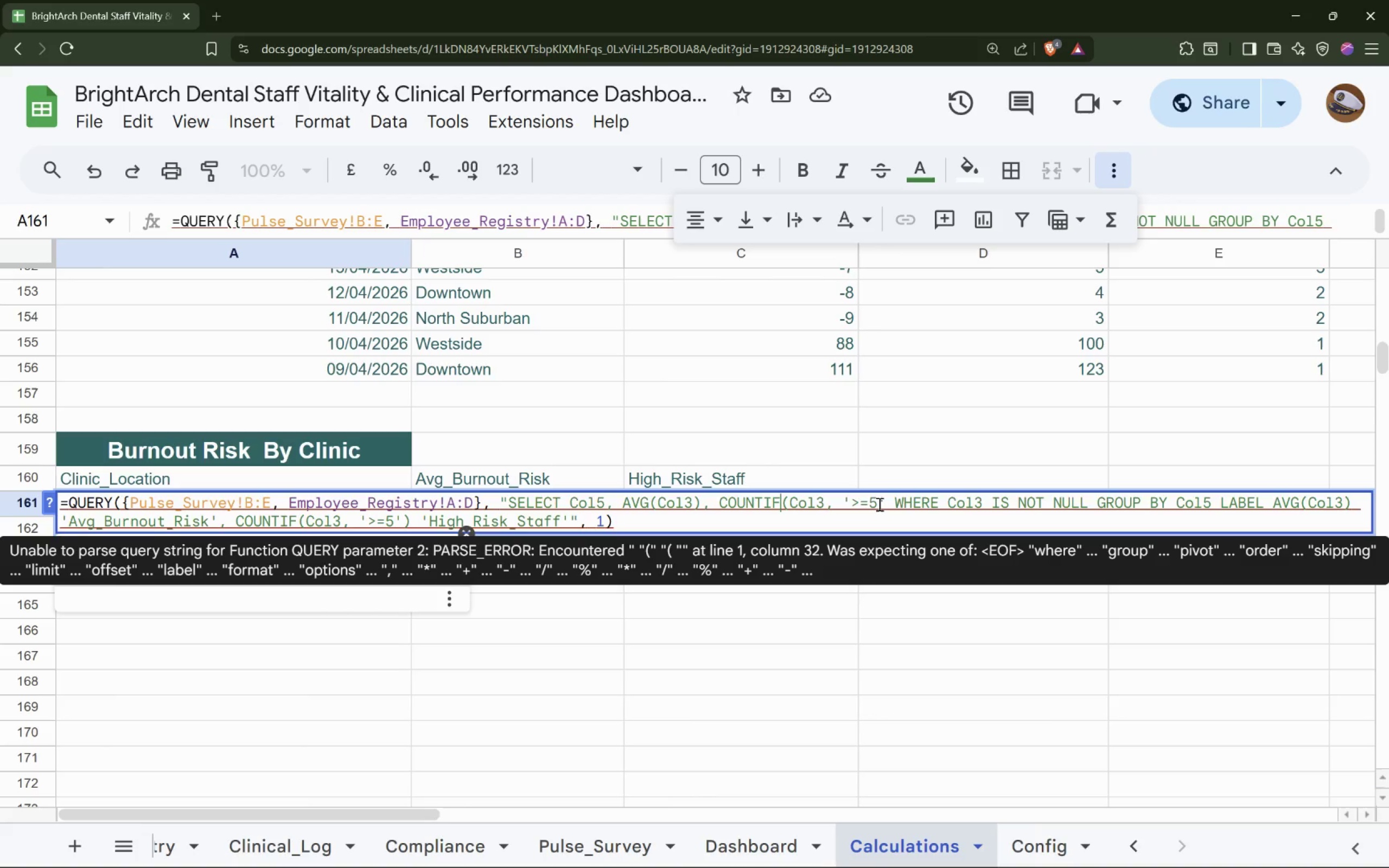 
left_click([883, 502])
 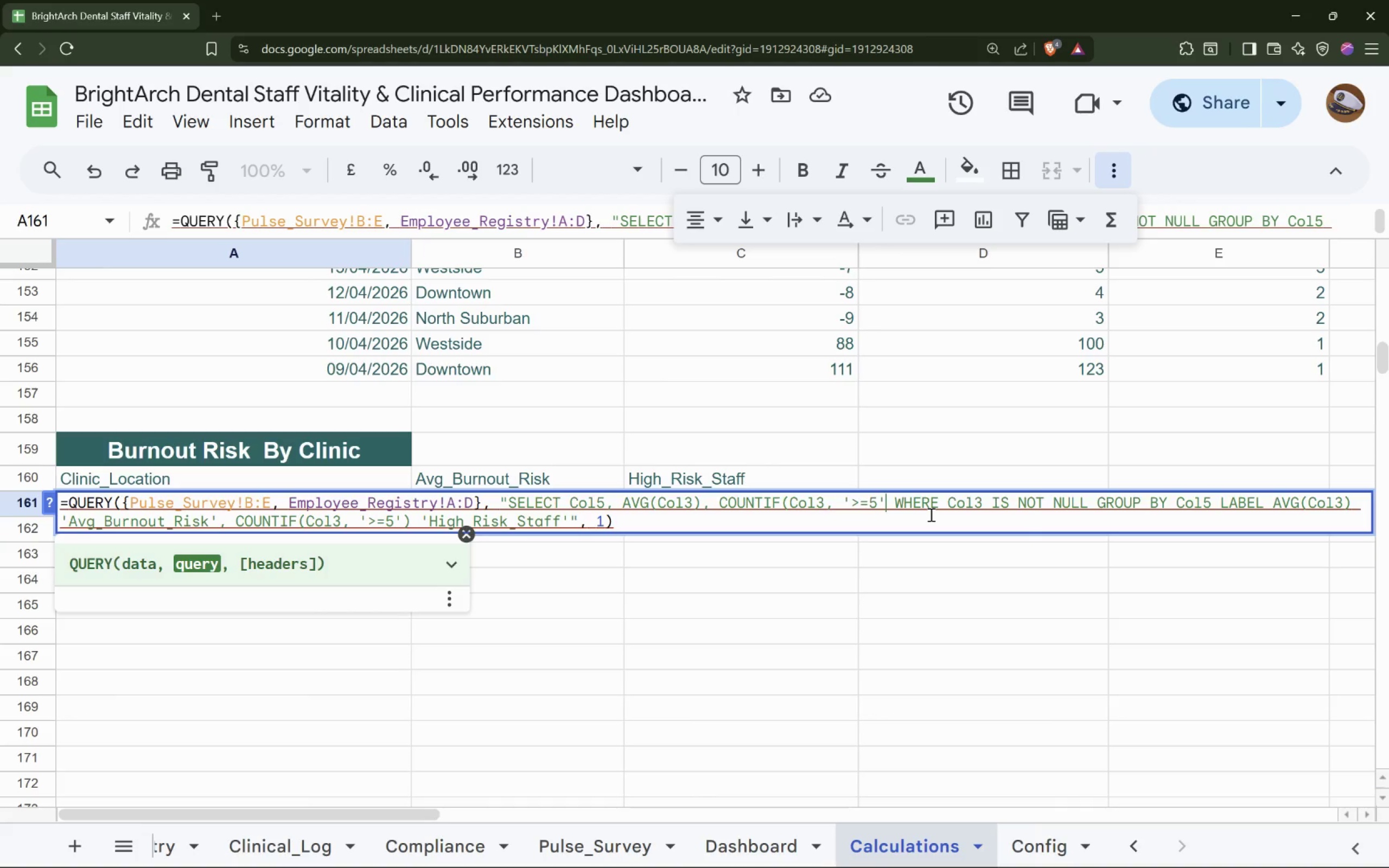 
key(Shift+0)
 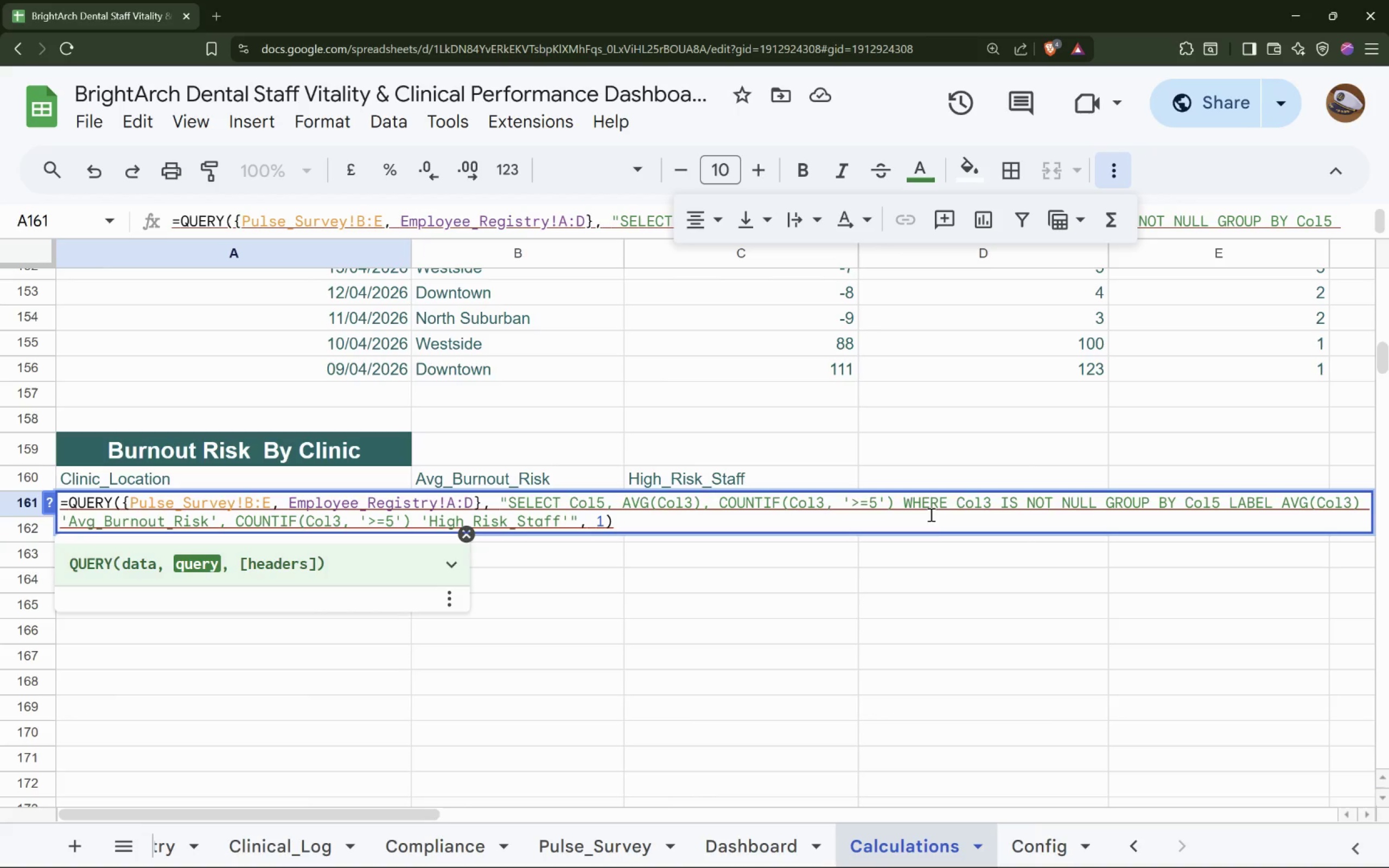 
key(Enter)
 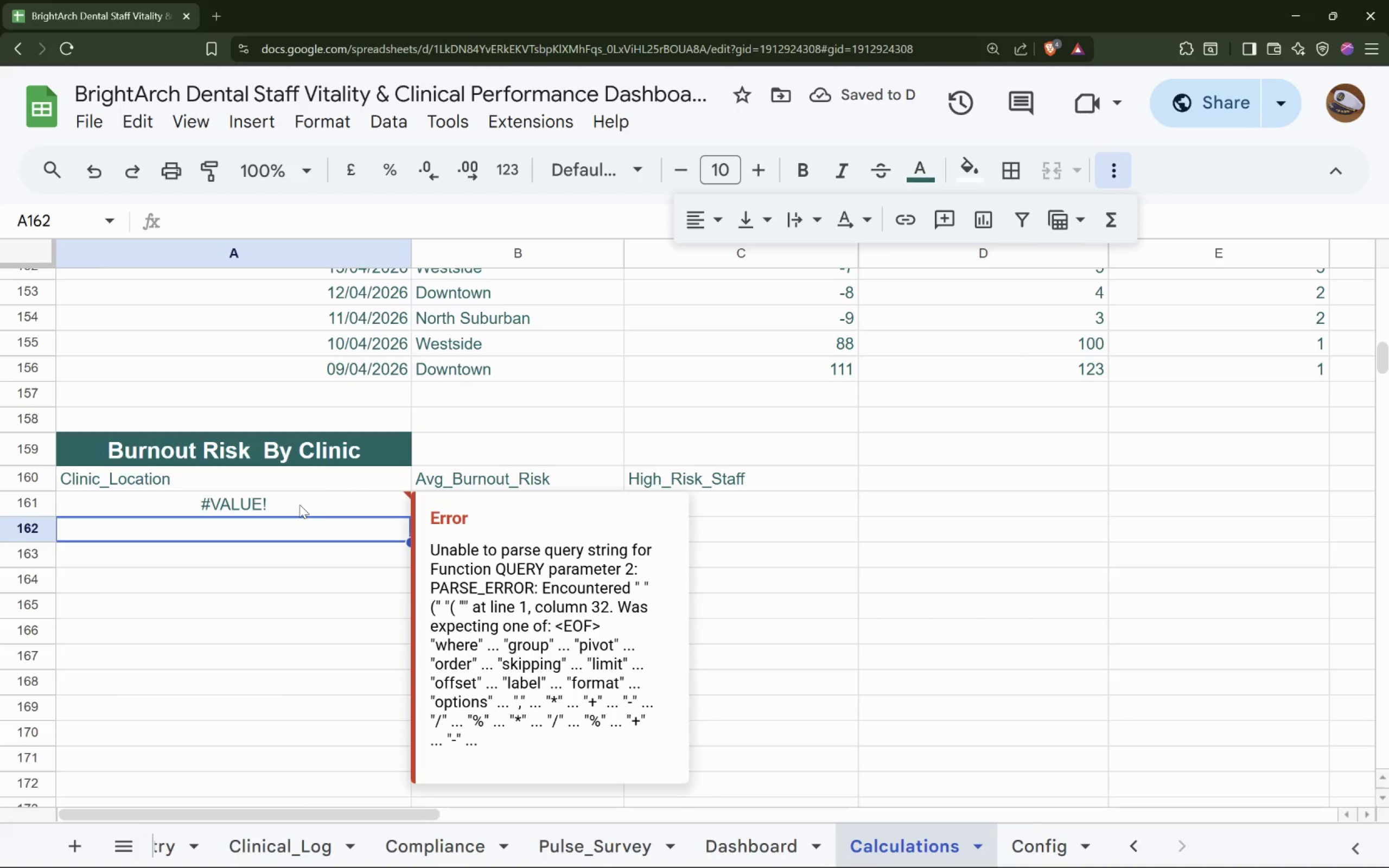 
double_click([300, 505])
 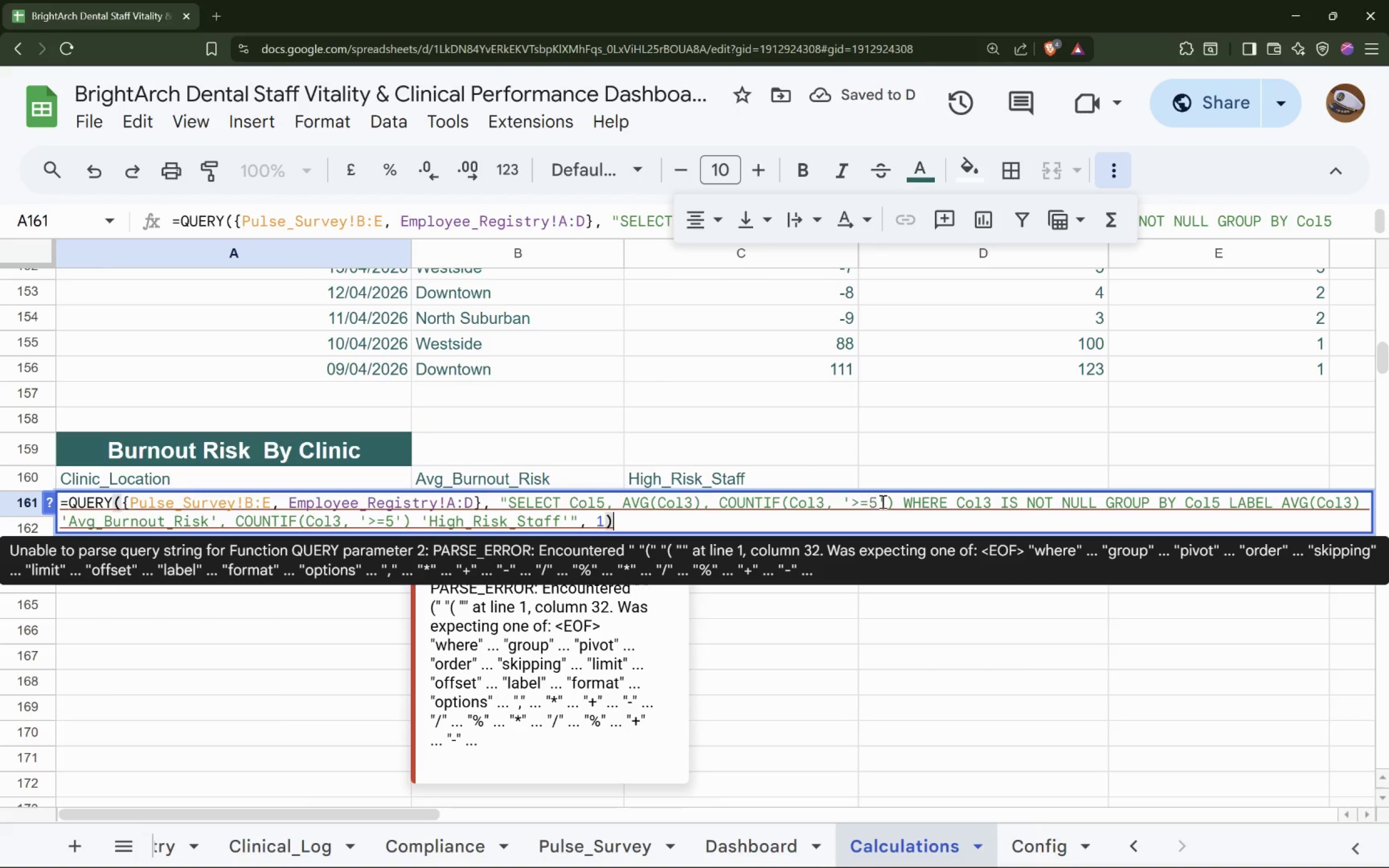 
left_click([900, 504])
 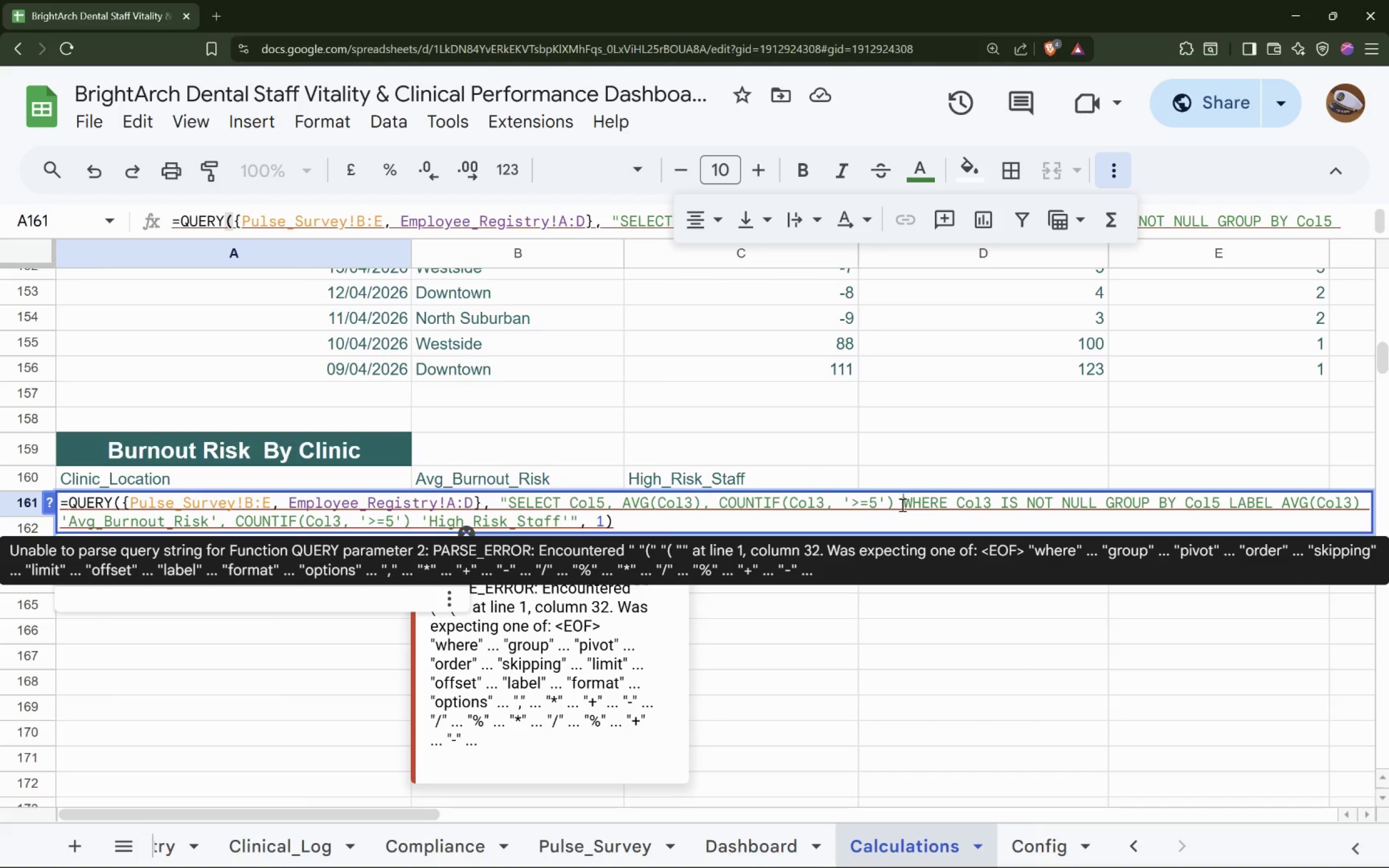 
wait(9.24)
 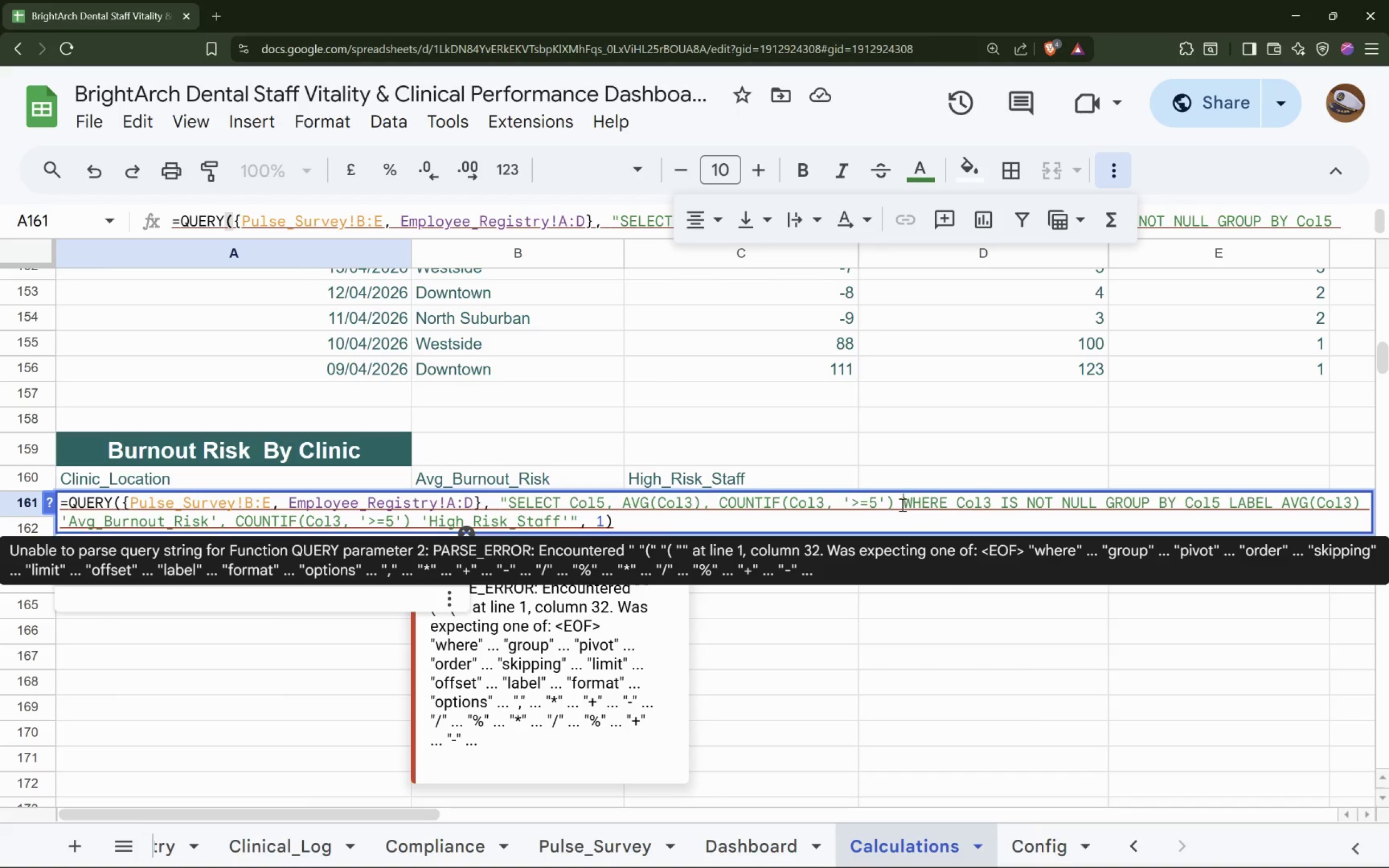 
left_click([1165, 501])
 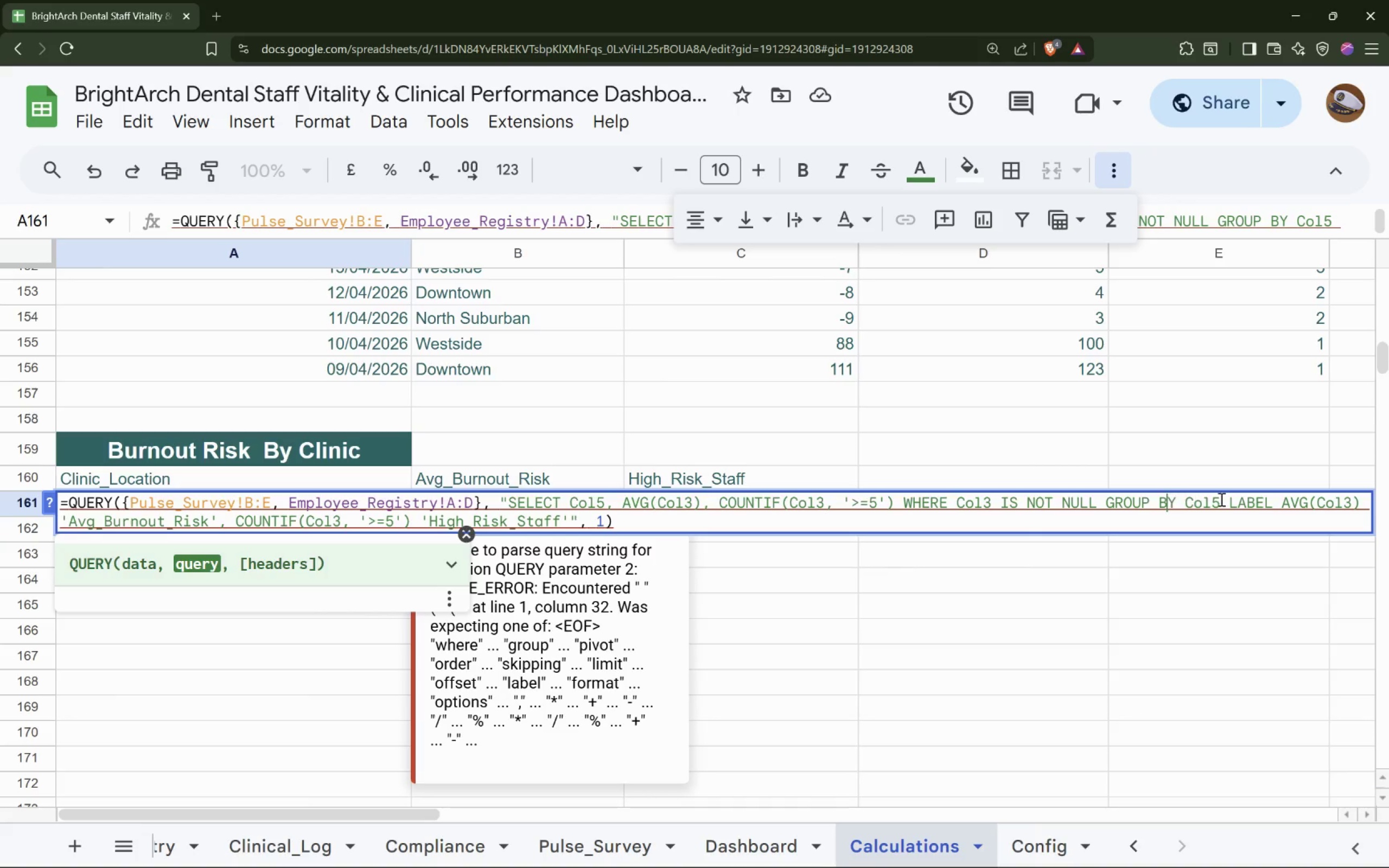 
mouse_move([1225, 502])
 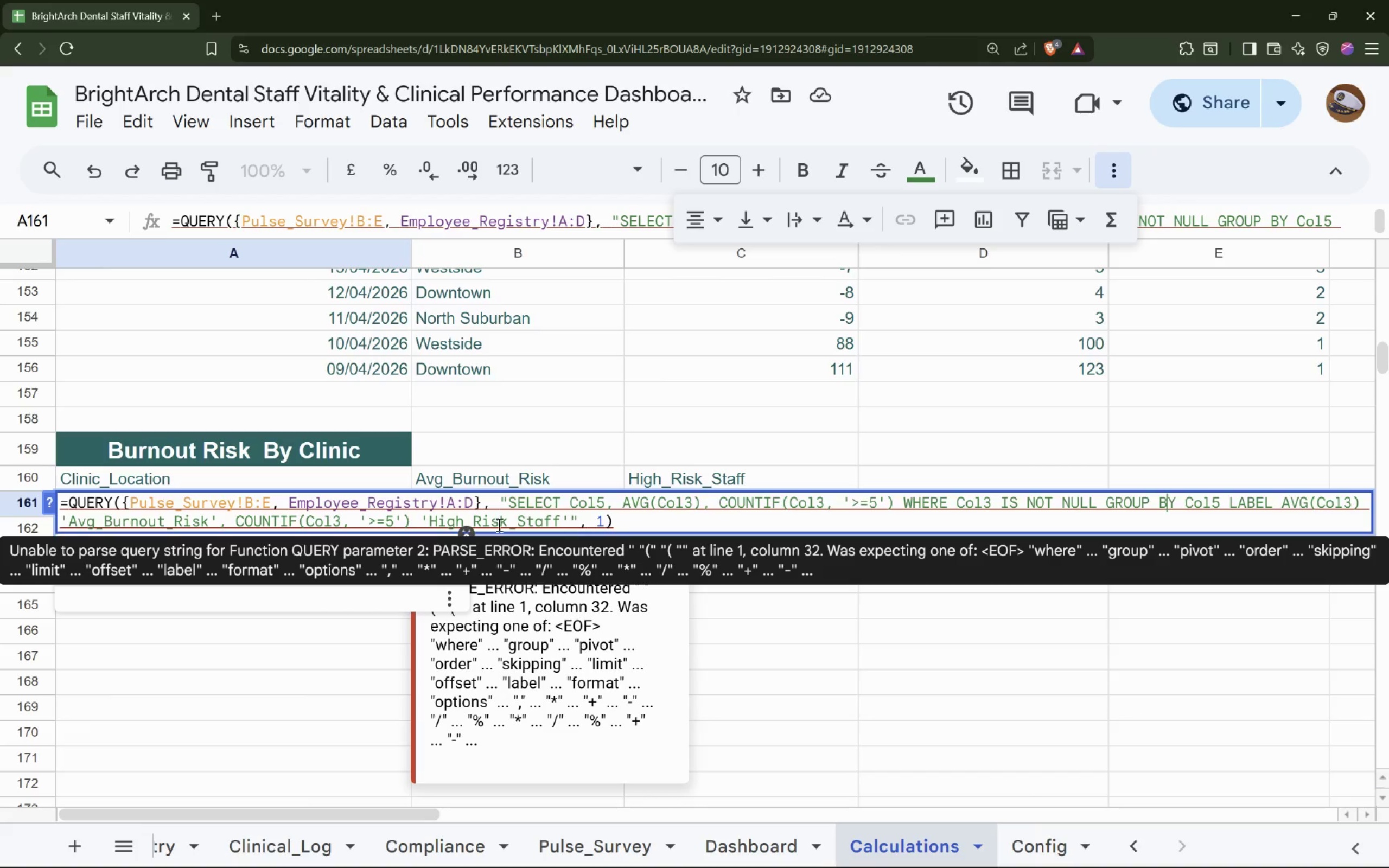 
wait(9.93)
 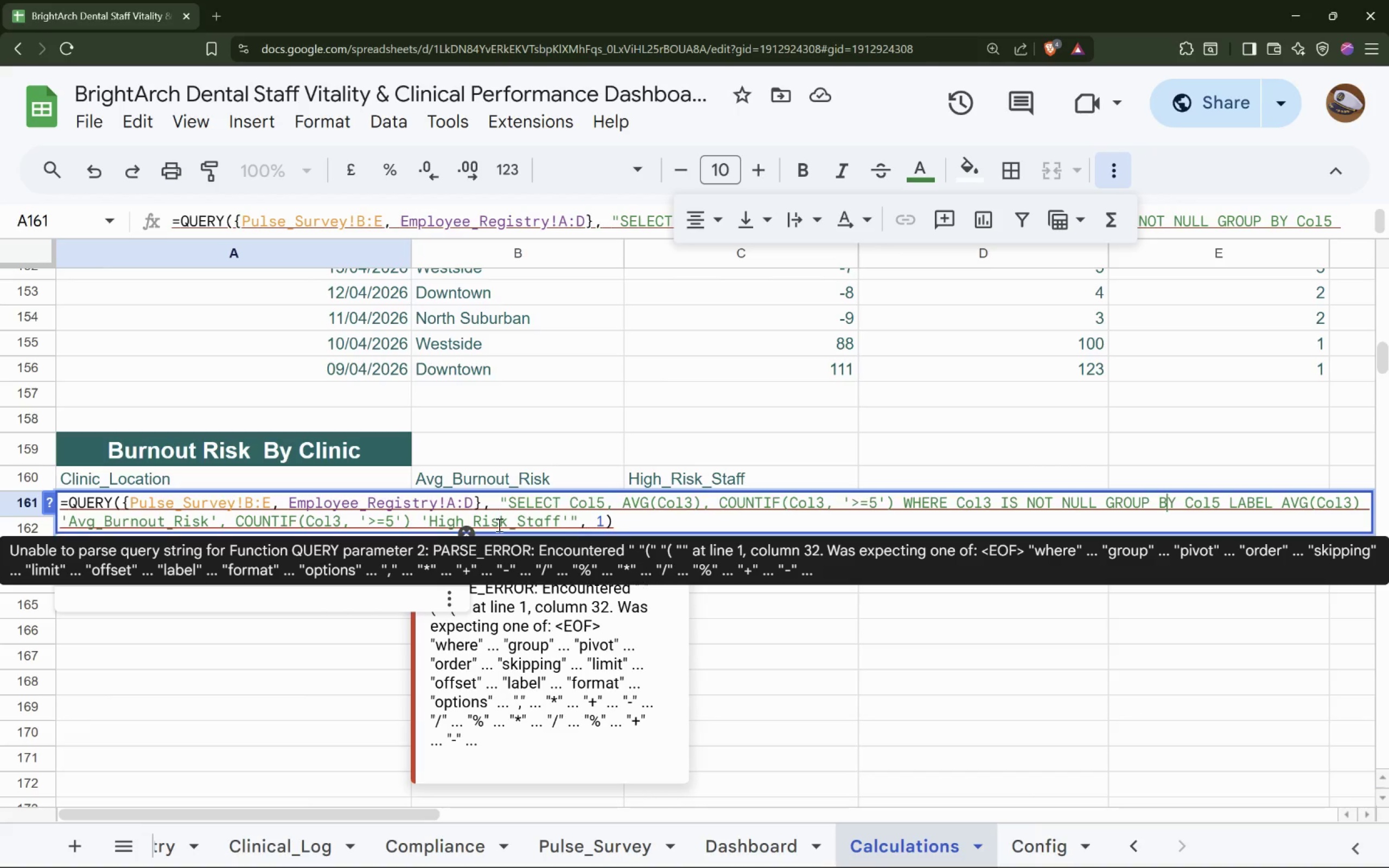 
left_click_drag(start_coordinate=[233, 520], to_coordinate=[415, 521])
 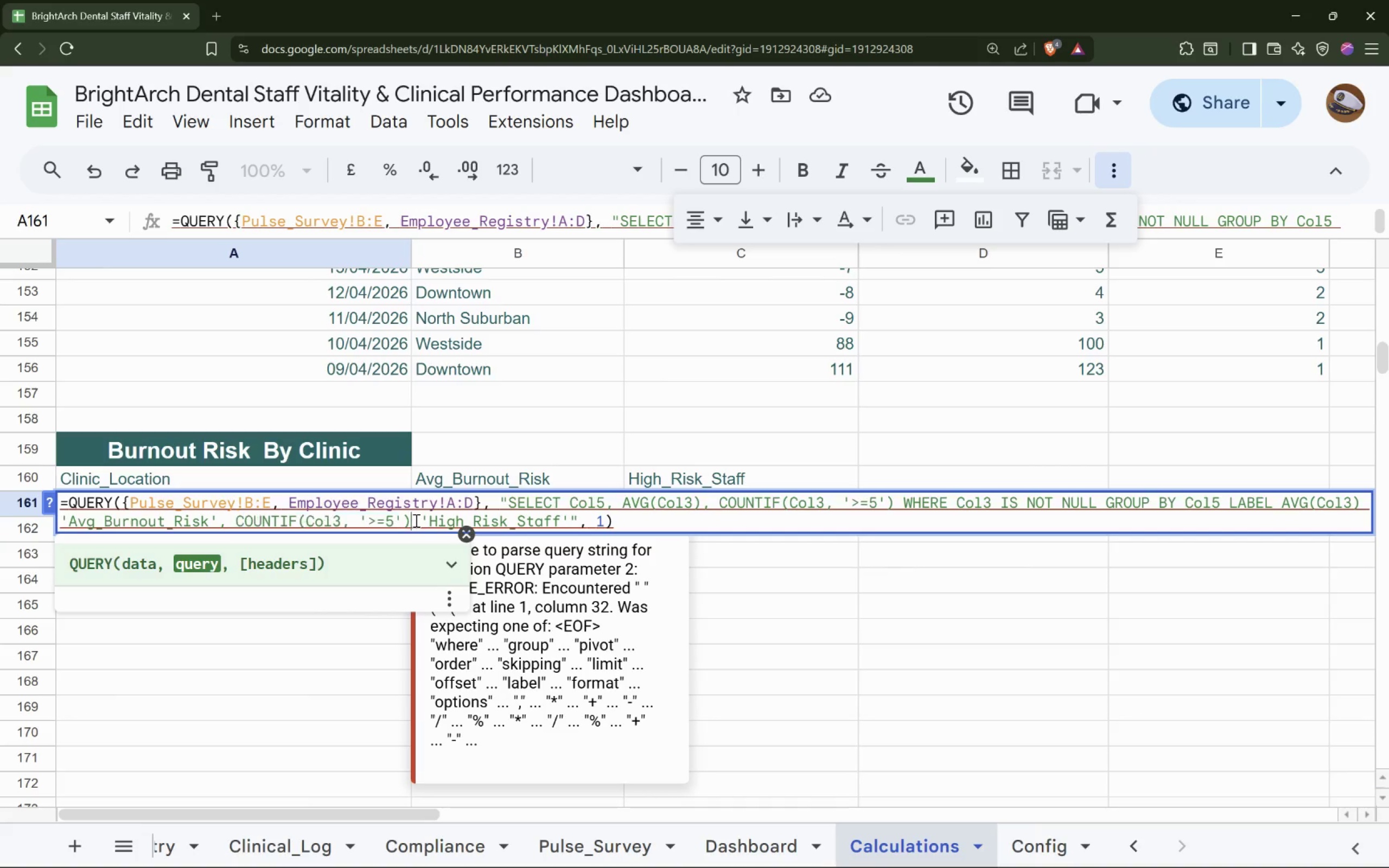 
left_click([415, 520])
 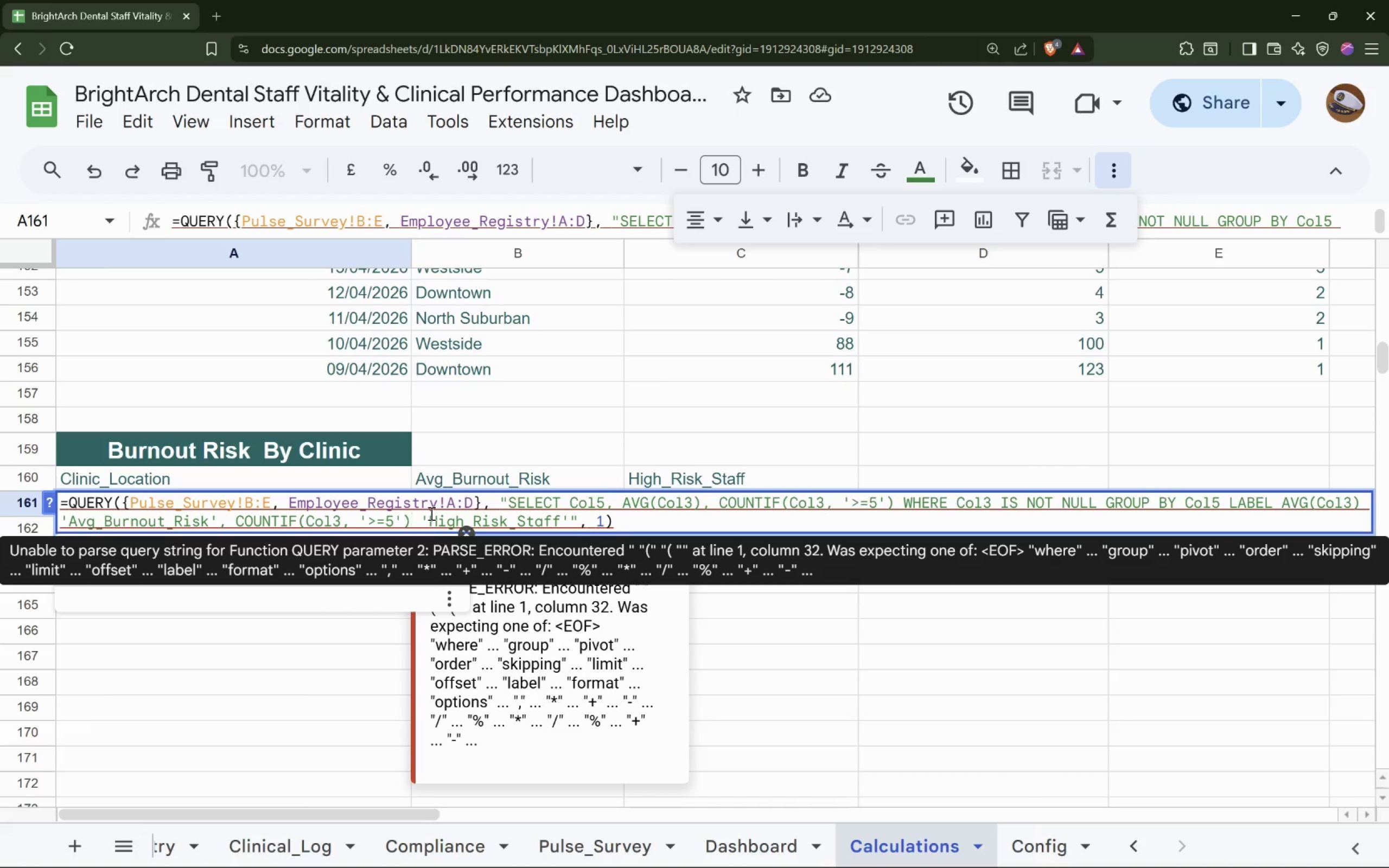 
wait(21.54)
 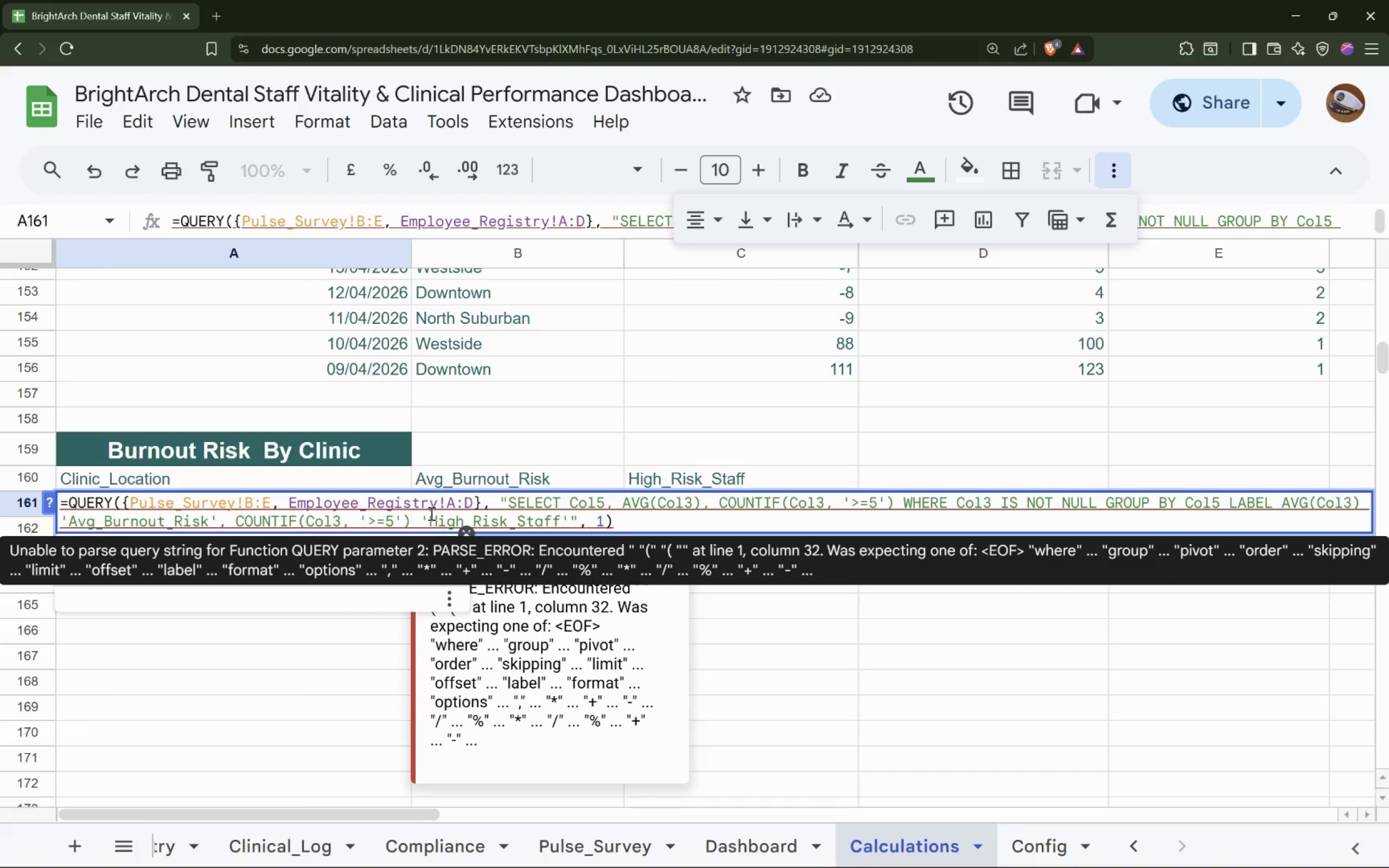 
mouse_move([86, 500])
 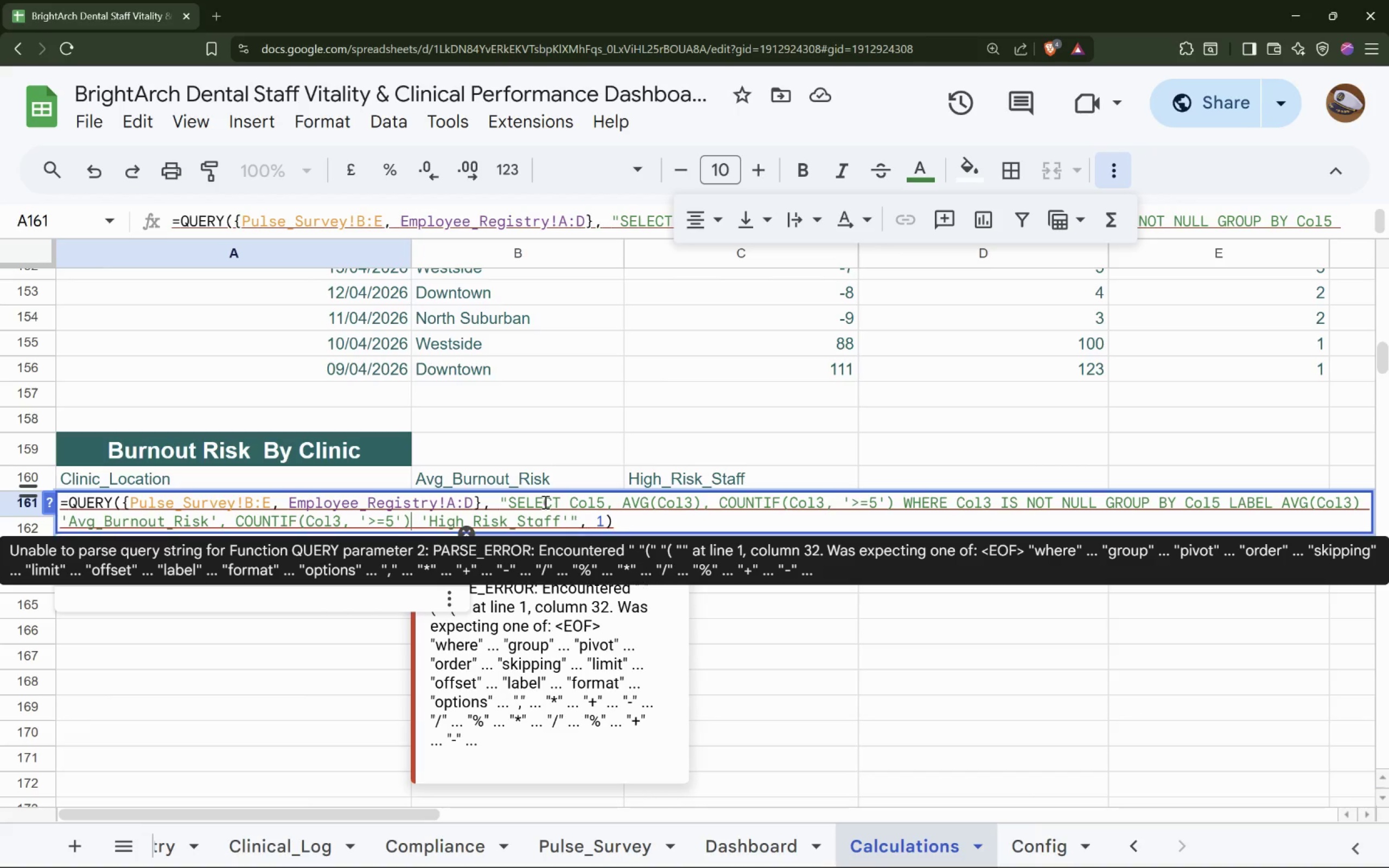 
wait(6.01)
 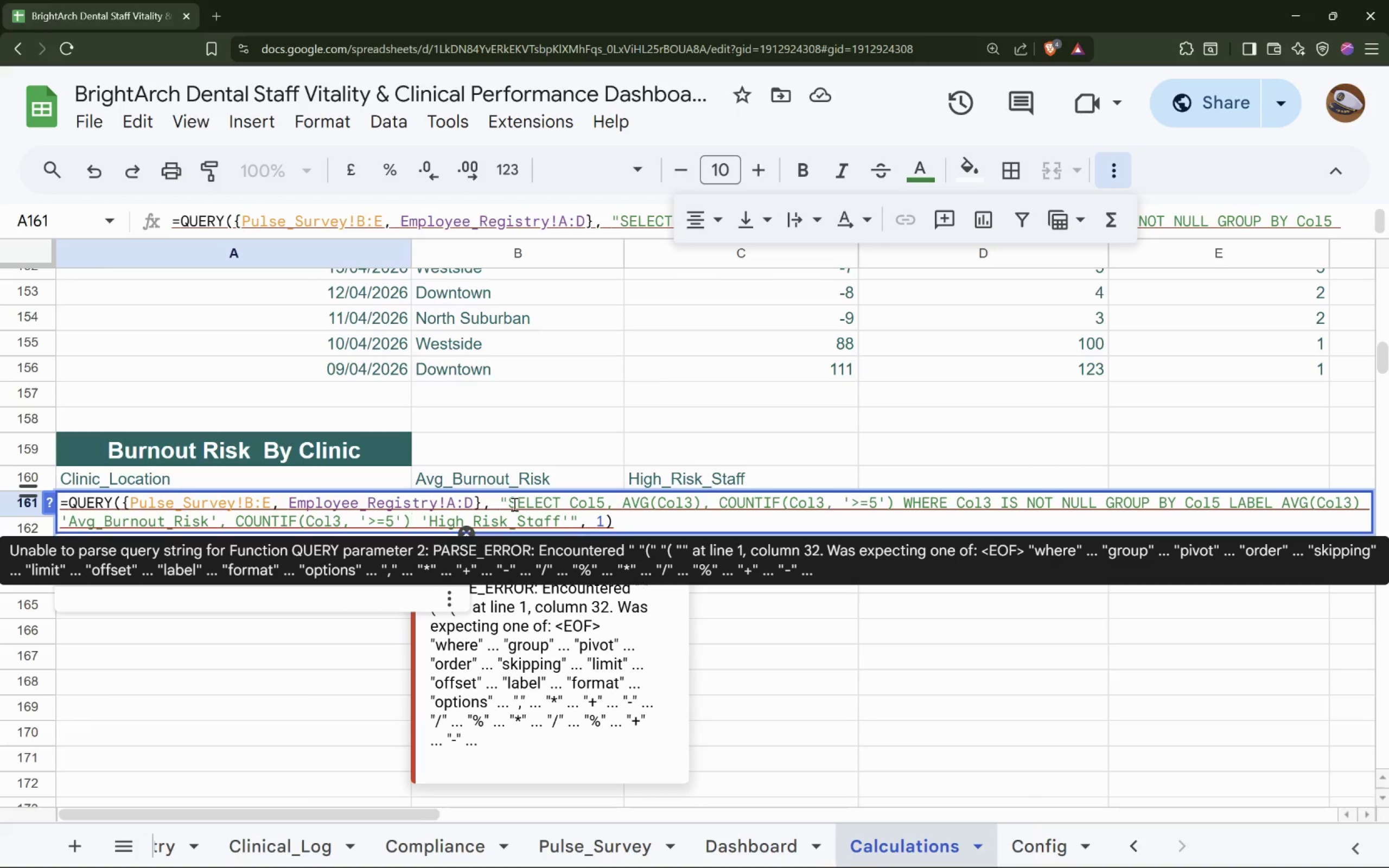 
left_click([566, 502])
 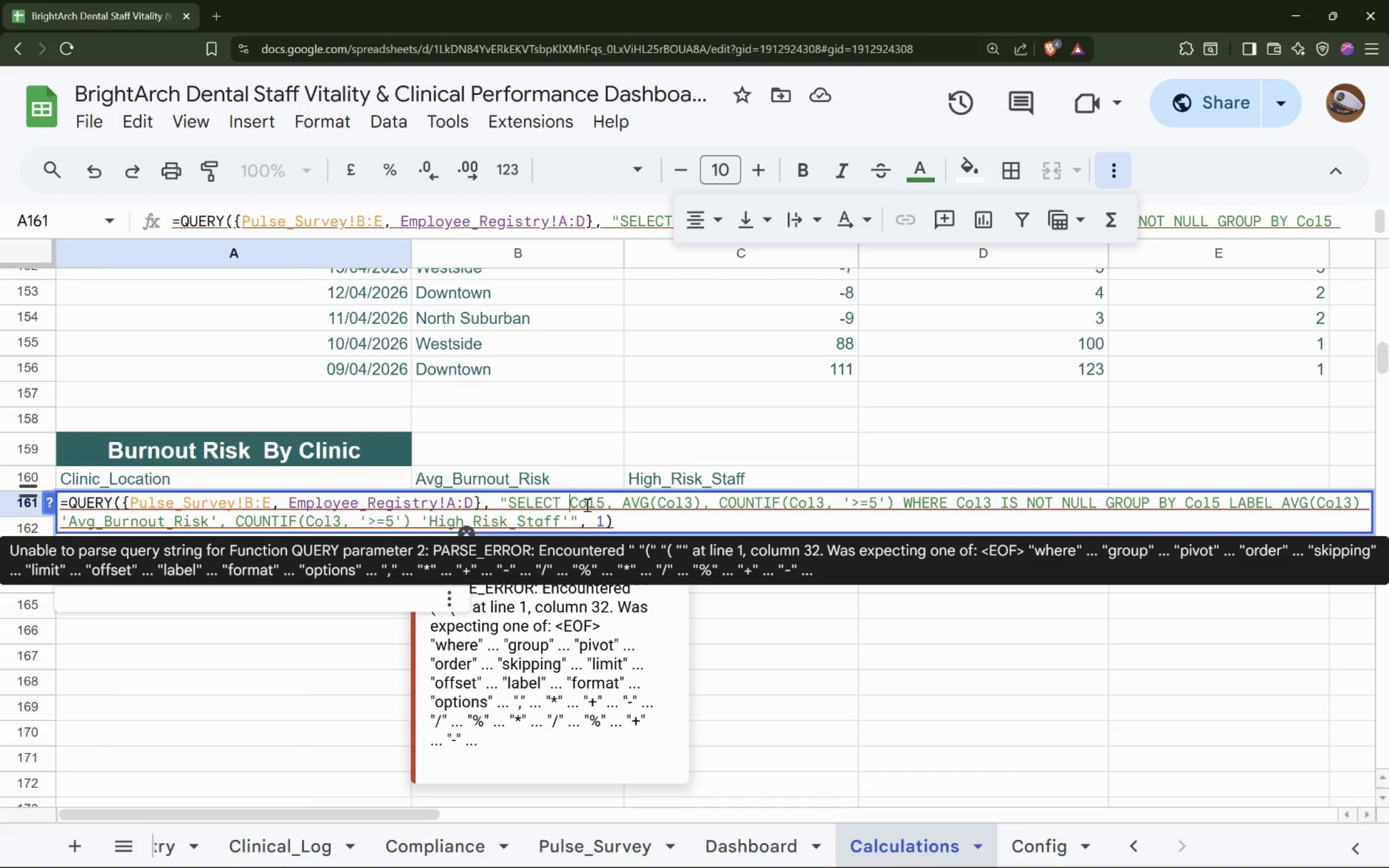 
key(ArrowRight)
 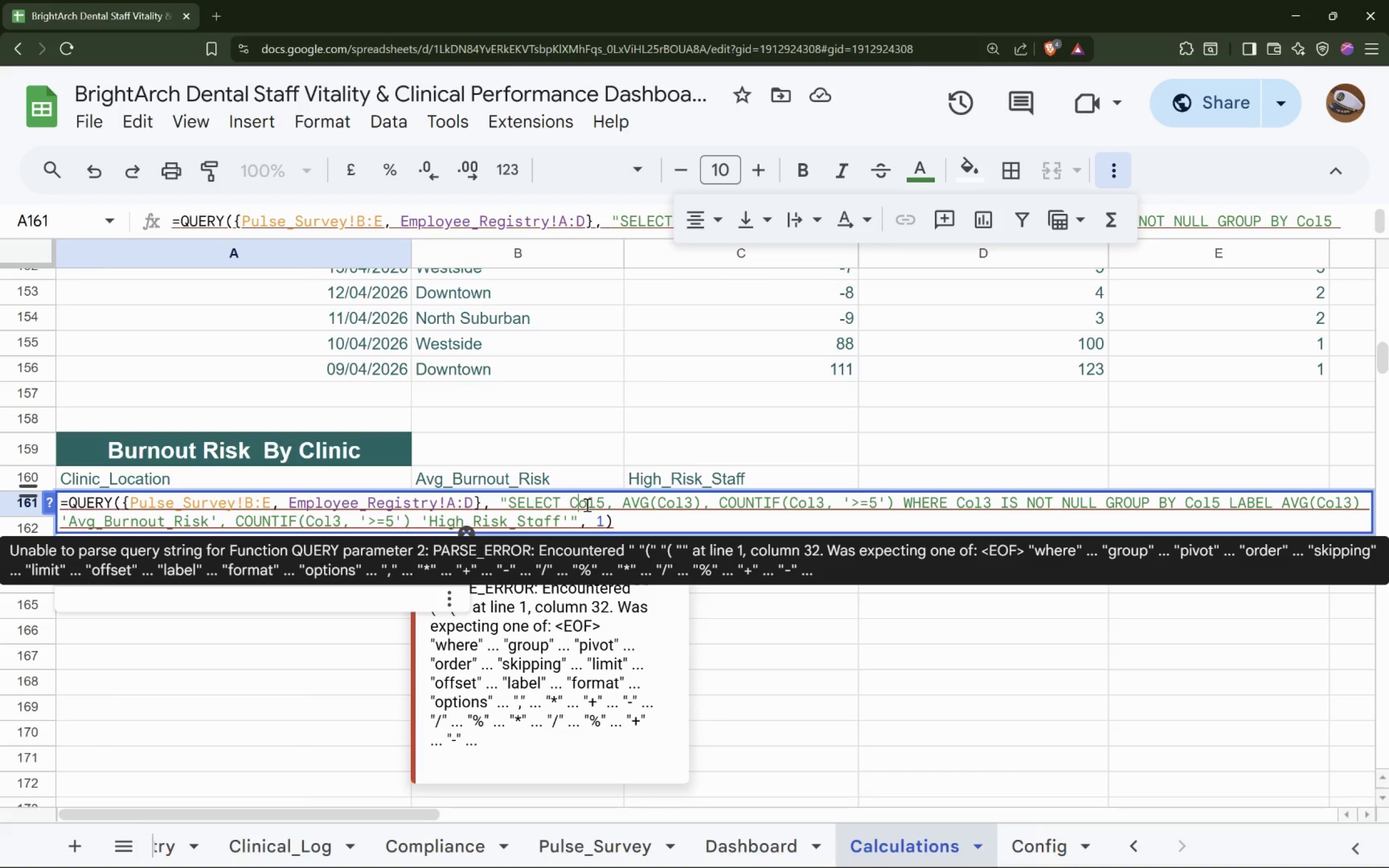 
key(ArrowRight)
 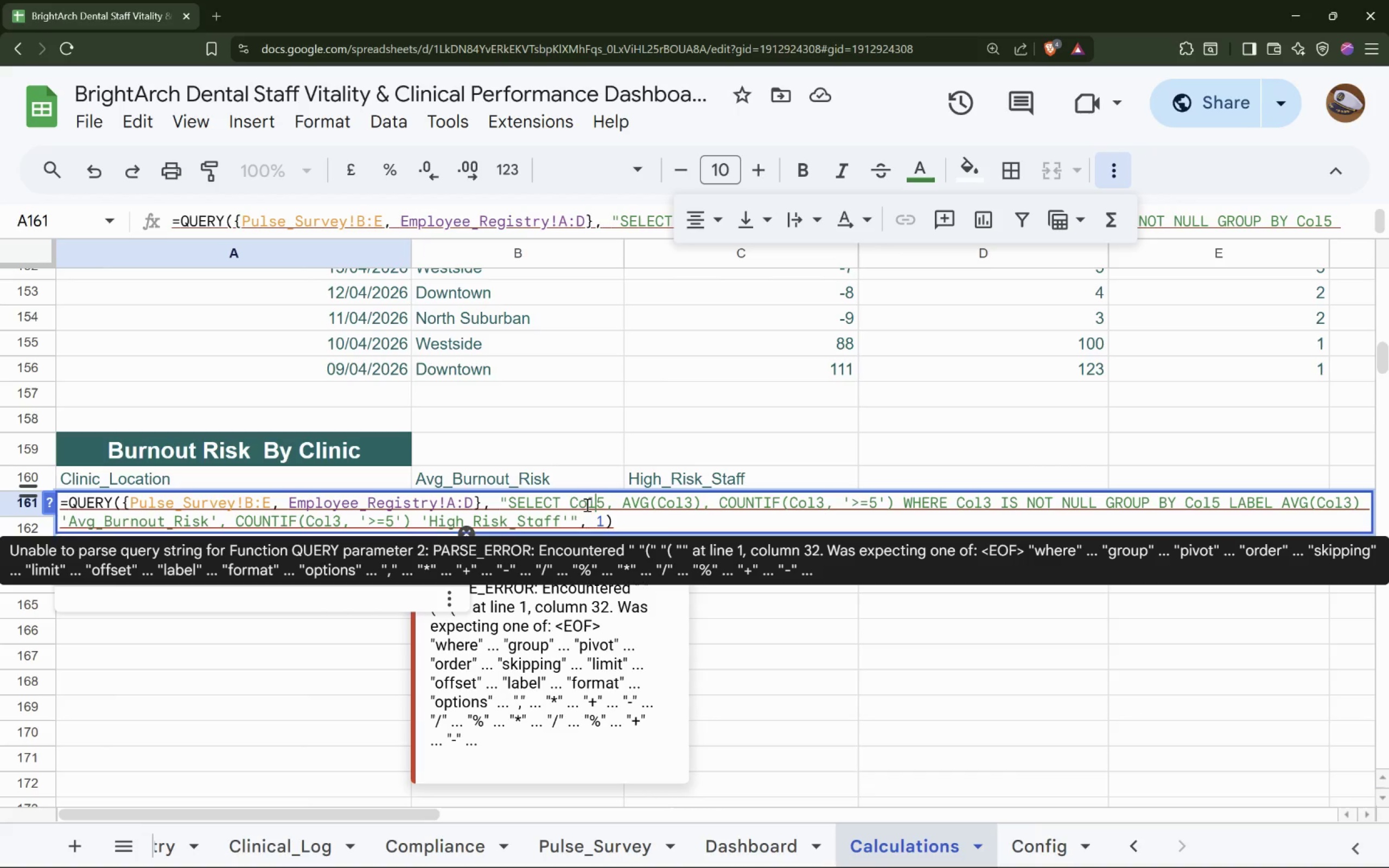 
key(ArrowRight)
 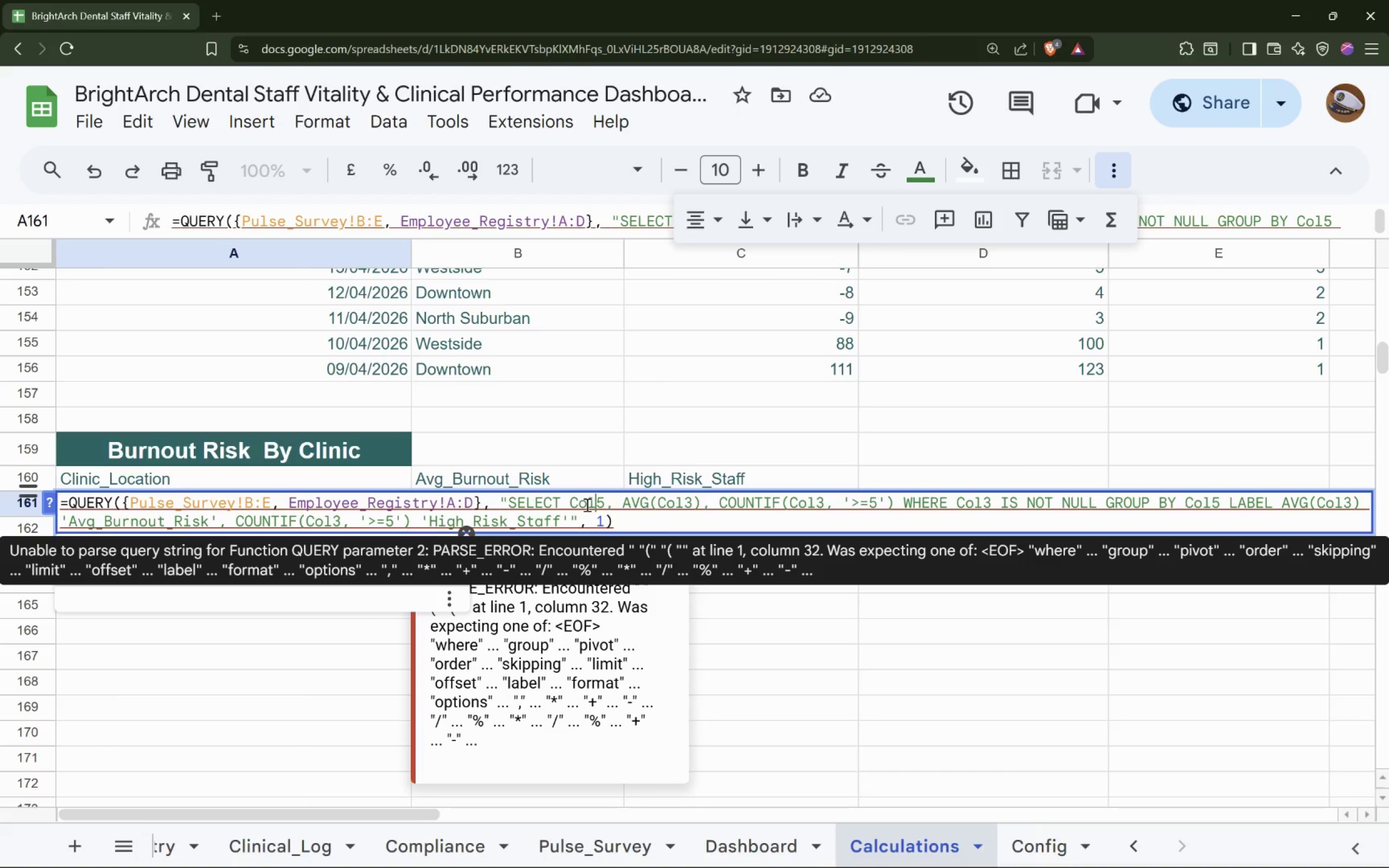 
key(ArrowRight)
 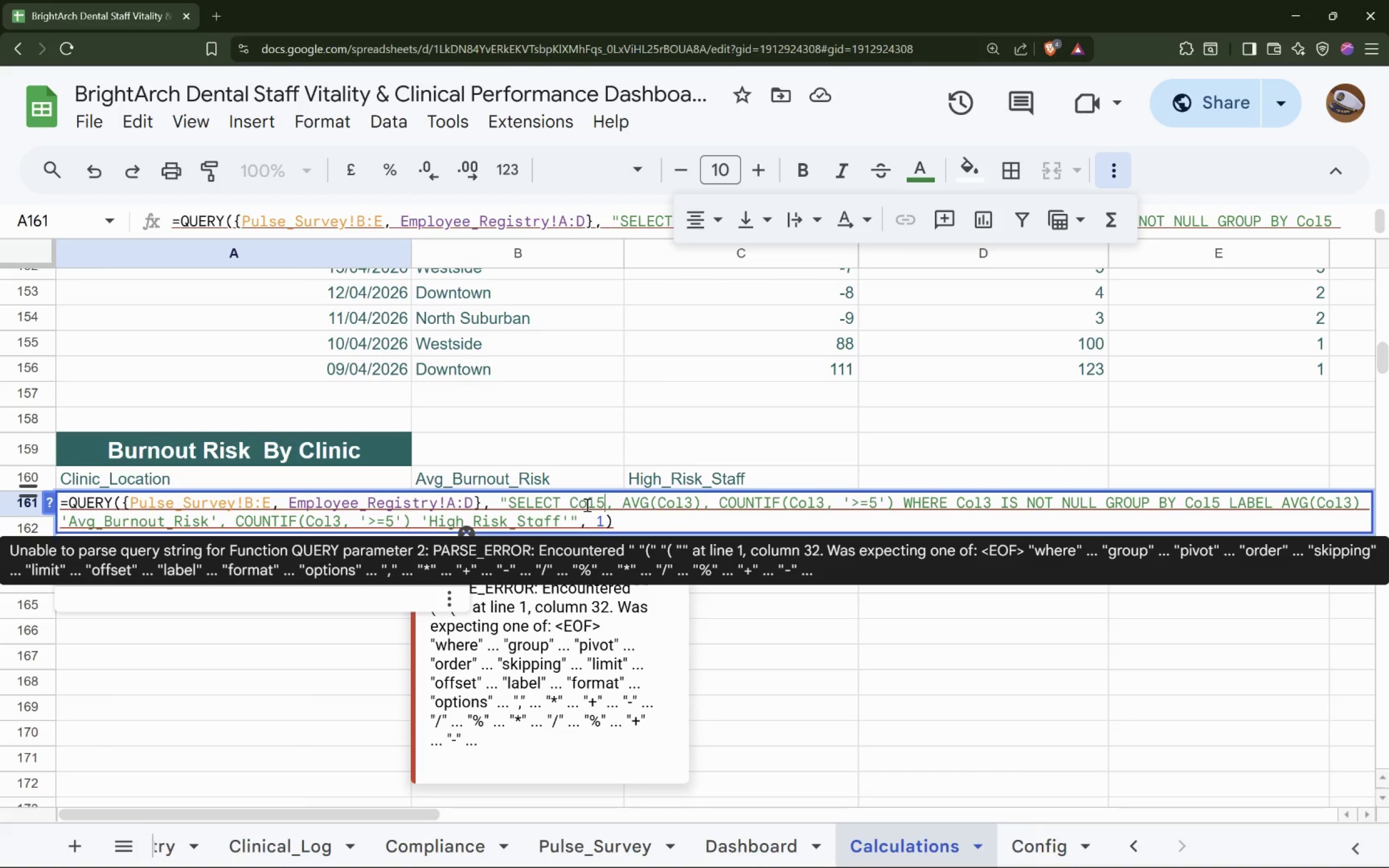 
key(ArrowRight)
 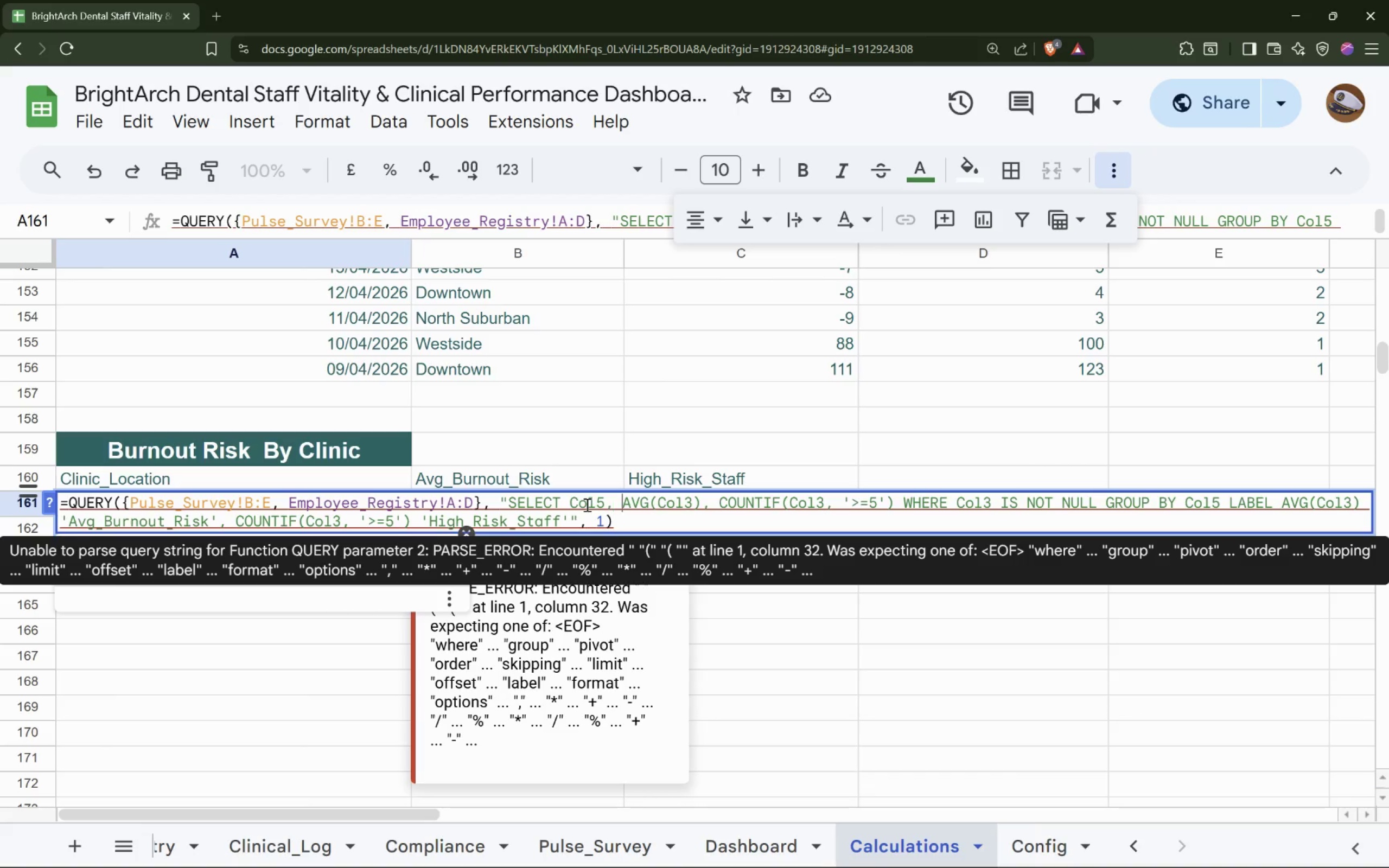 
key(ArrowRight)
 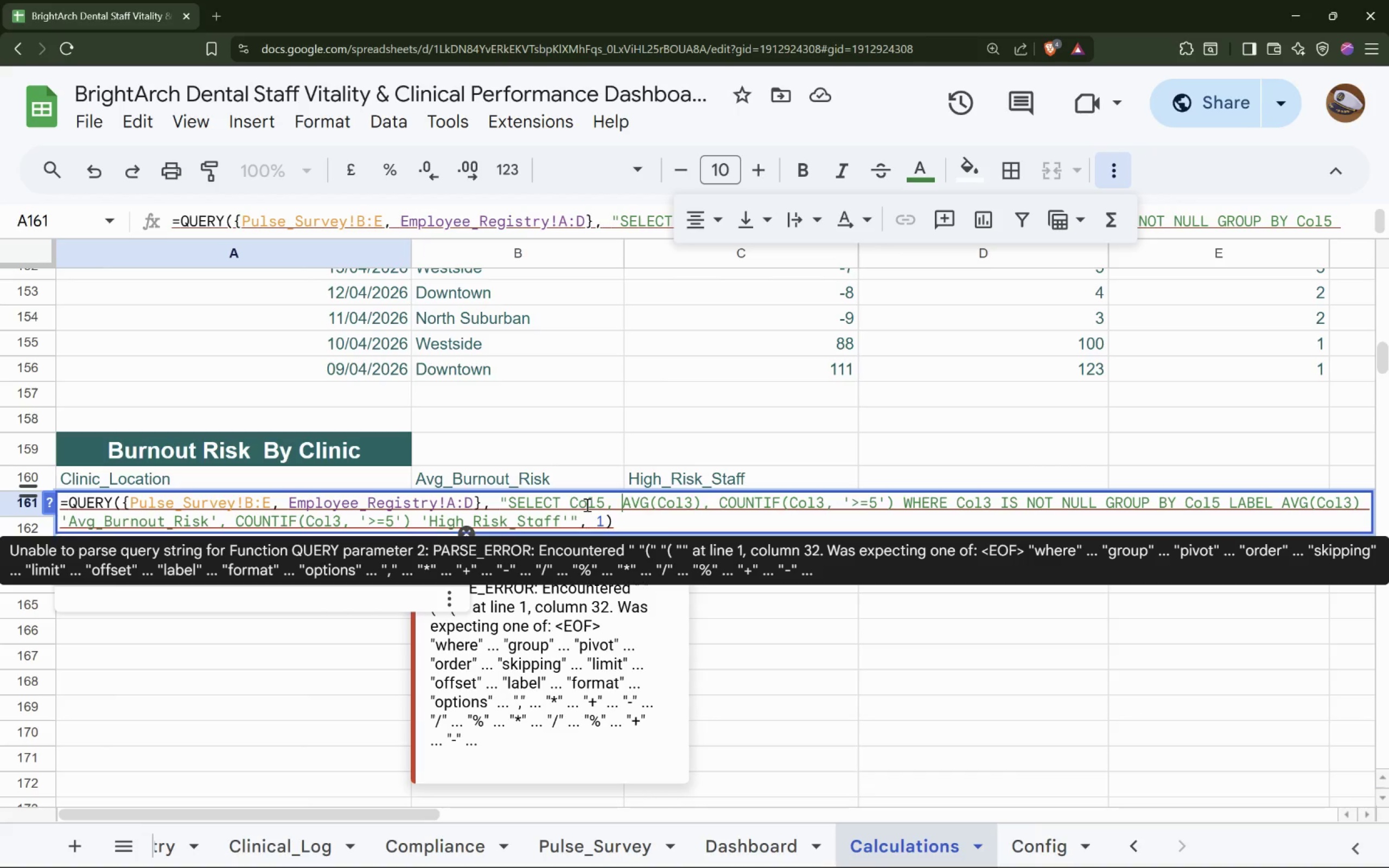 
key(ArrowRight)
 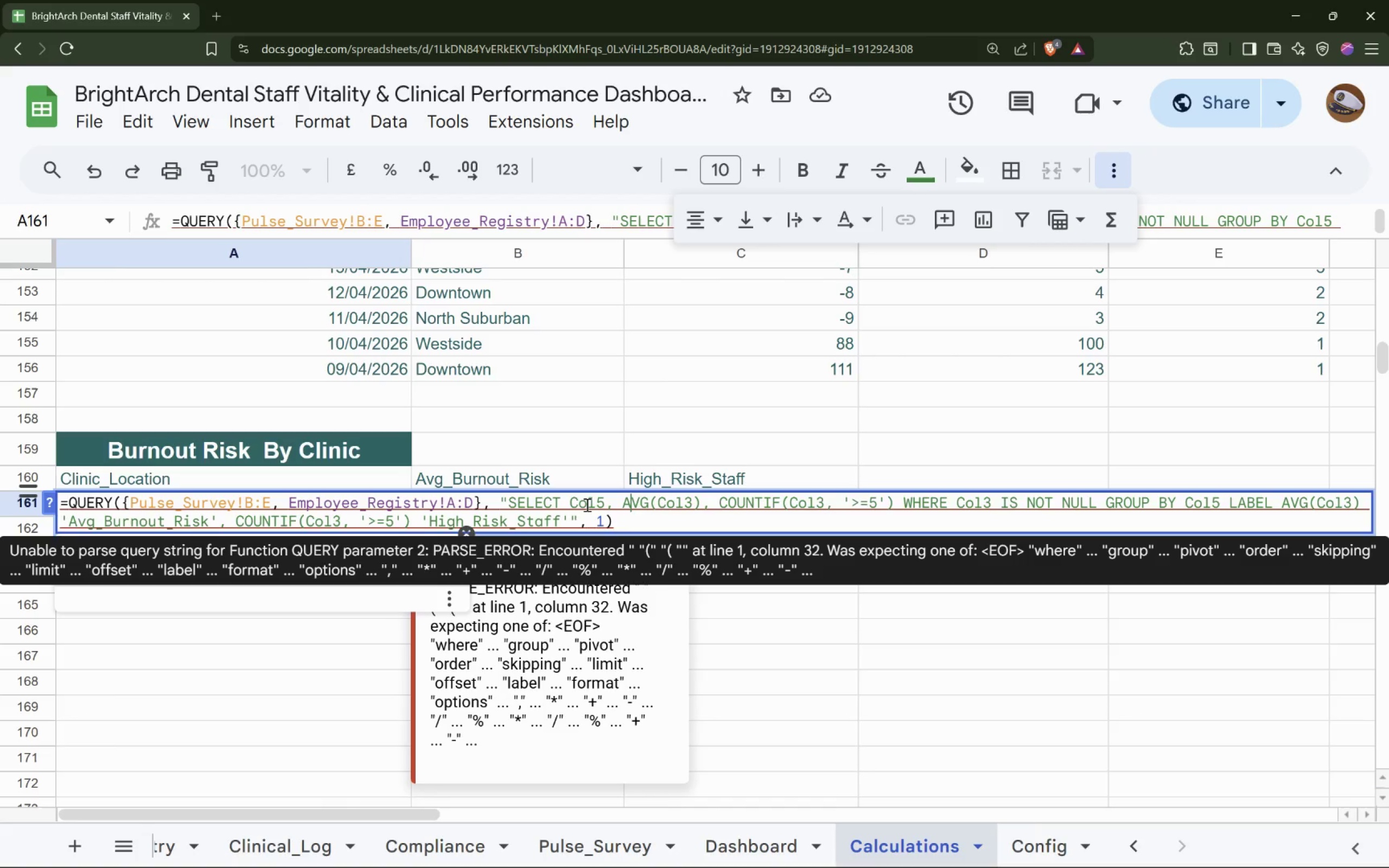 
key(ArrowRight)
 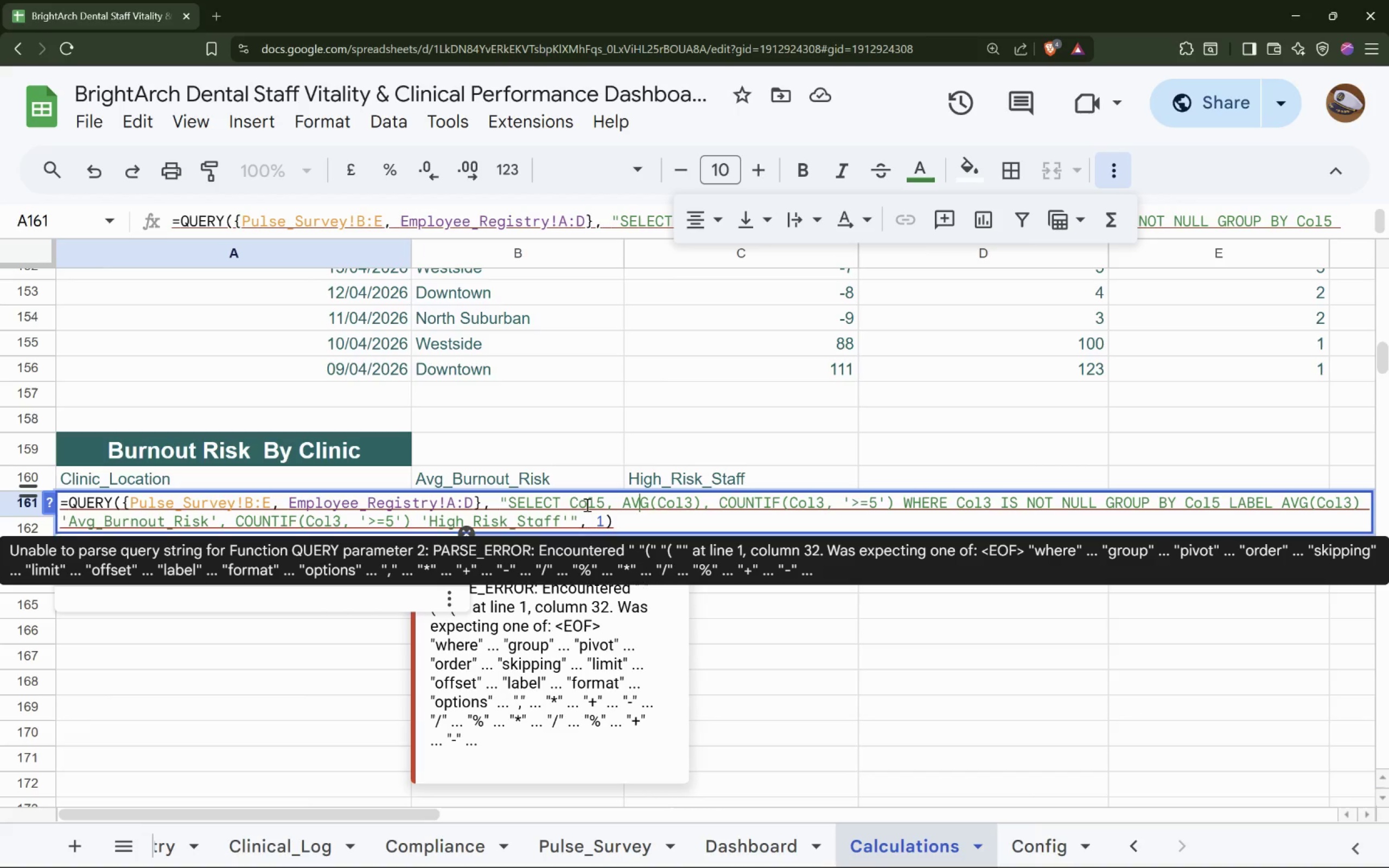 
key(ArrowRight)
 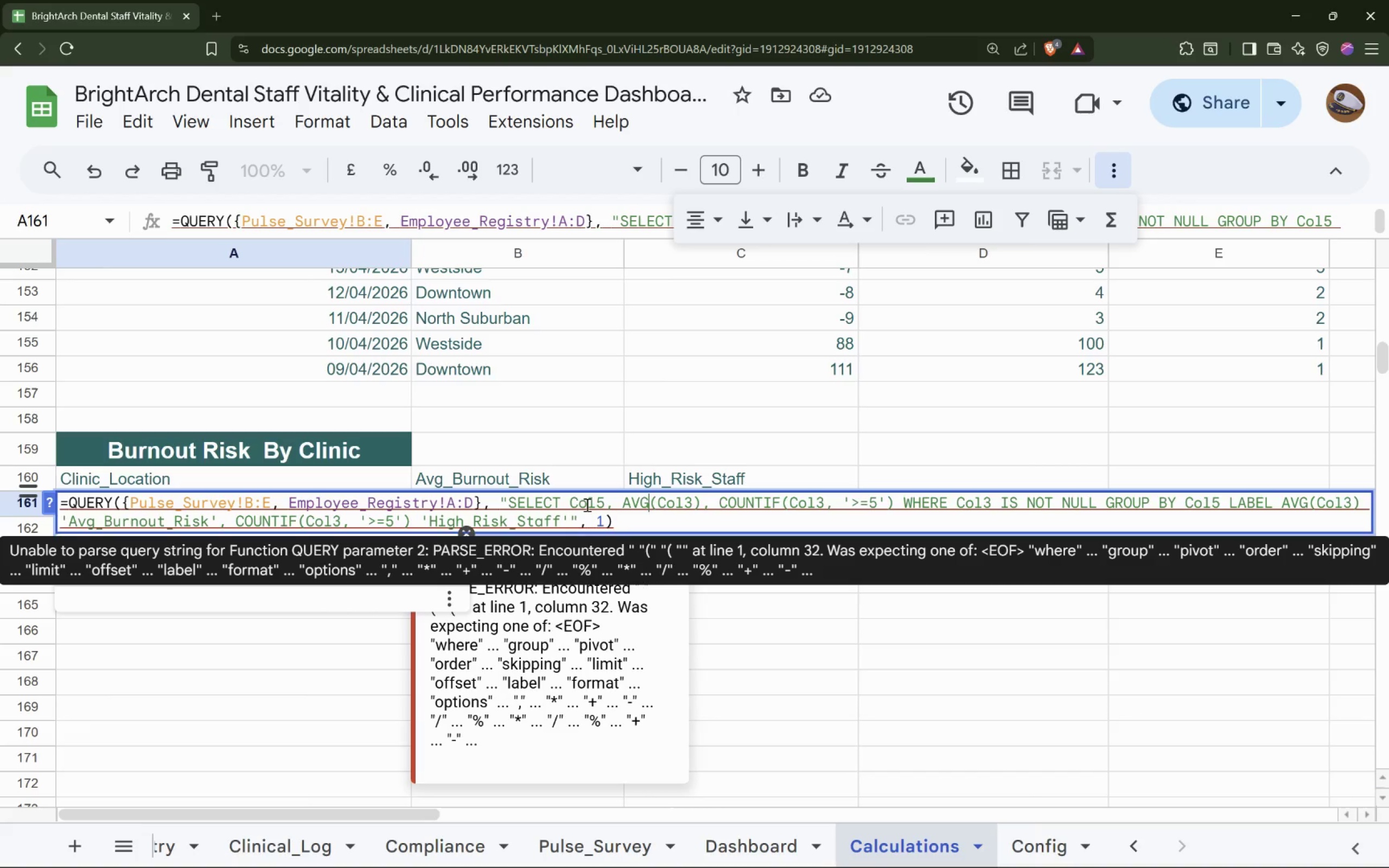 
key(ArrowRight)
 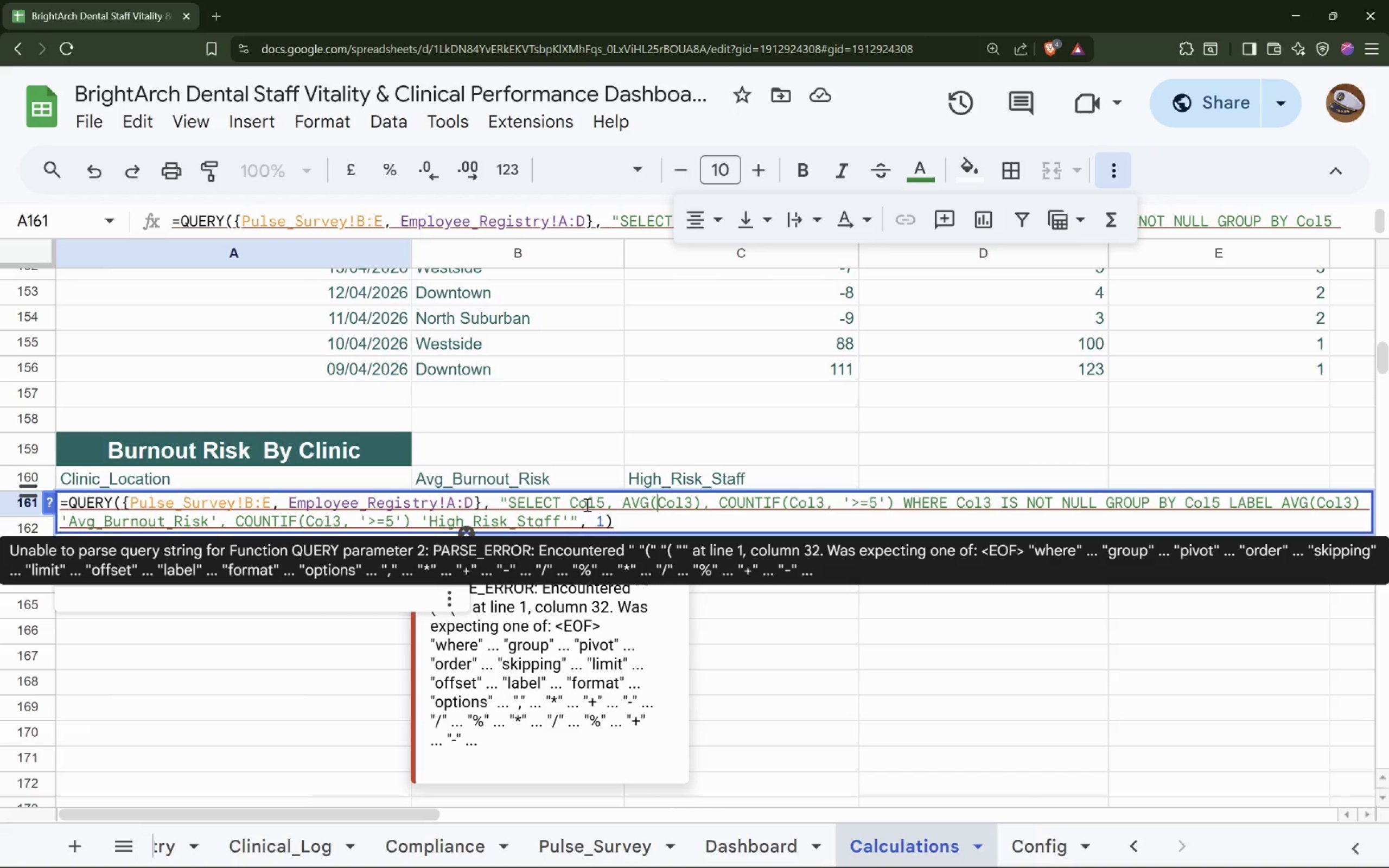 
key(ArrowRight)
 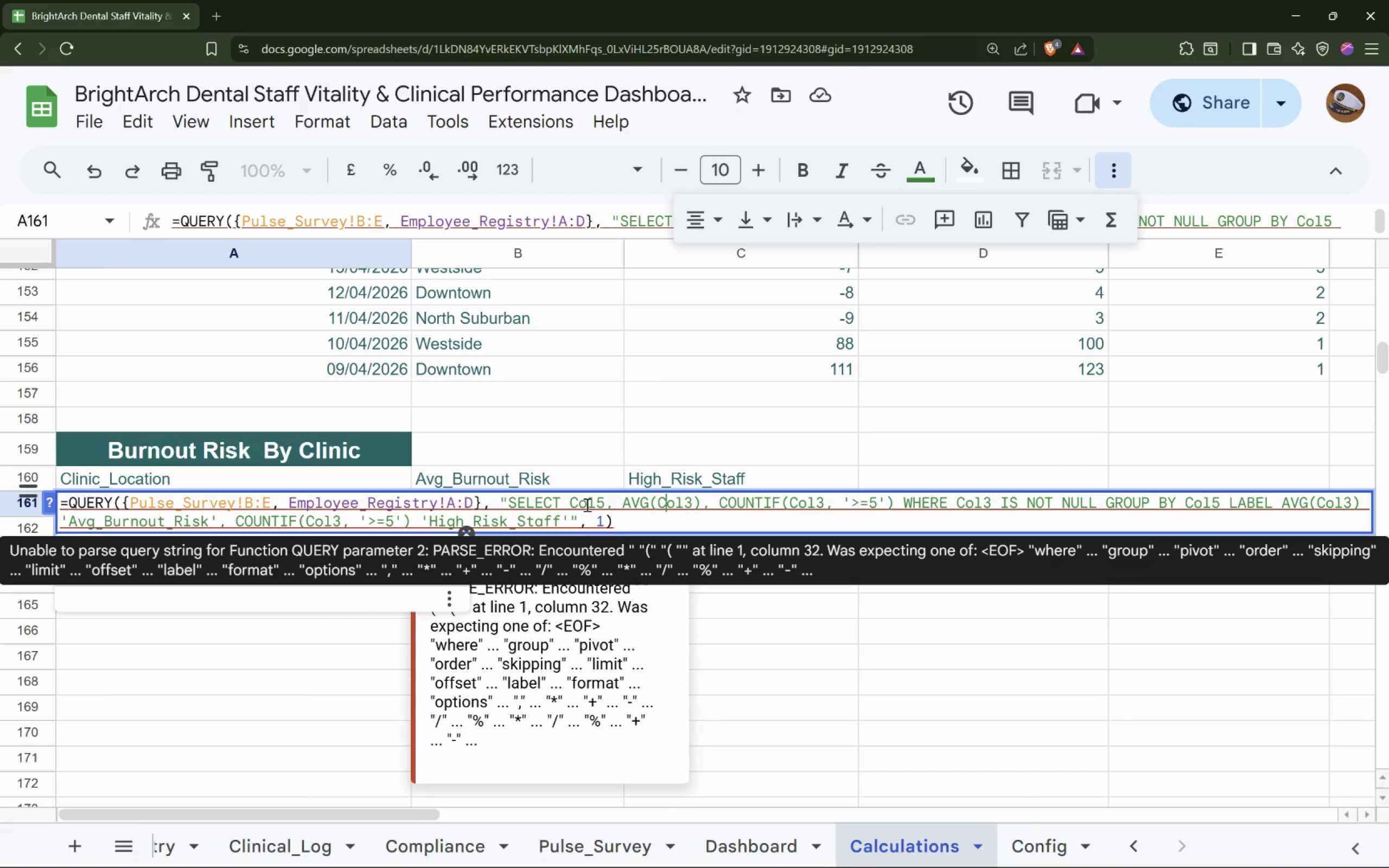 
key(ArrowRight)
 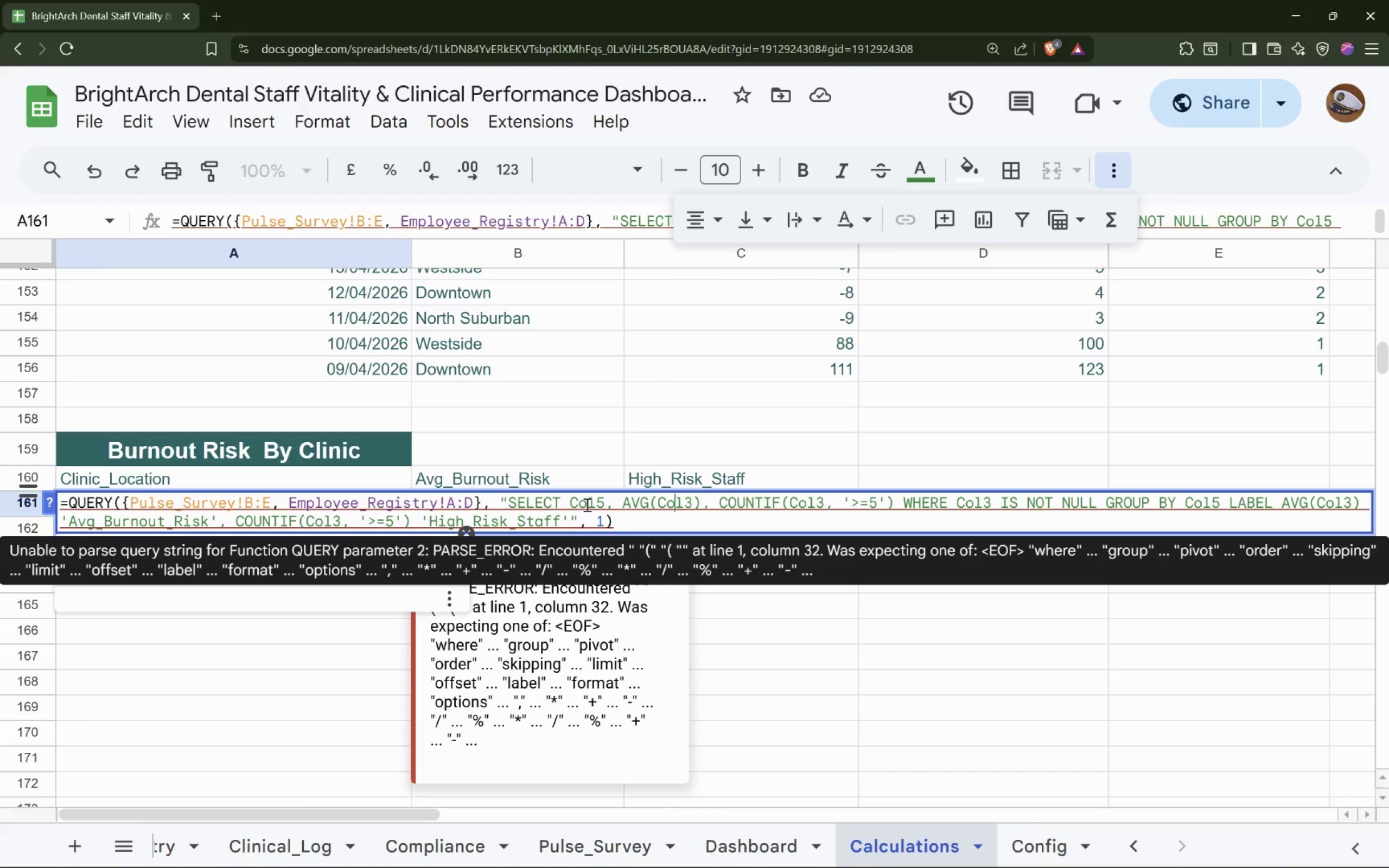 
key(ArrowRight)
 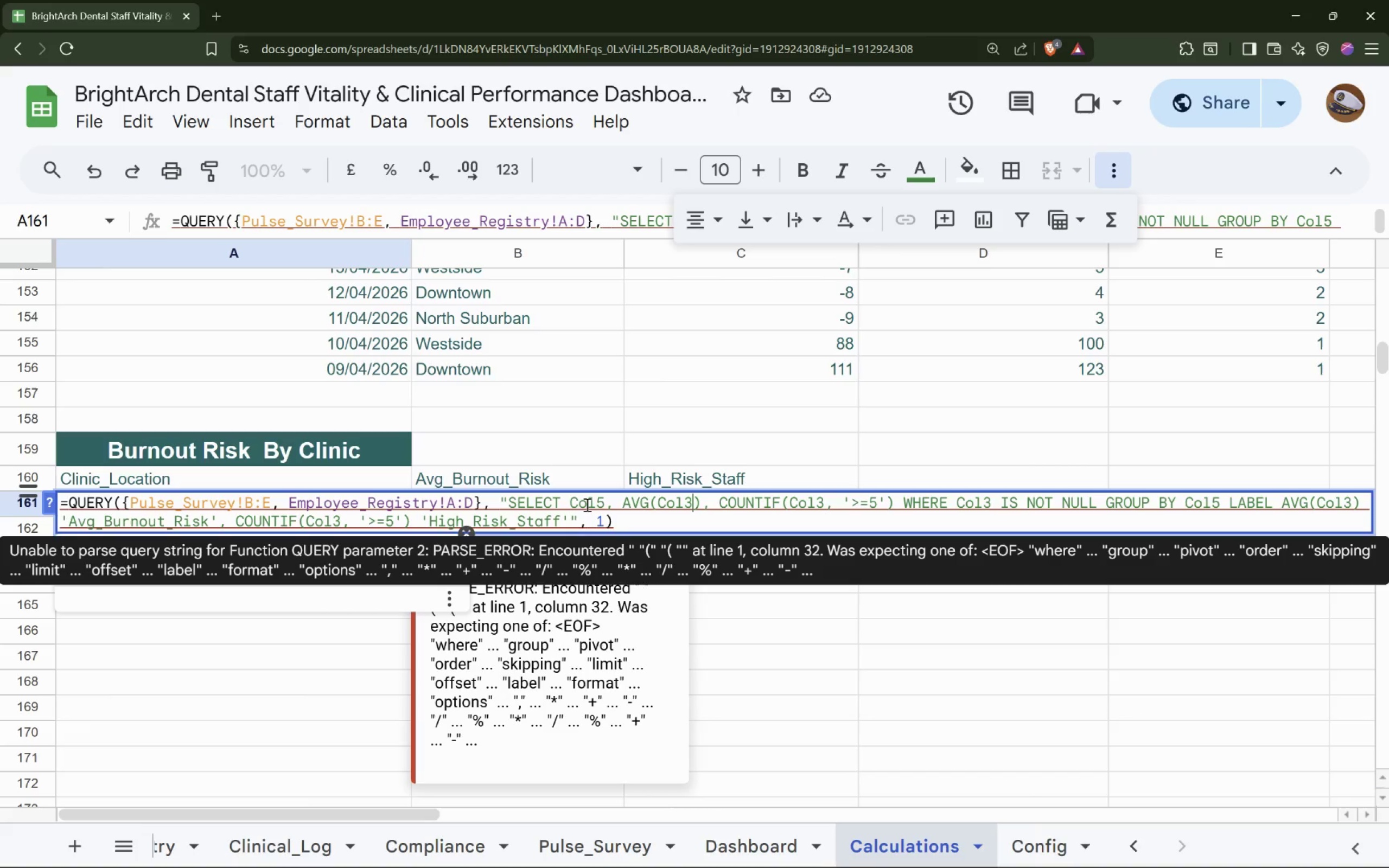 
key(ArrowRight)
 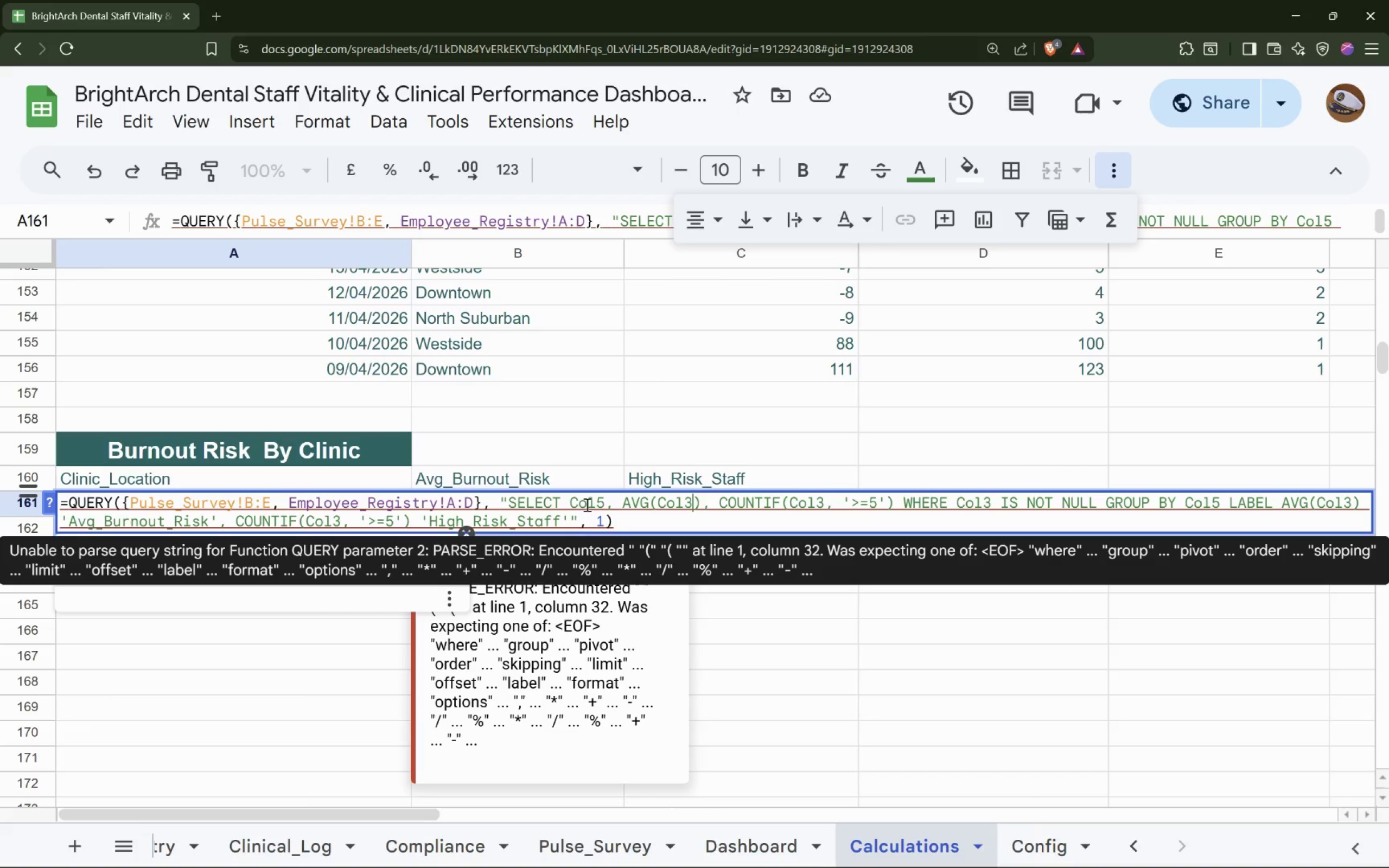 
key(ArrowRight)
 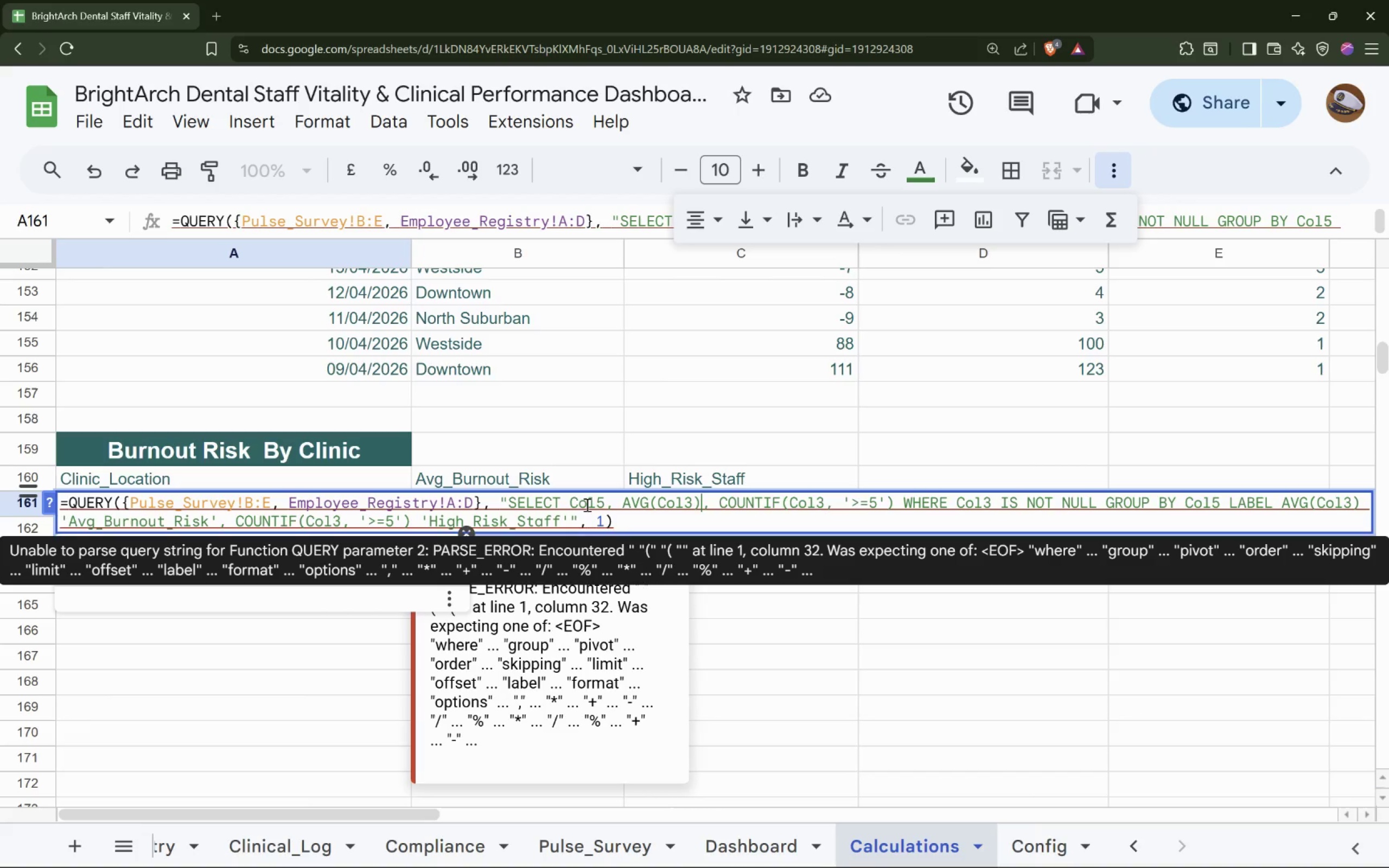 
key(ArrowRight)
 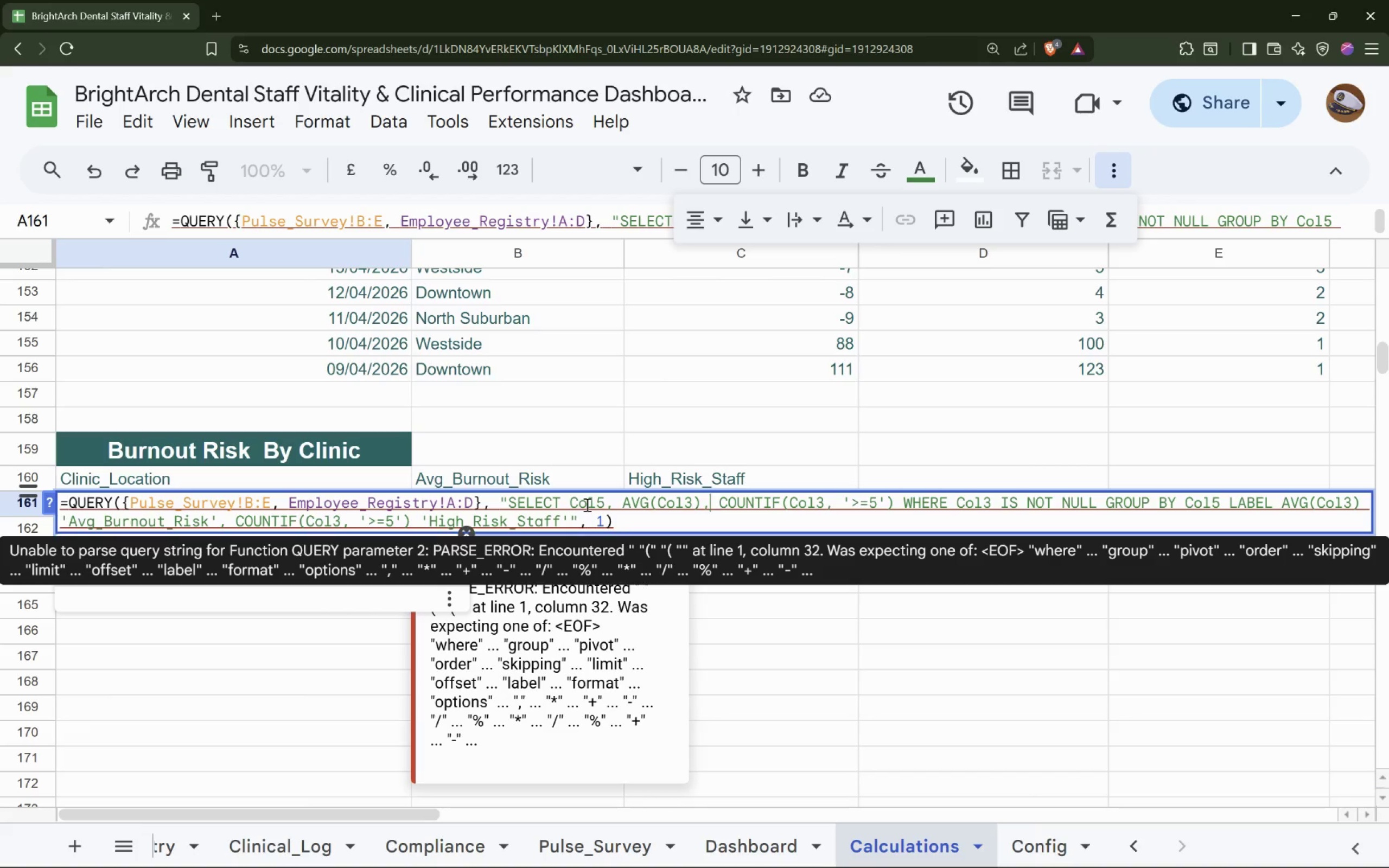 
key(ArrowRight)
 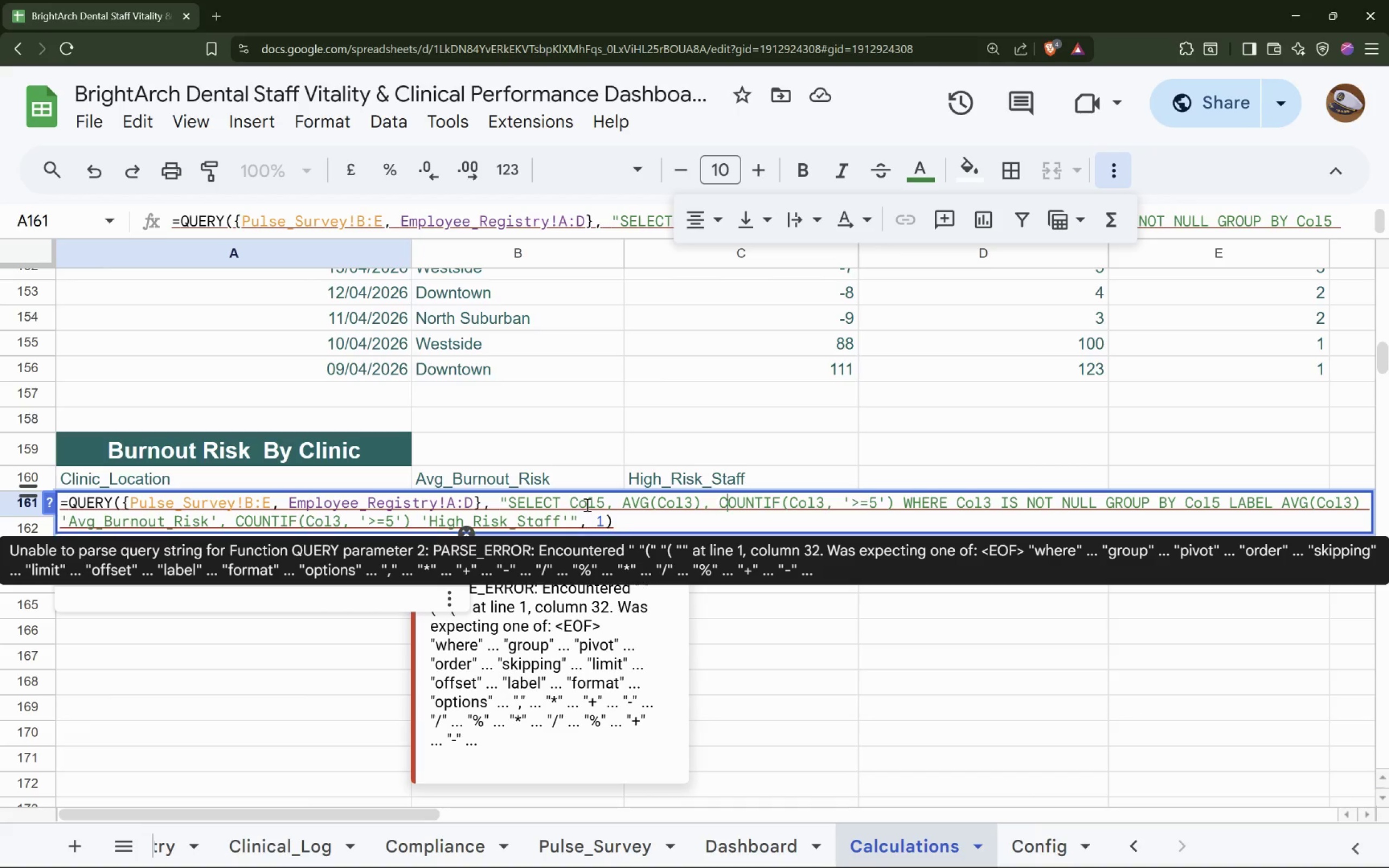 
key(ArrowRight)
 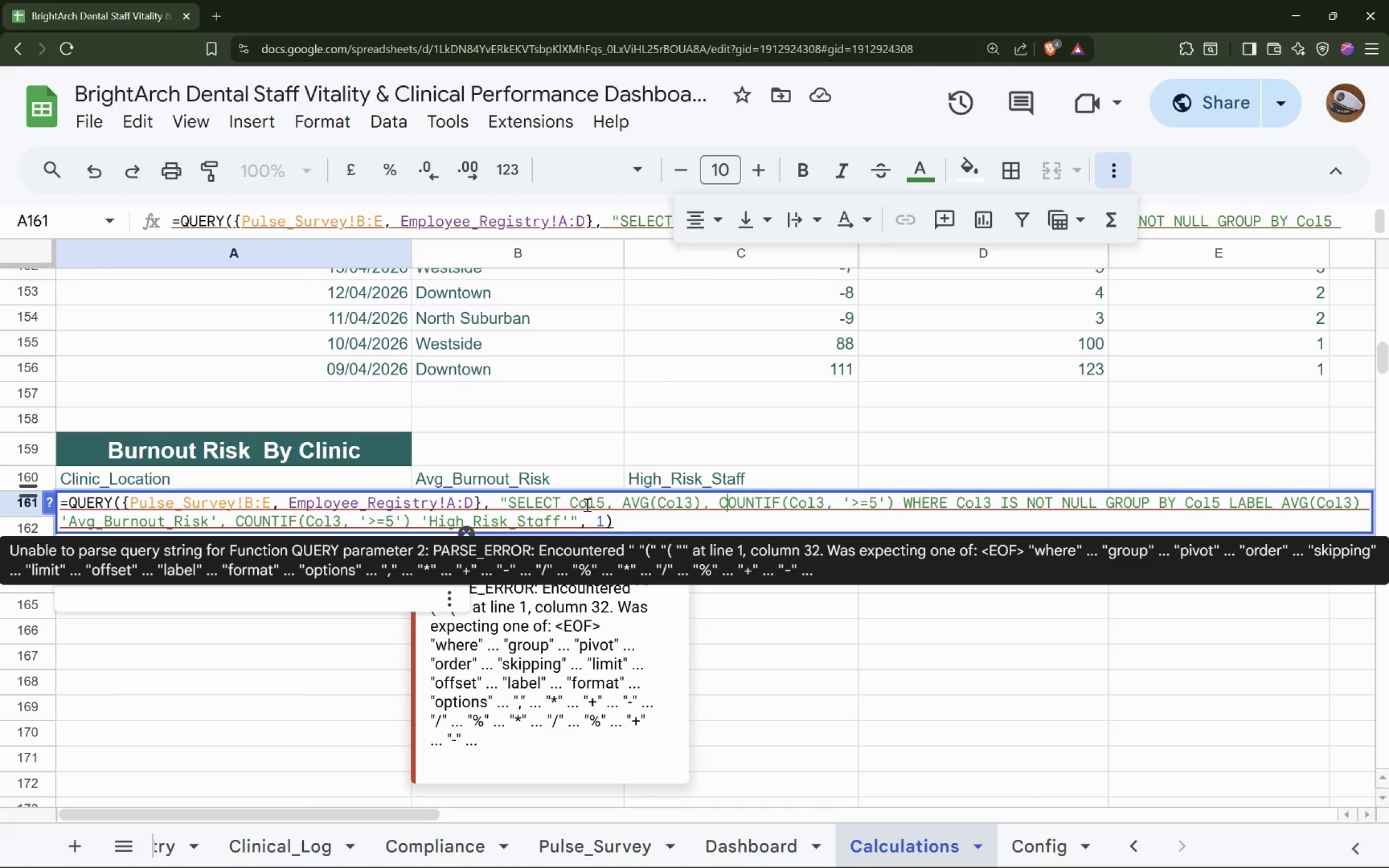 
key(ArrowRight)
 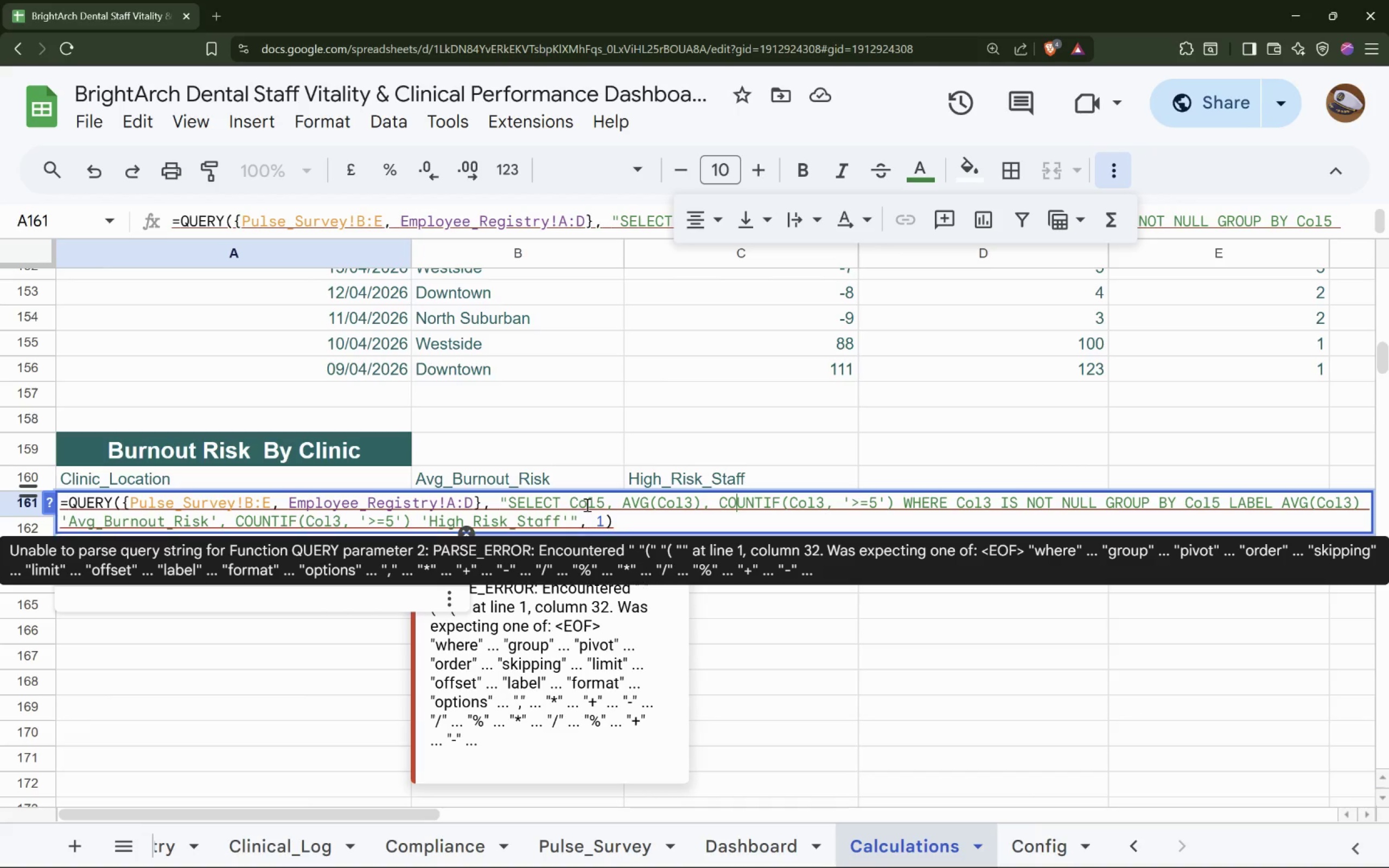 
key(ArrowRight)
 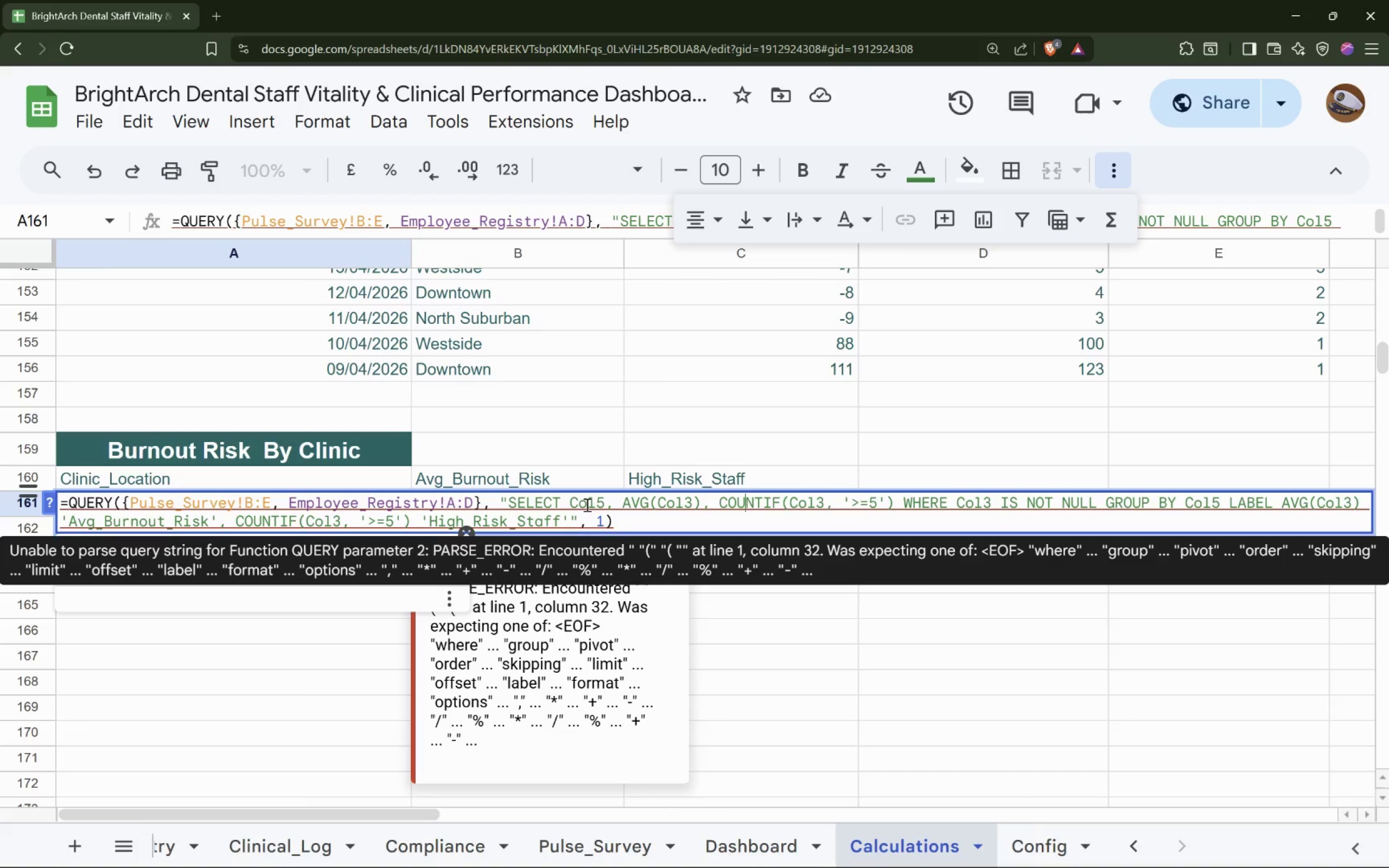 
key(ArrowRight)
 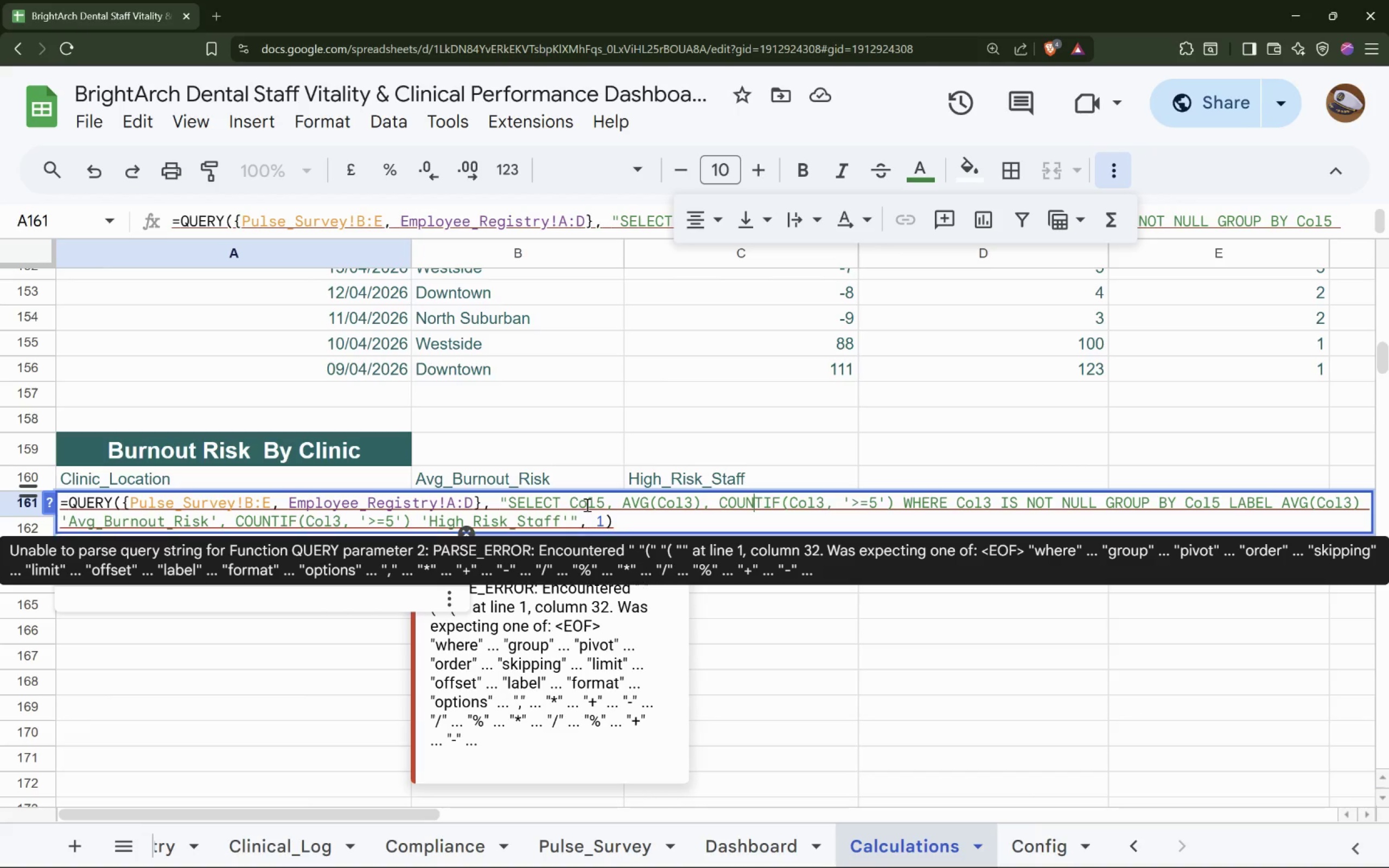 
key(ArrowRight)
 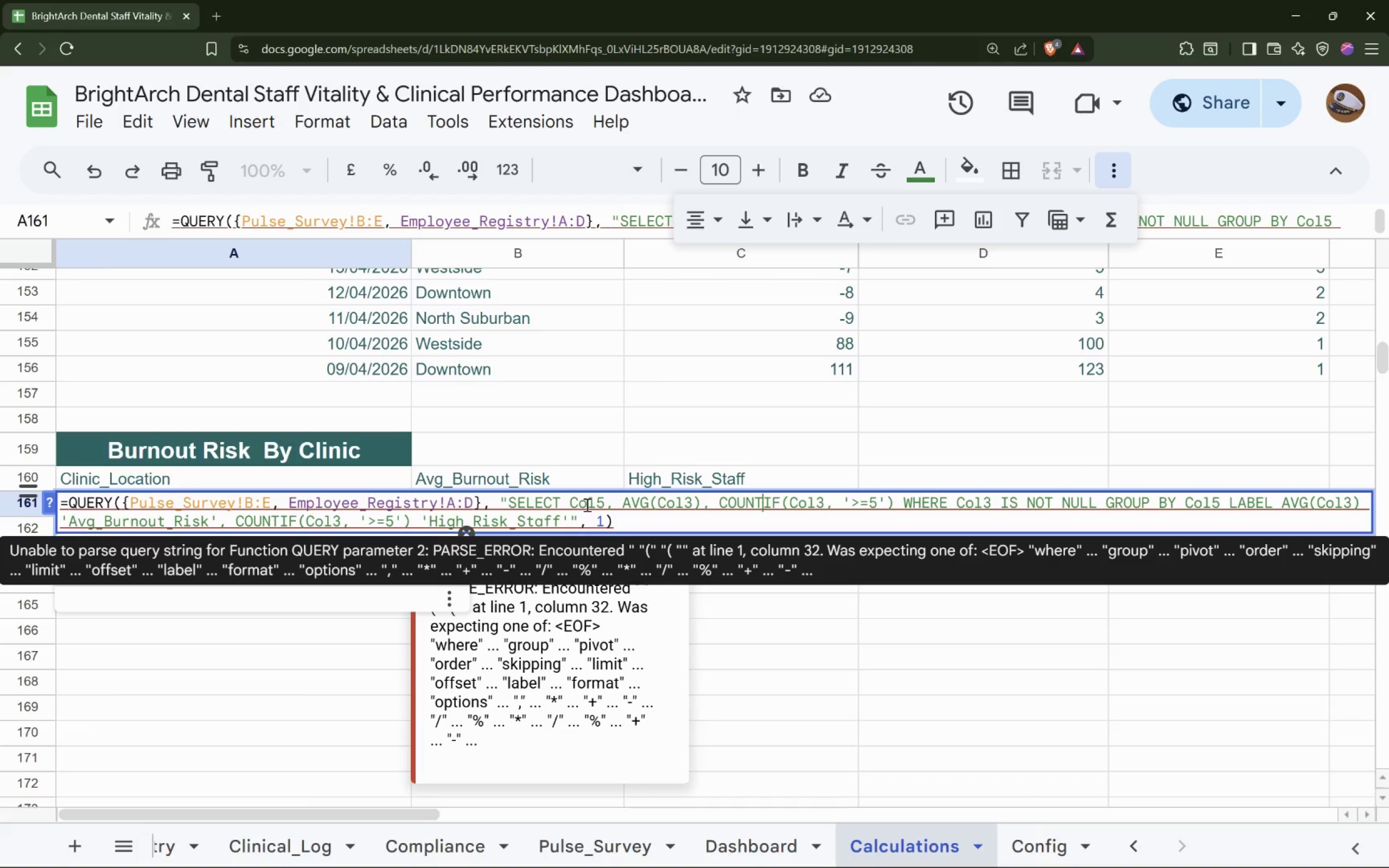 
key(ArrowRight)
 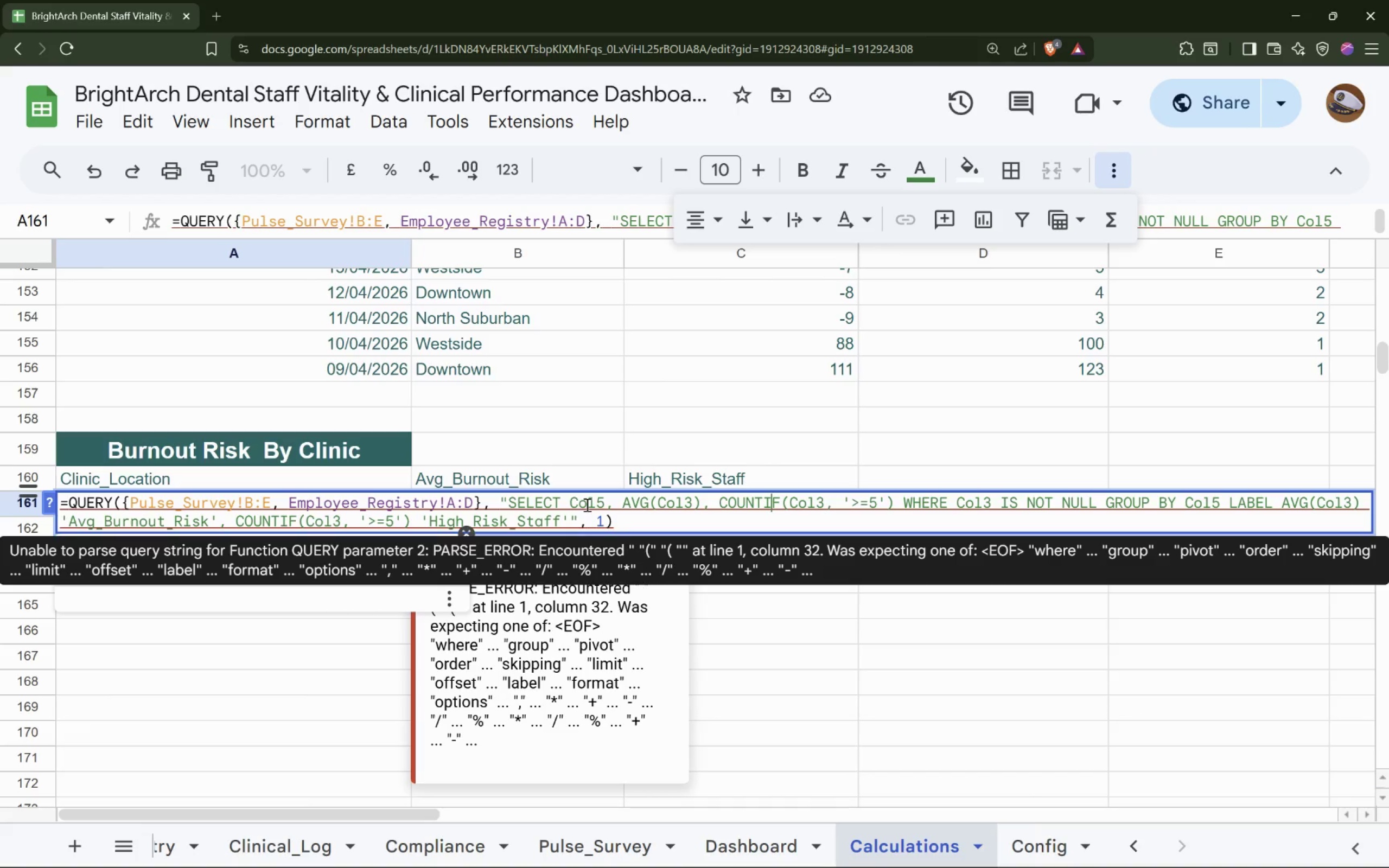 
key(ArrowRight)
 